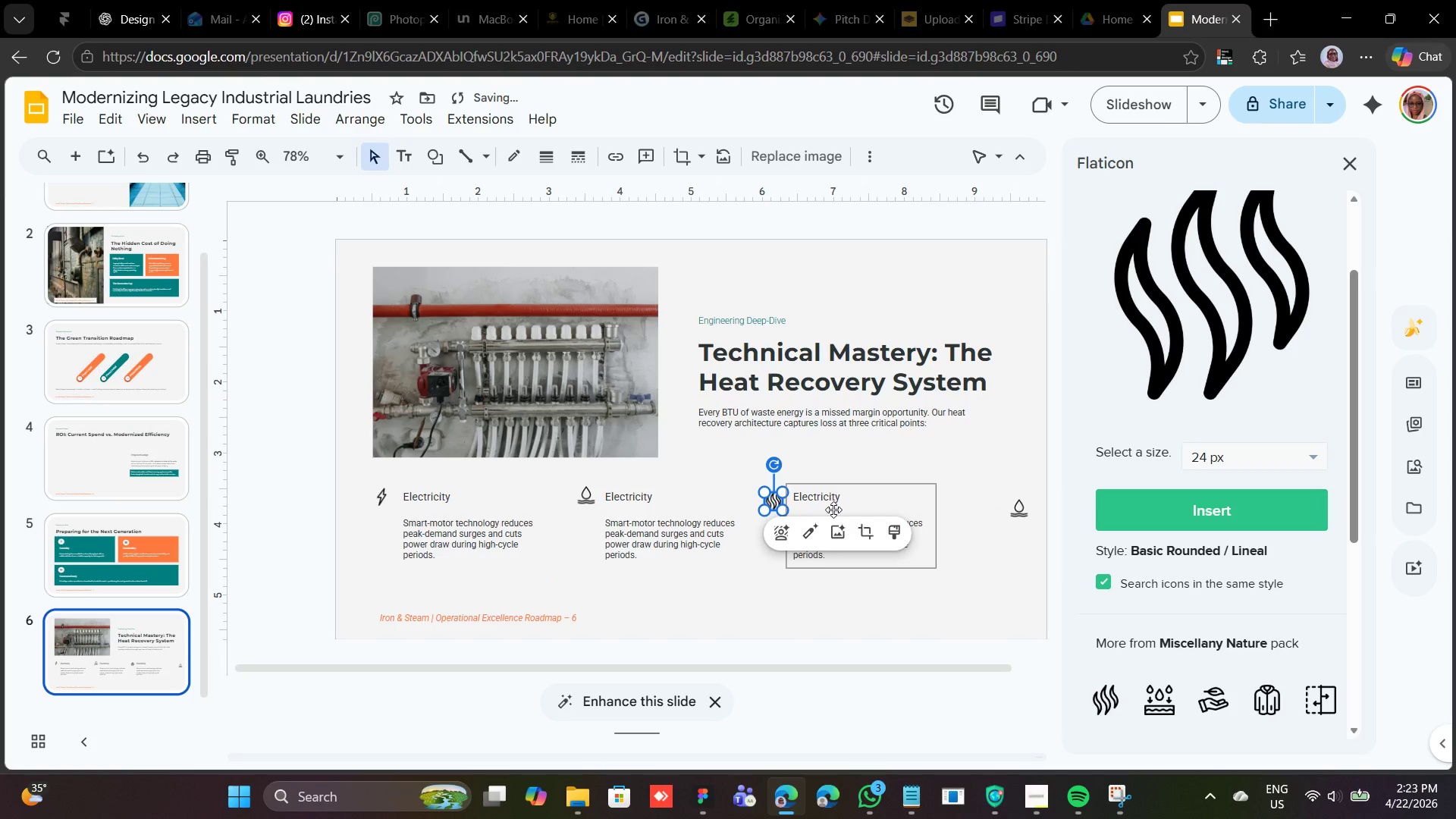 
key(ArrowUp)
 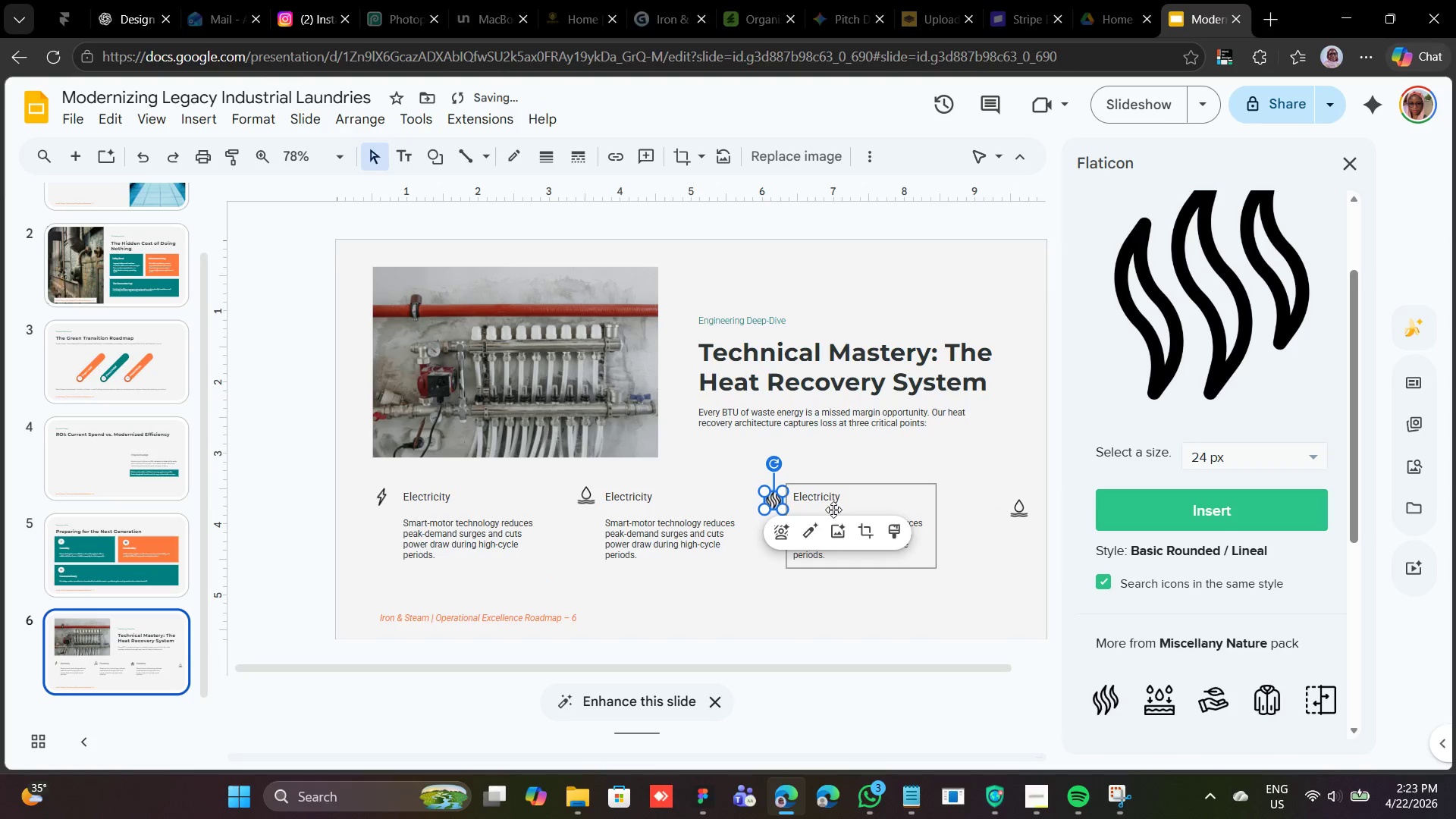 
key(ArrowUp)
 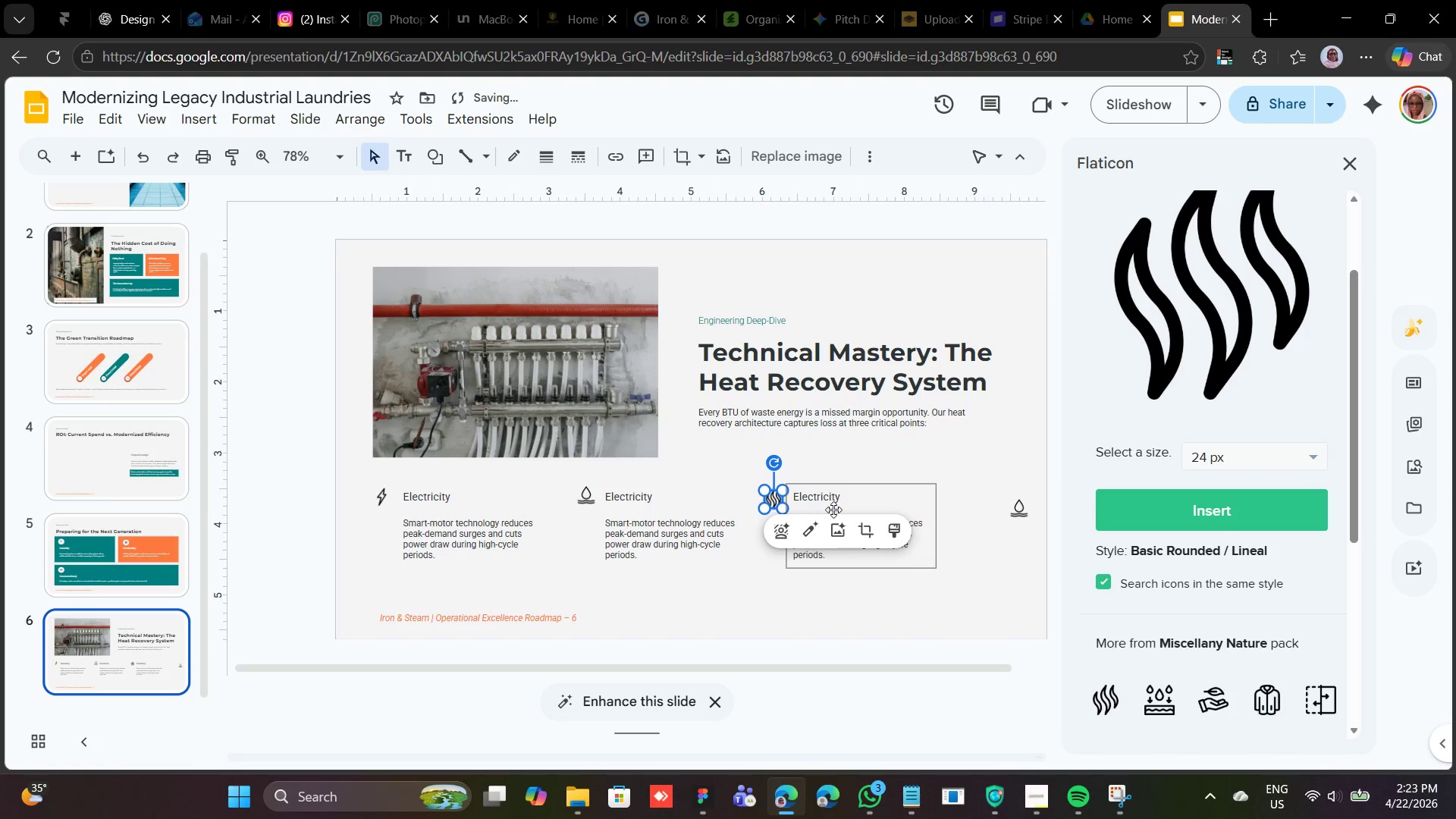 
key(ArrowUp)
 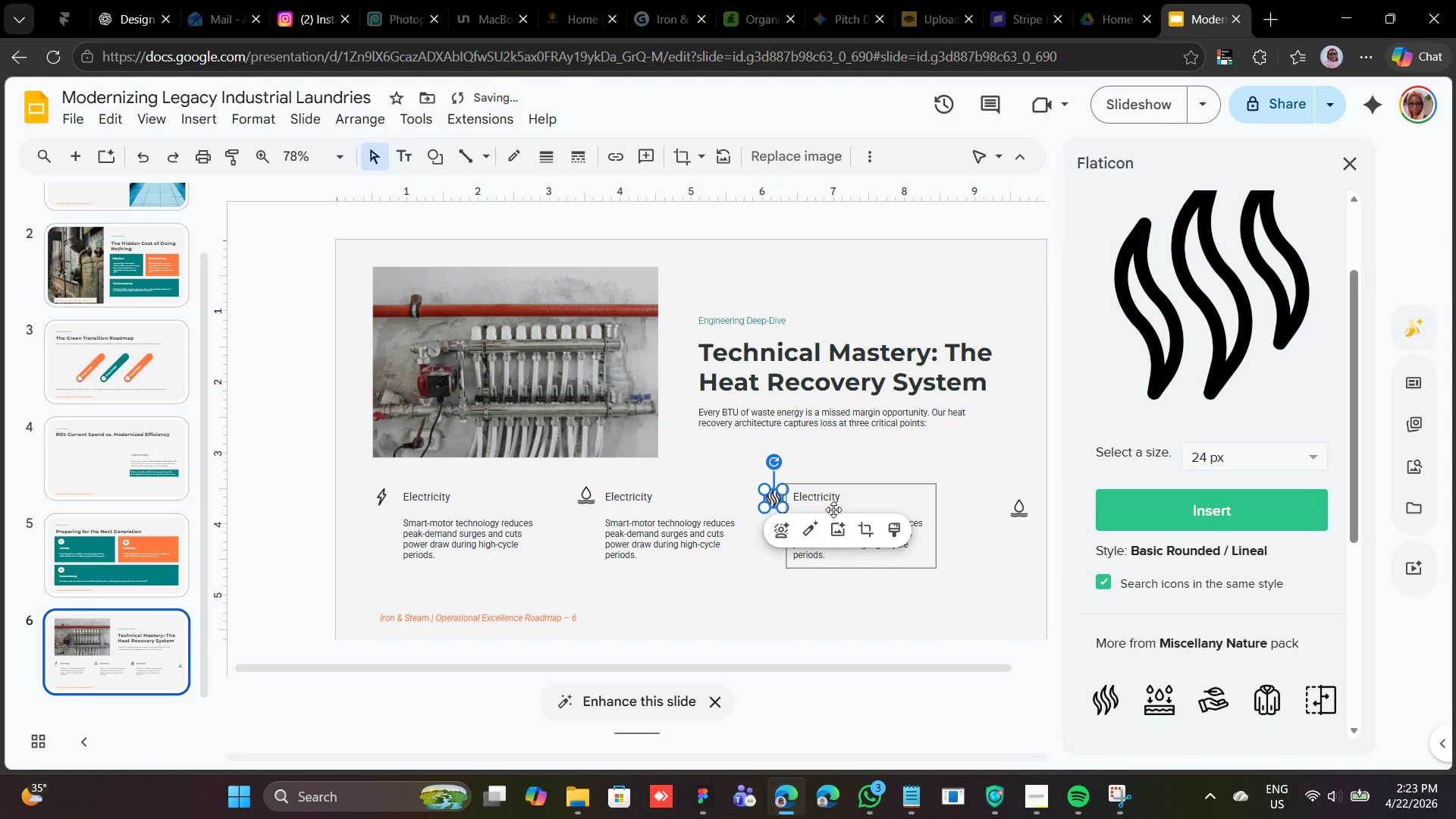 
key(ArrowUp)
 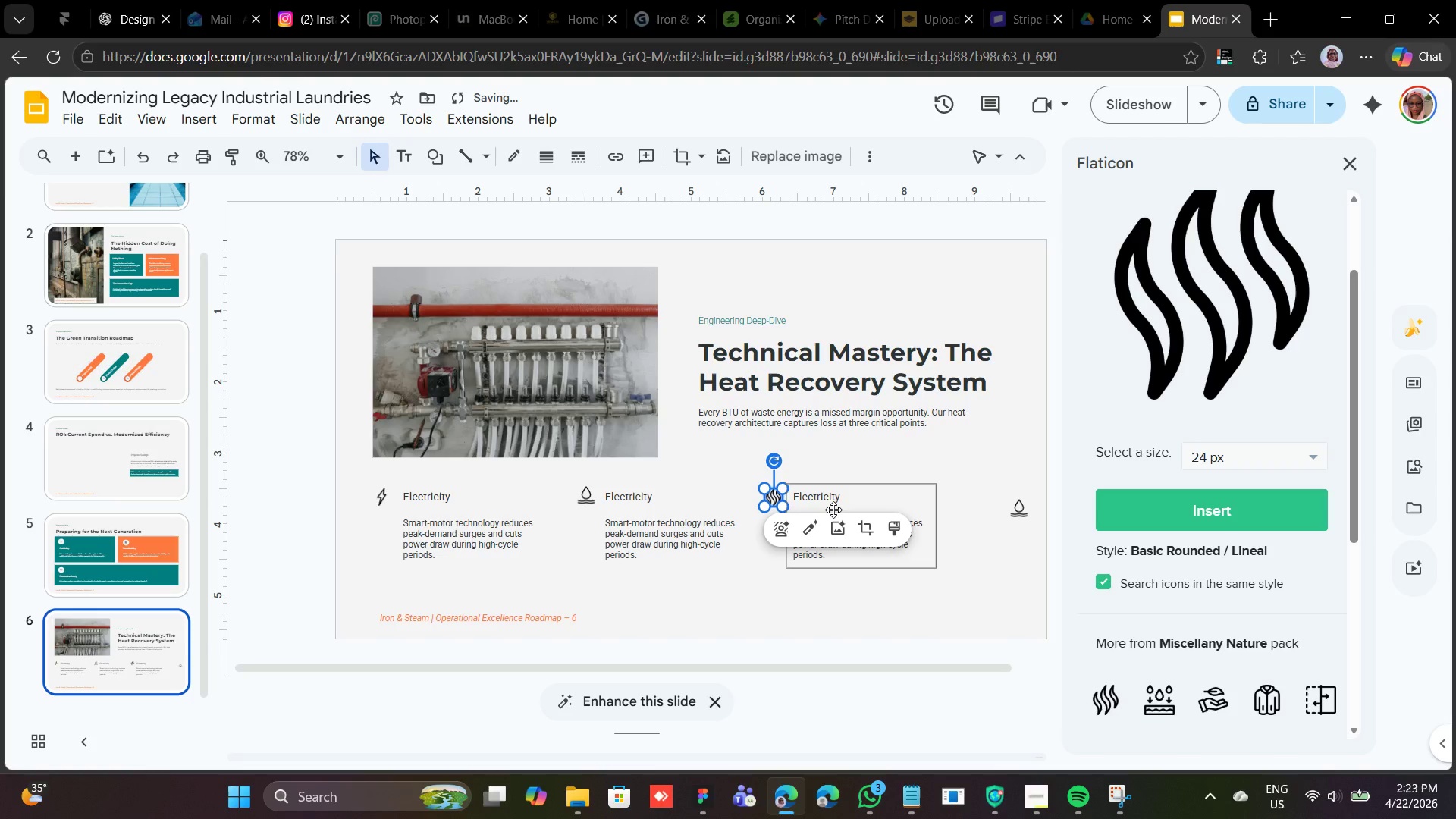 
hold_key(key=ShiftLeft, duration=1.47)
left_click([833, 506])
 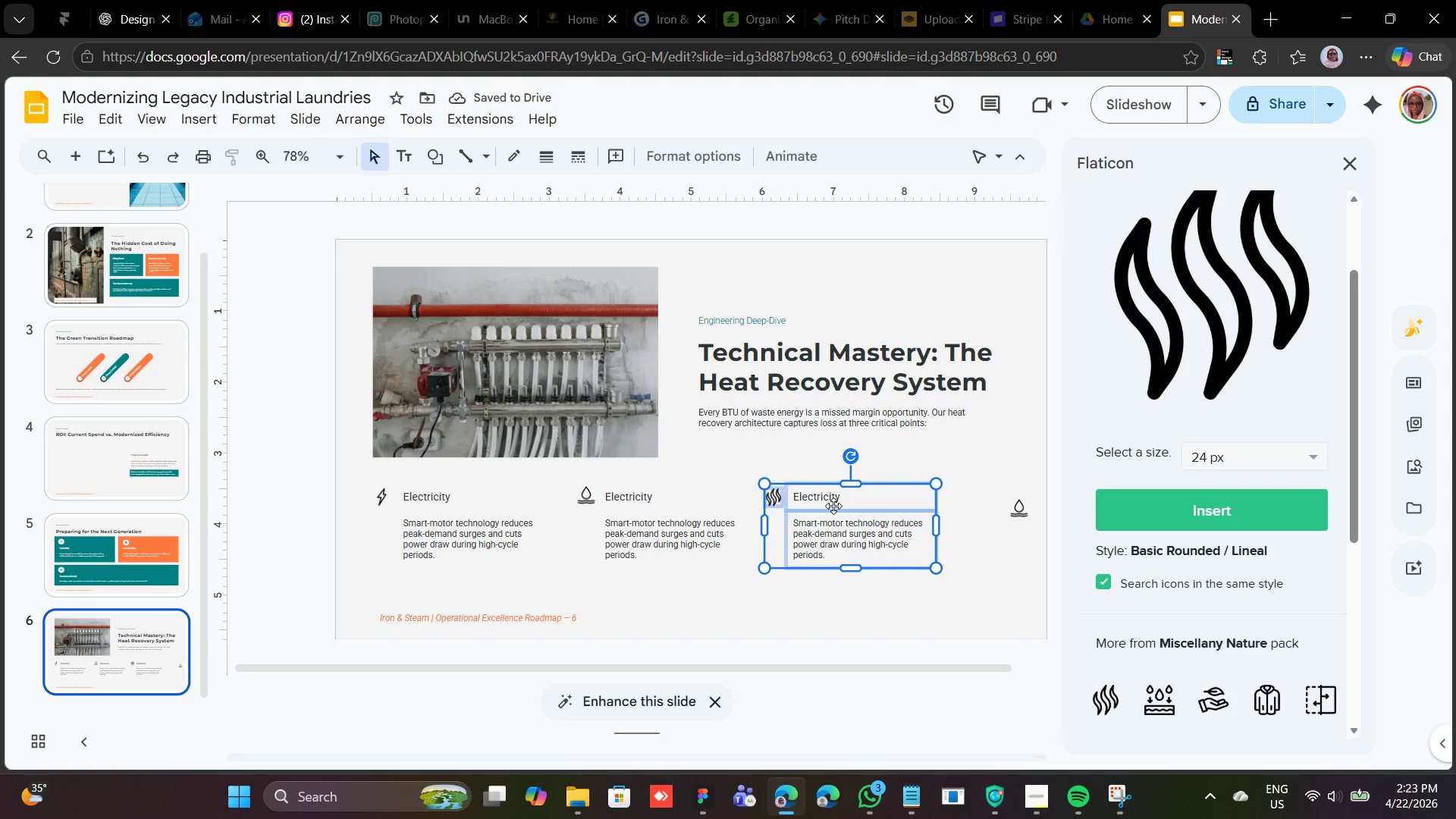 
right_click([833, 506])
 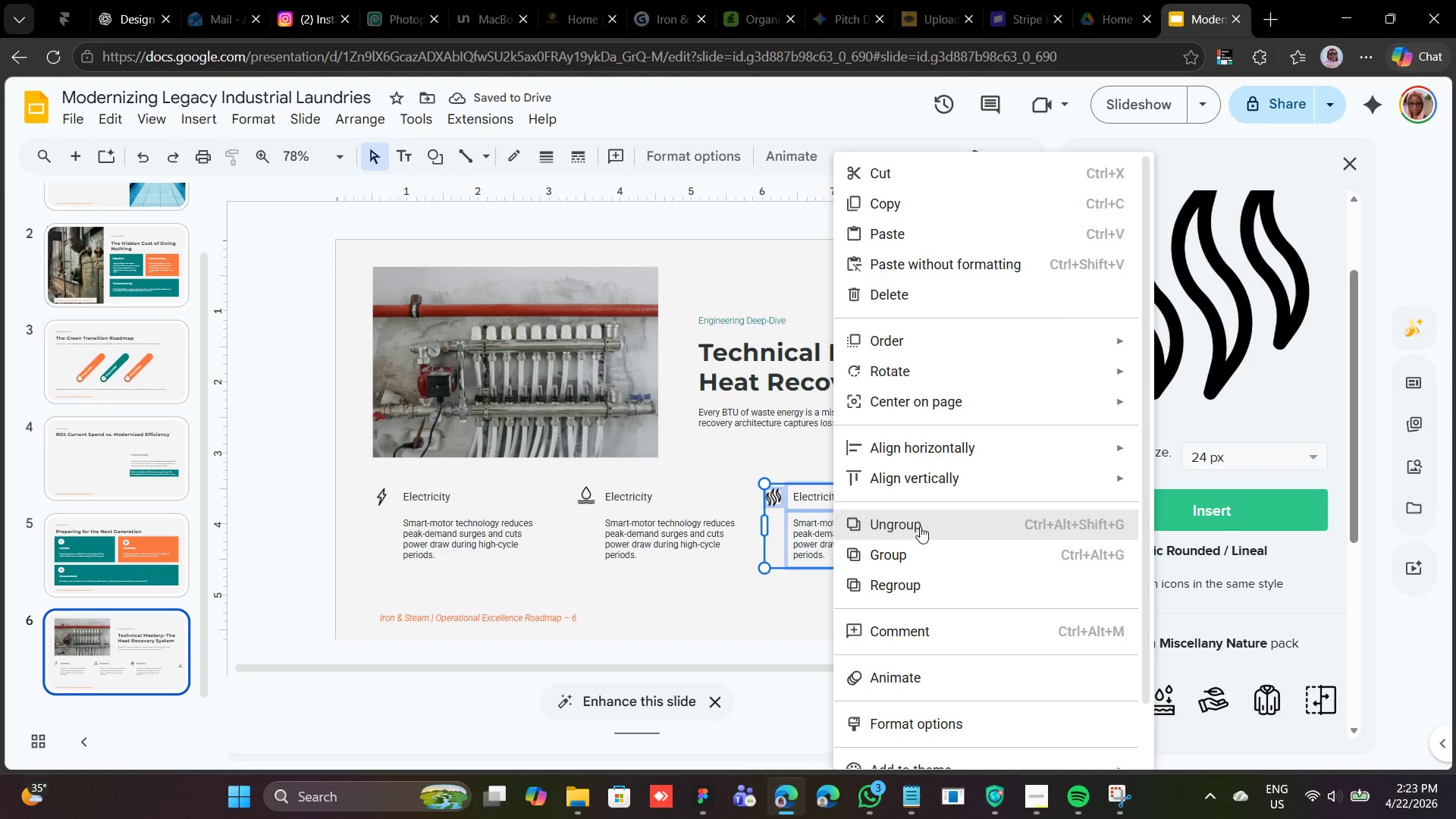 
left_click([914, 549])
 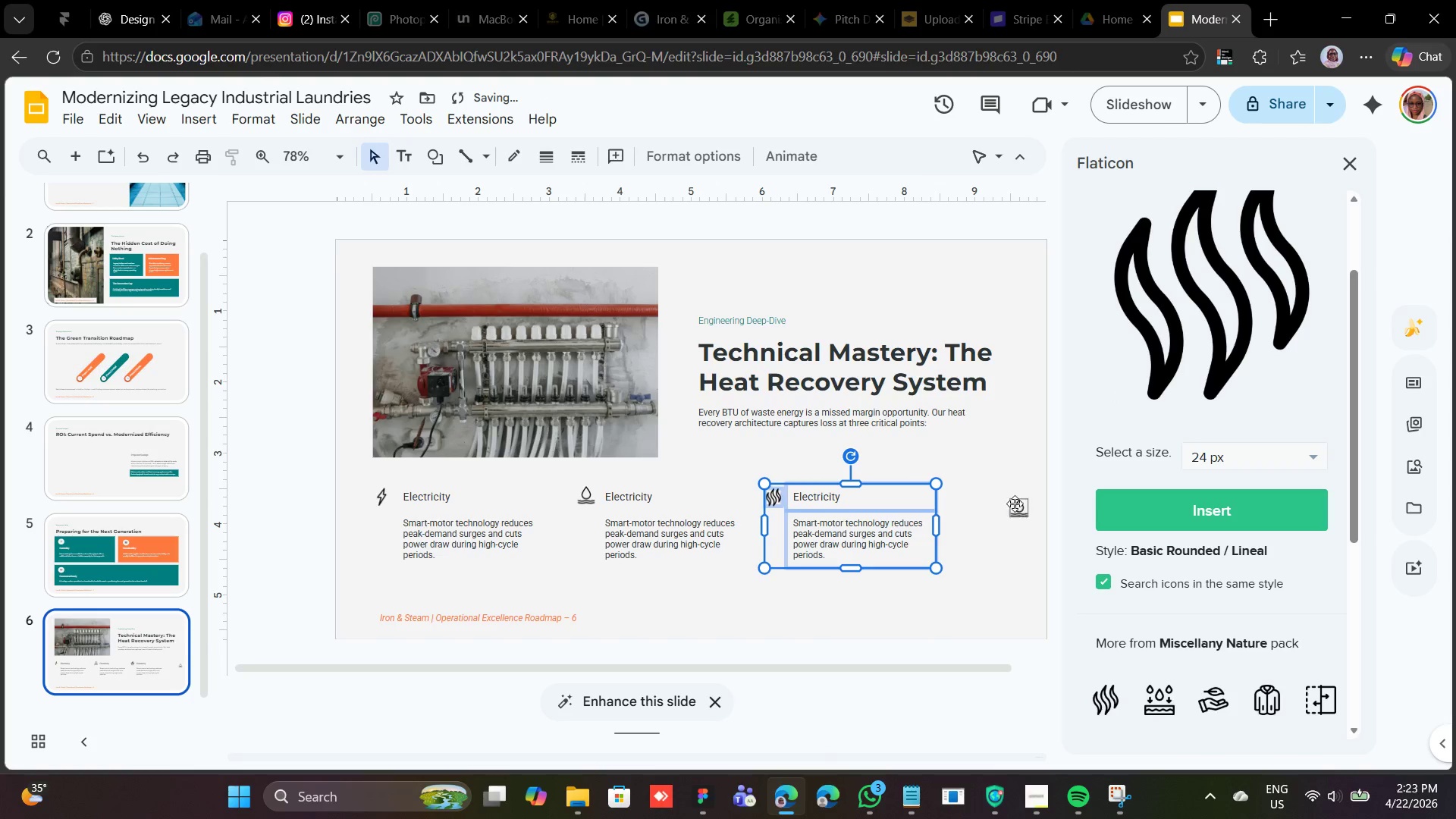 
left_click([1015, 504])
 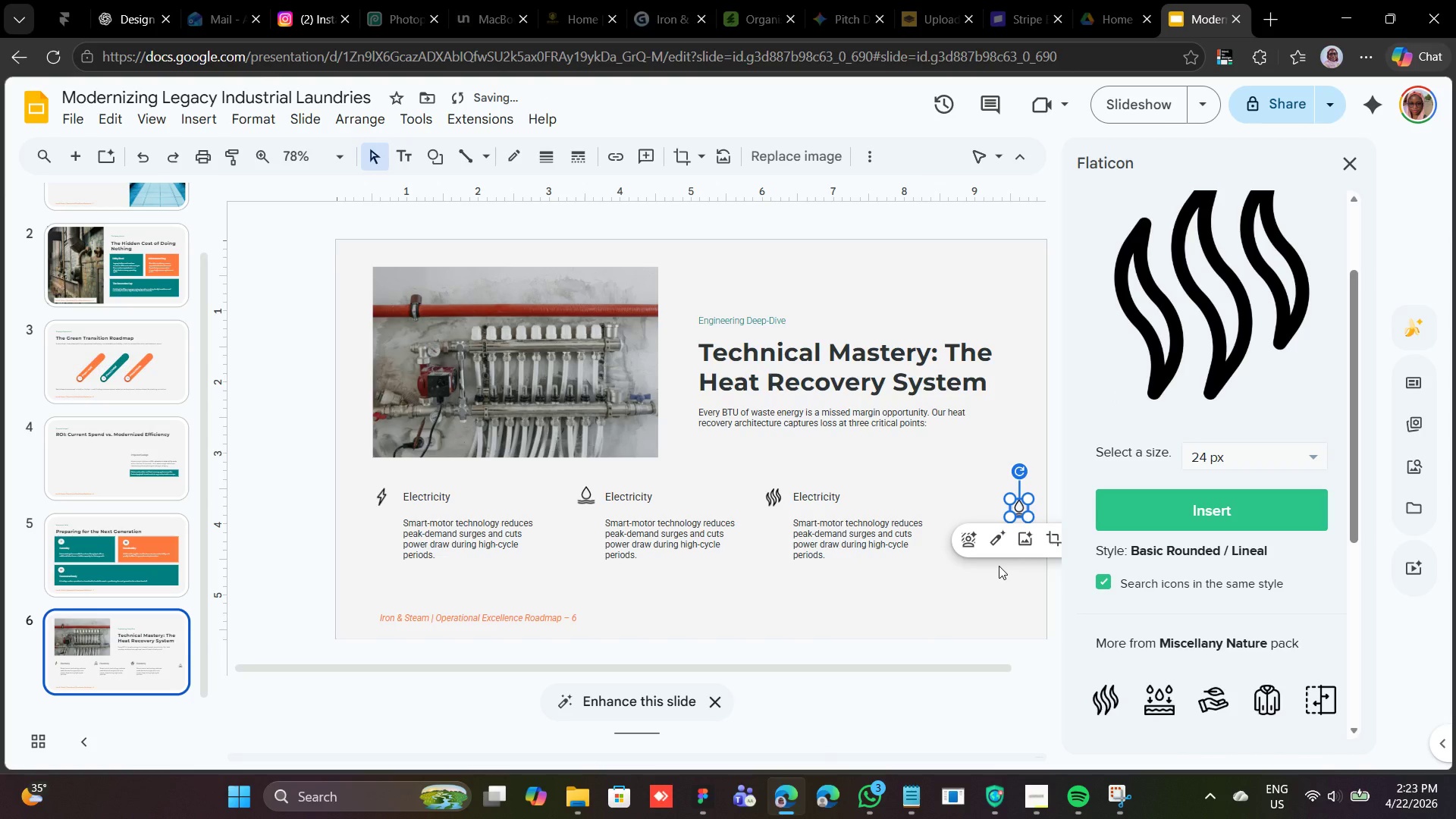 
key(Enter)
 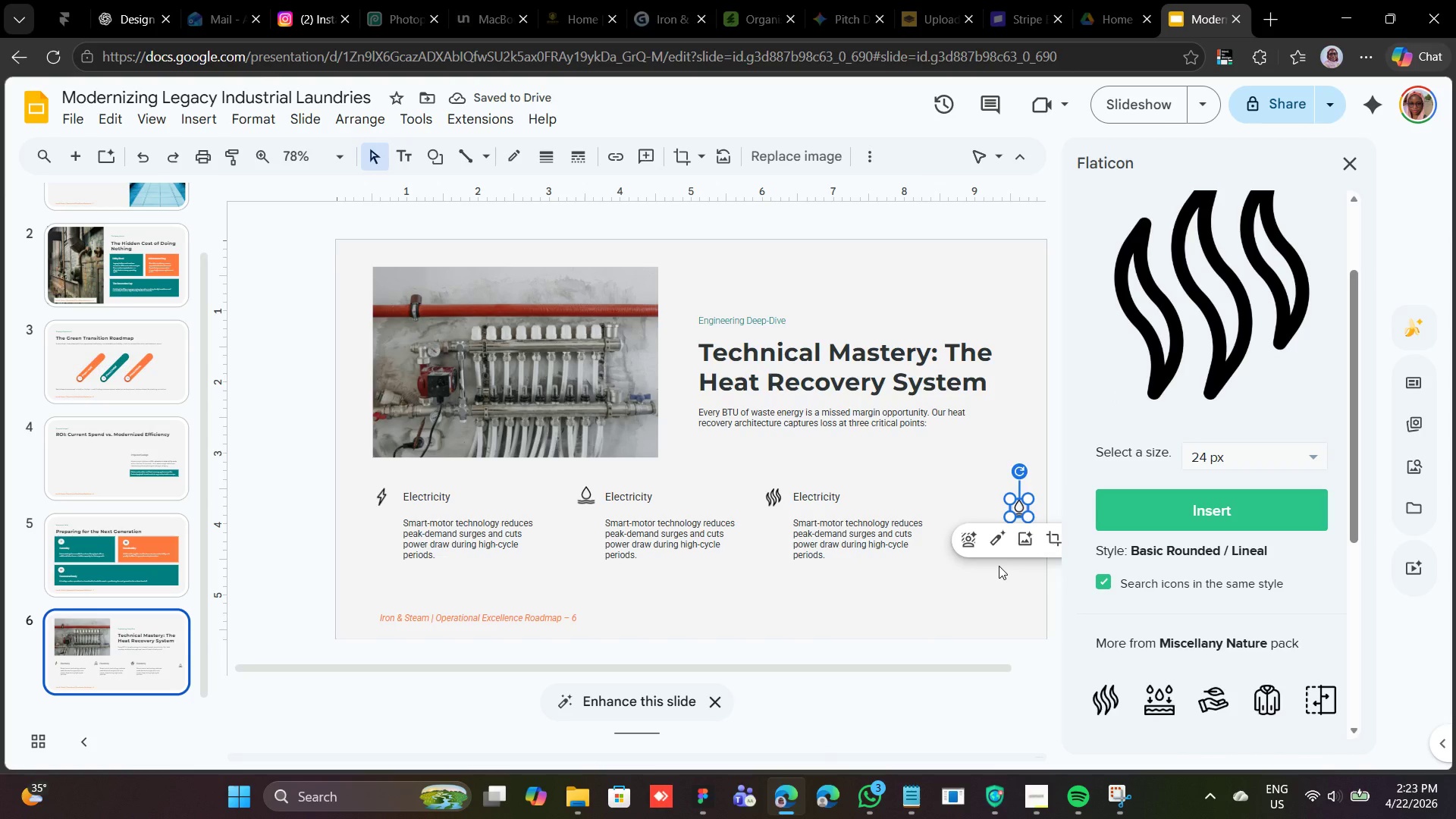 
key(Backspace)
 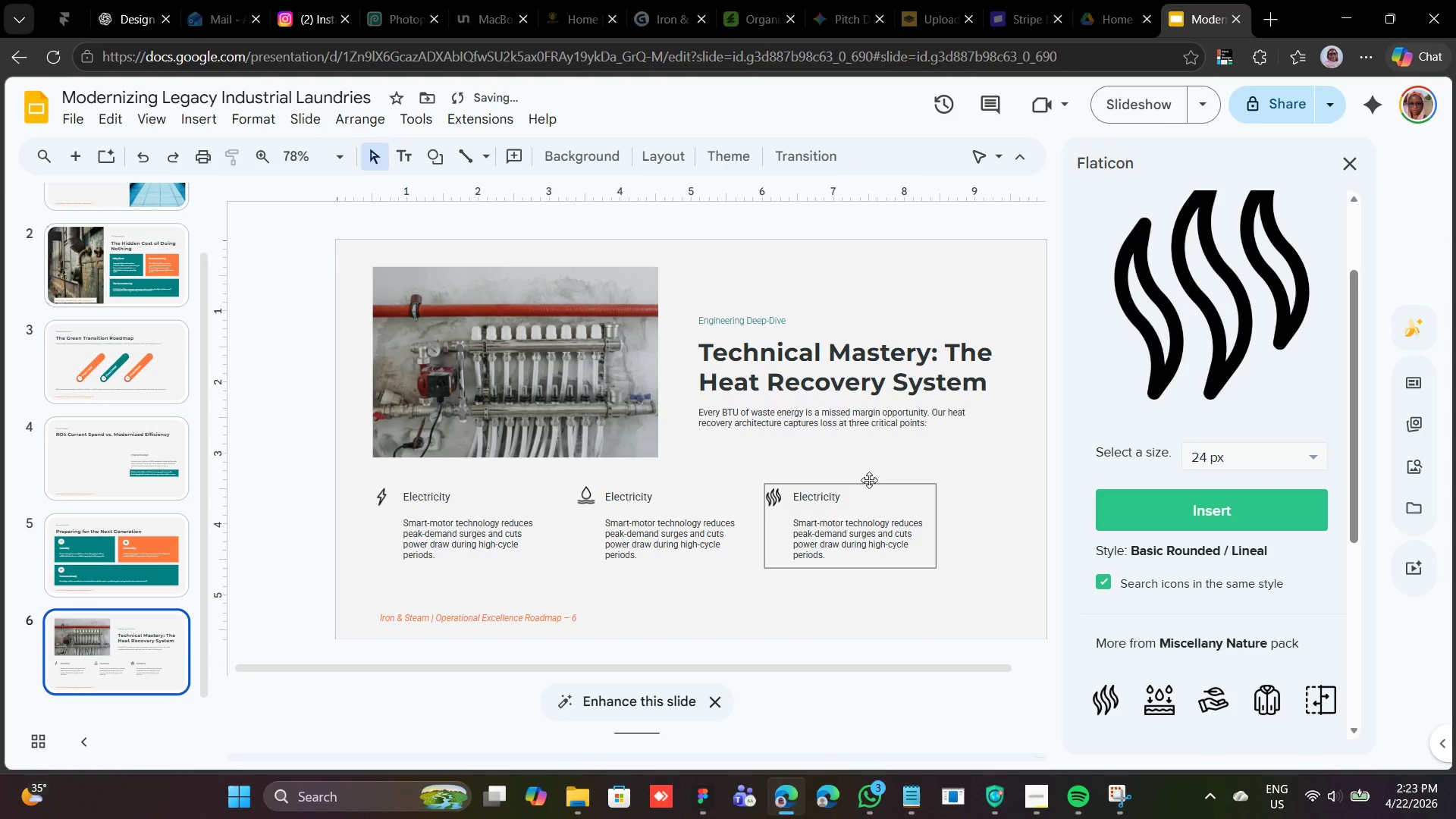 
left_click([843, 488])
 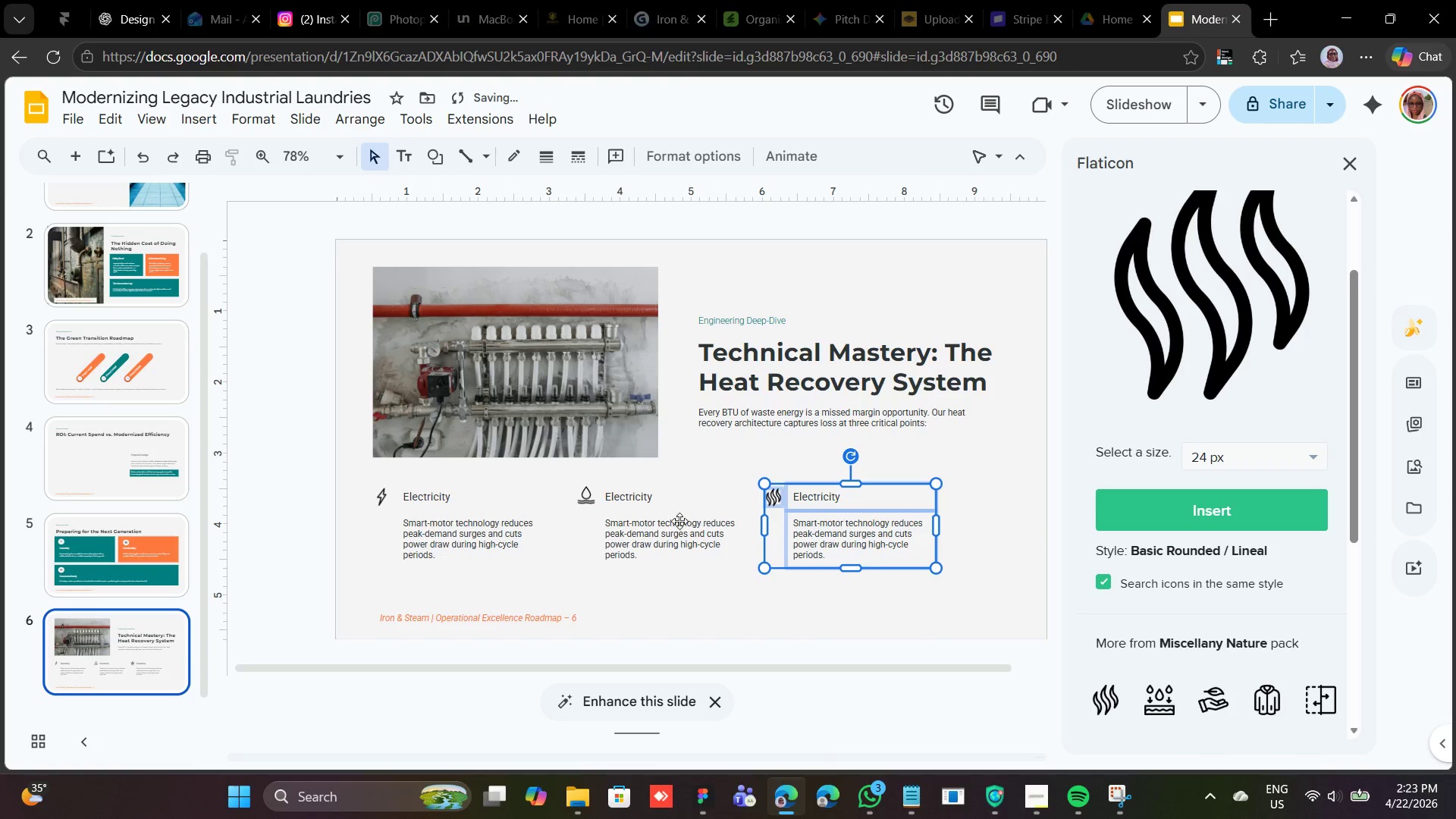 
hold_key(key=ShiftLeft, duration=0.8)
left_click([667, 521])
 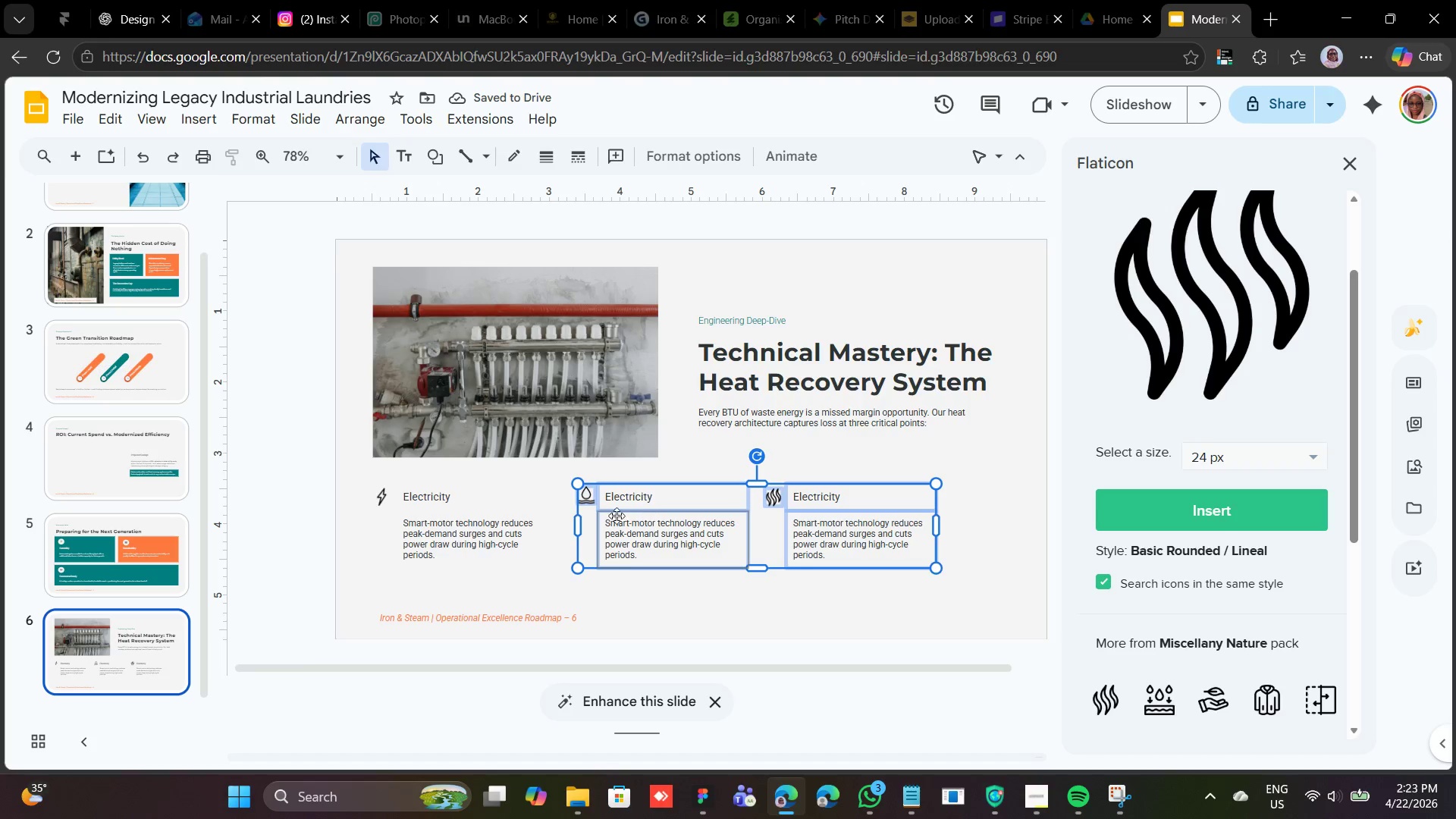 
hold_key(key=ShiftLeft, duration=0.62)
left_click([521, 510])
 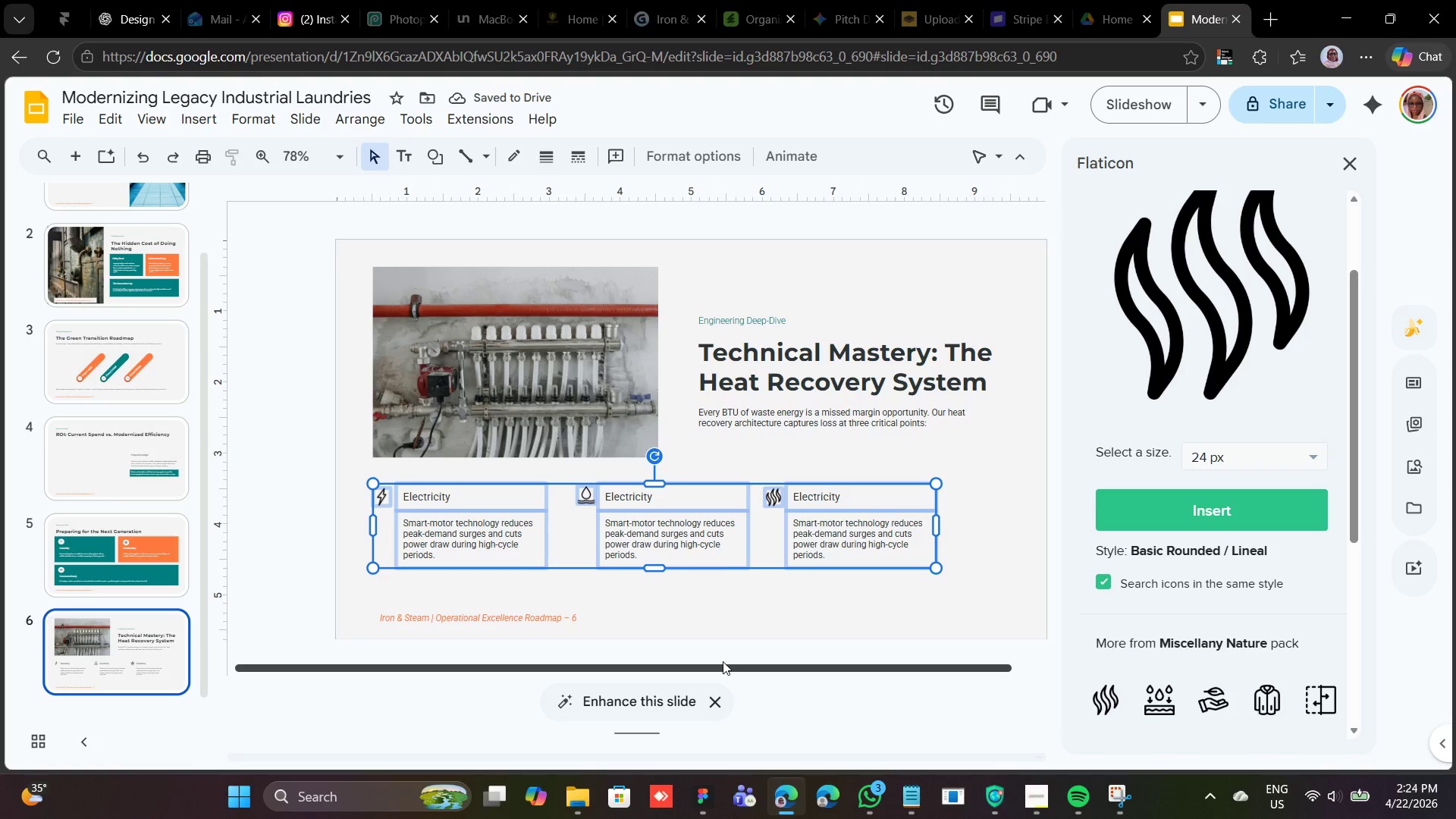 
left_click([742, 612])
 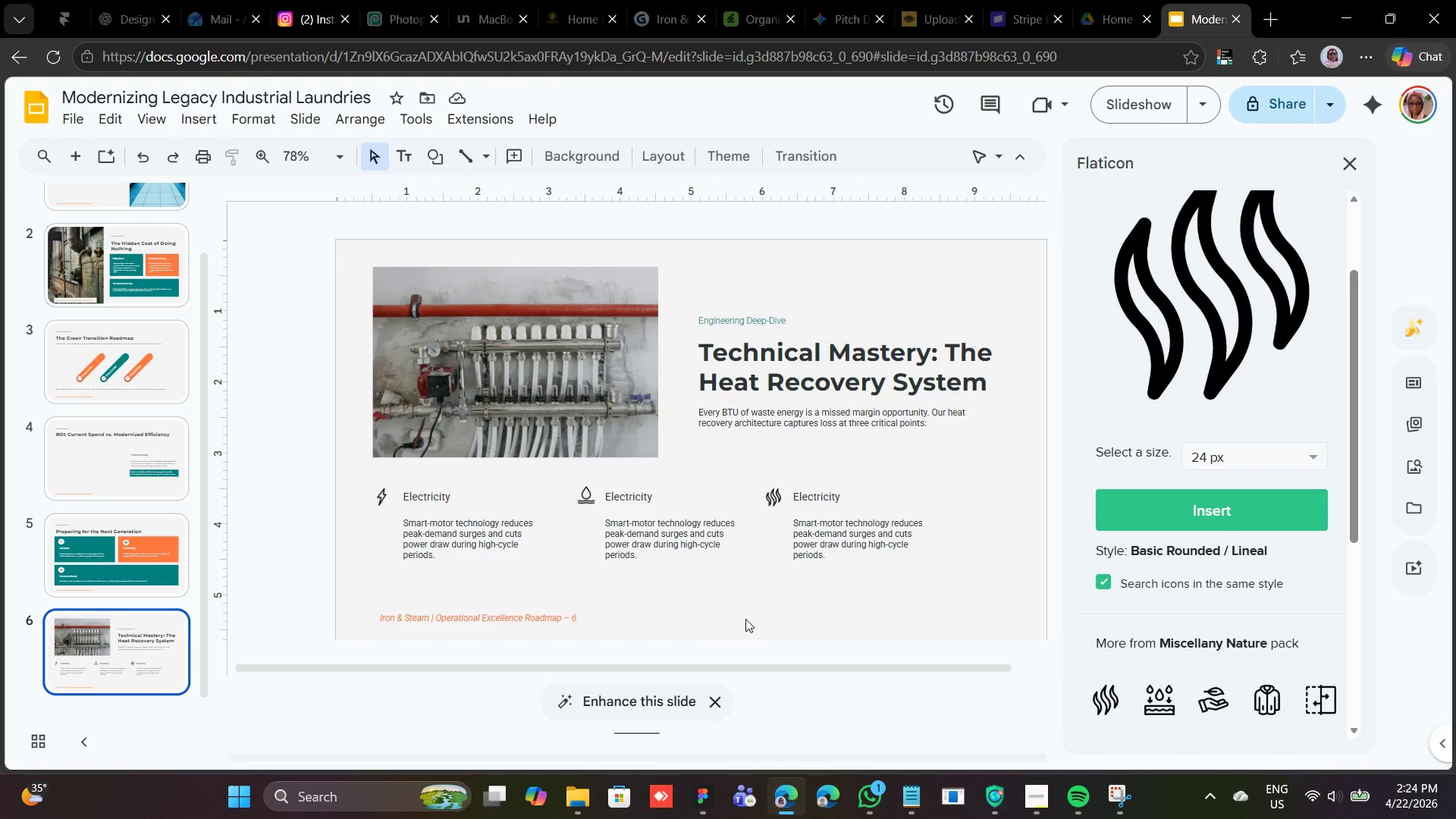 
wait(50.58)
 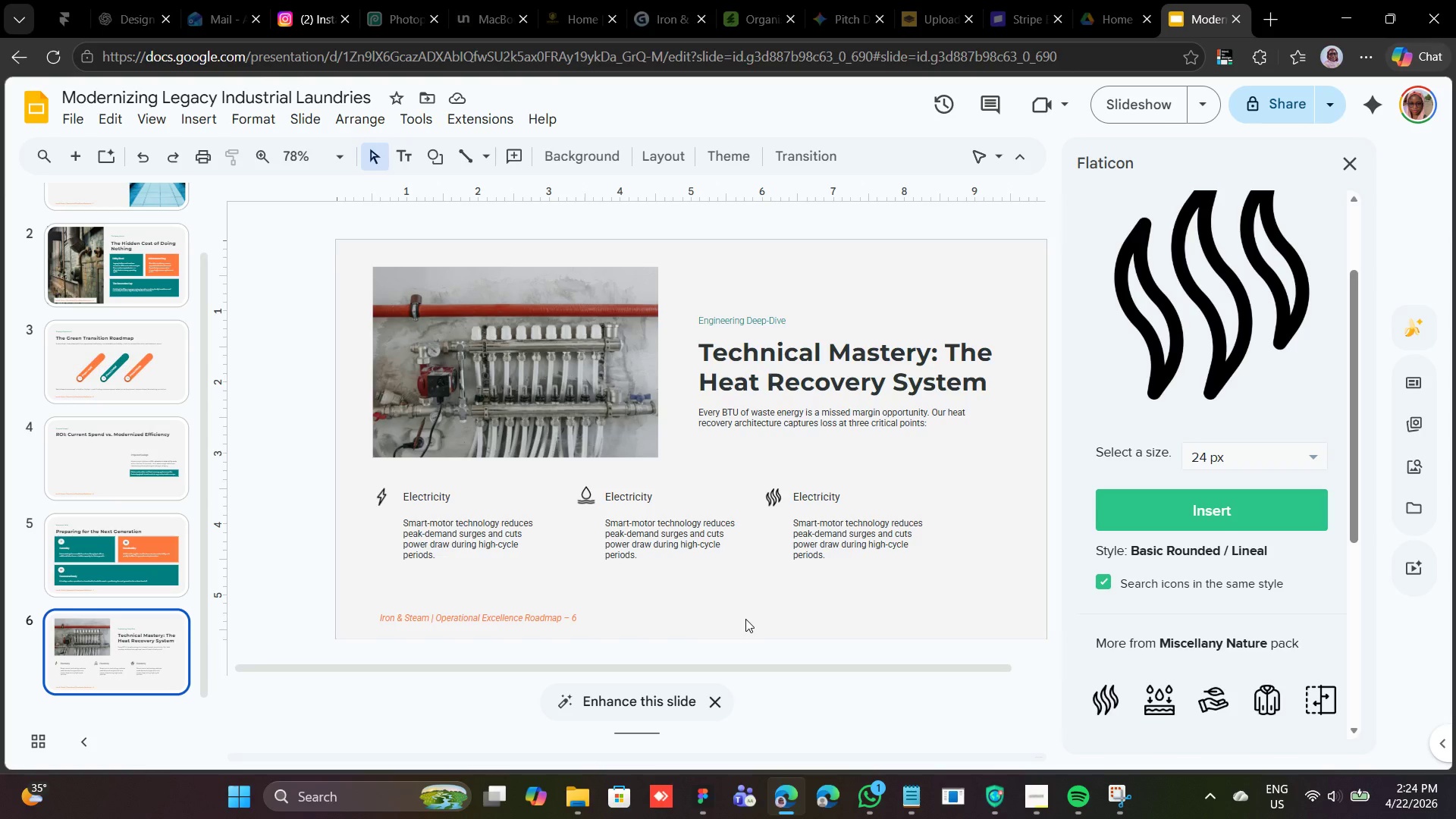 
left_click([626, 486])
 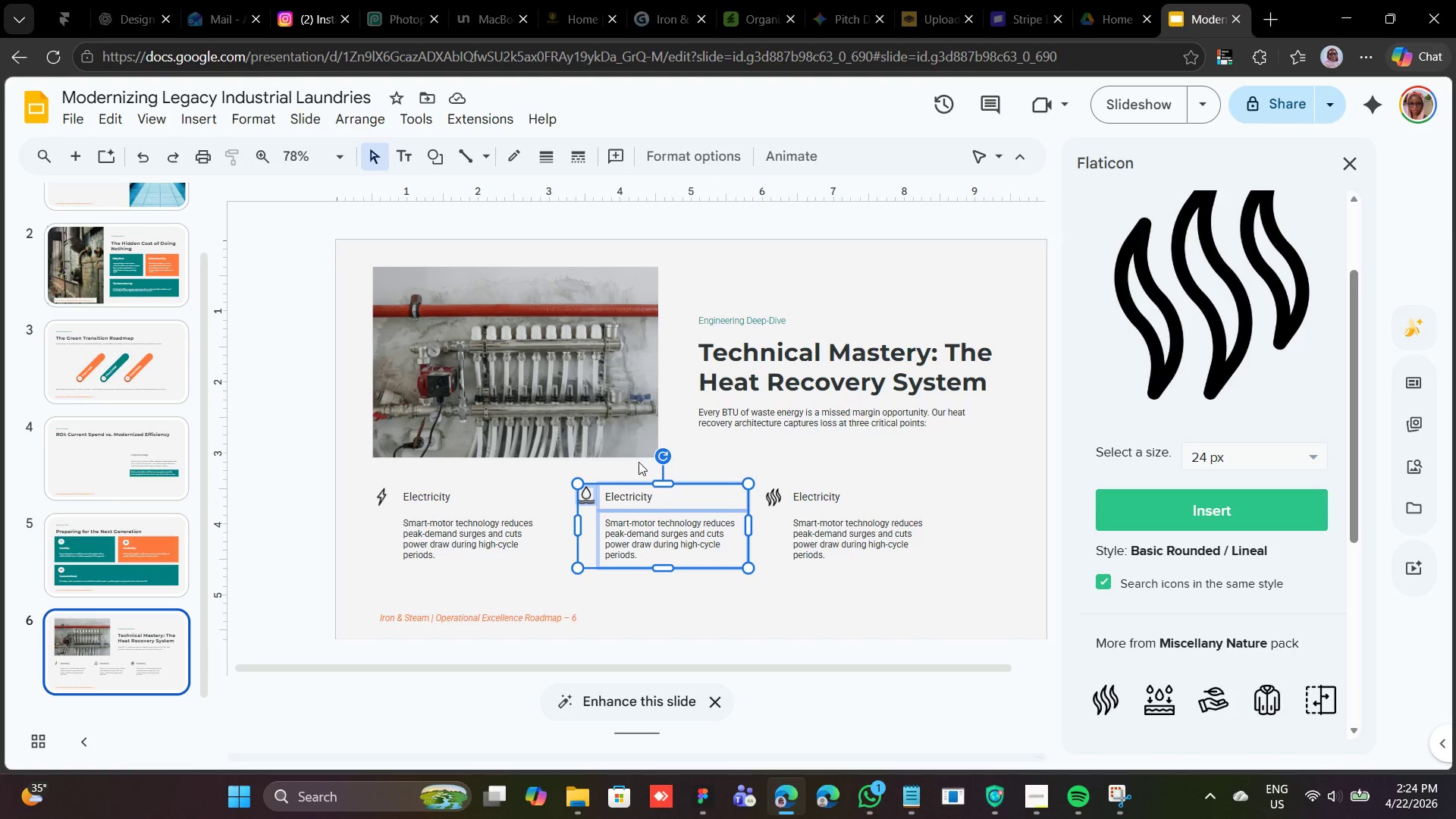 
left_click_drag(start_coordinate=[626, 491], to_coordinate=[610, 490])
 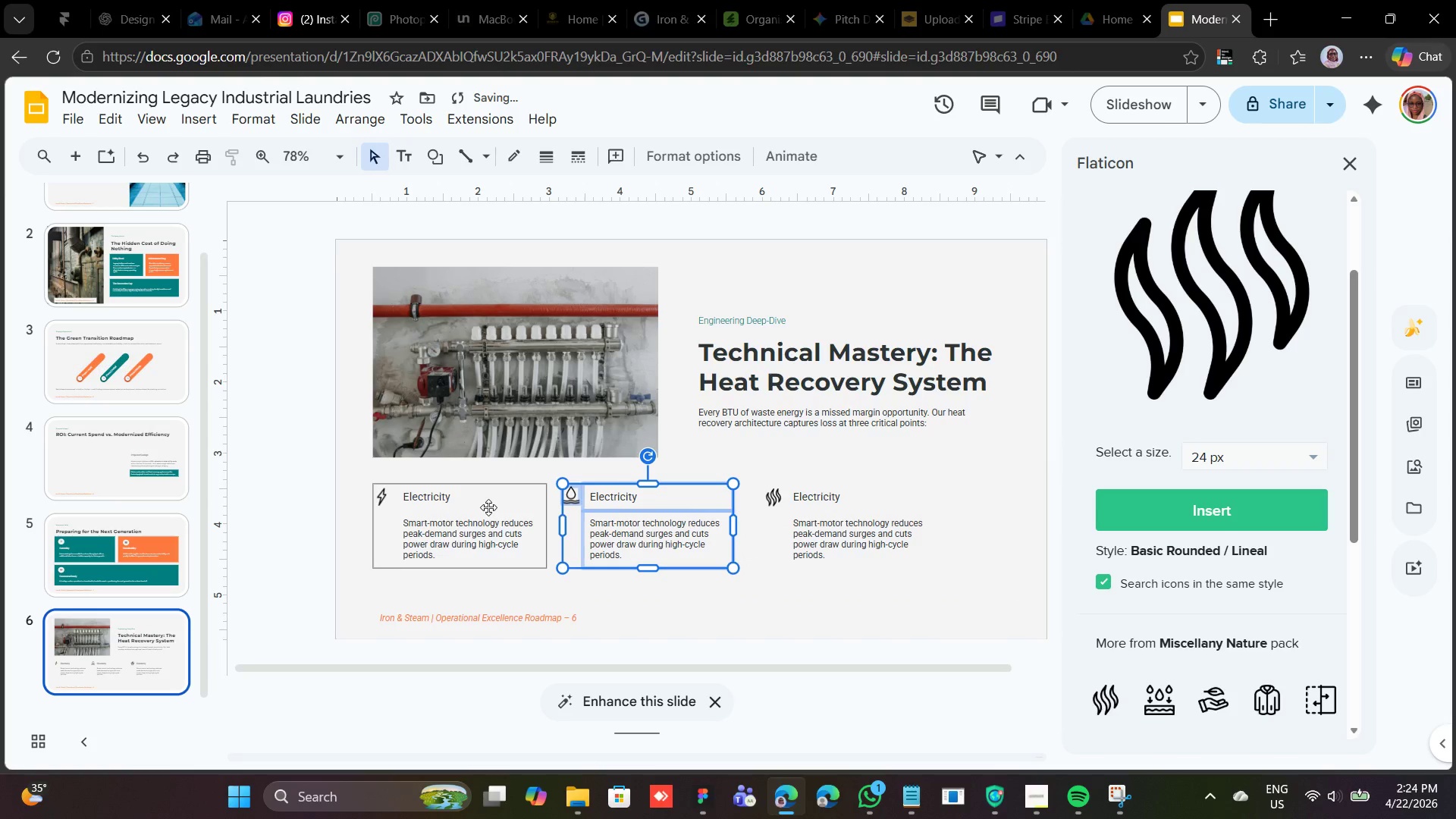 
hold_key(key=ShiftLeft, duration=0.47)
left_click([488, 507])
 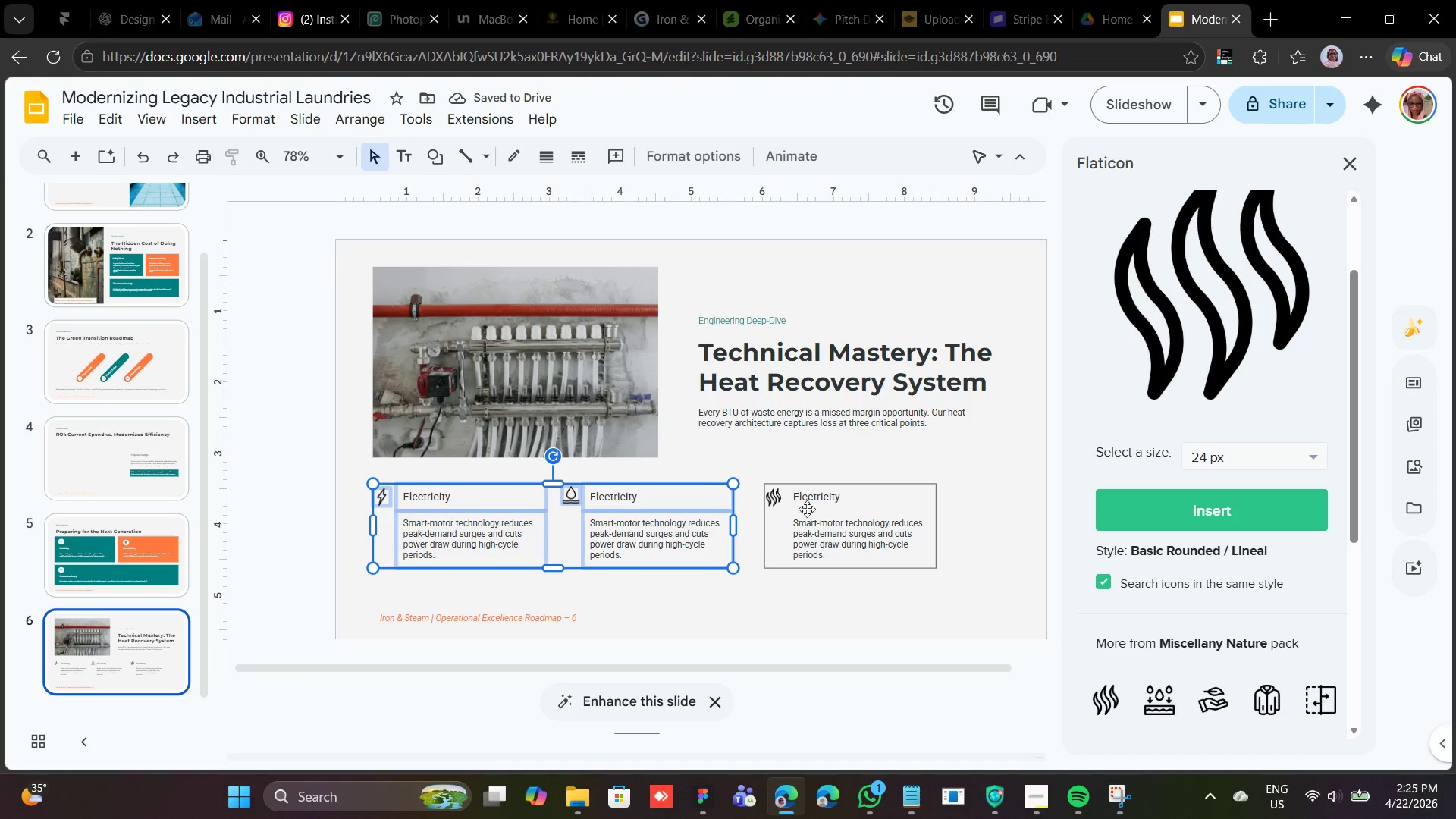 
left_click([807, 514])
 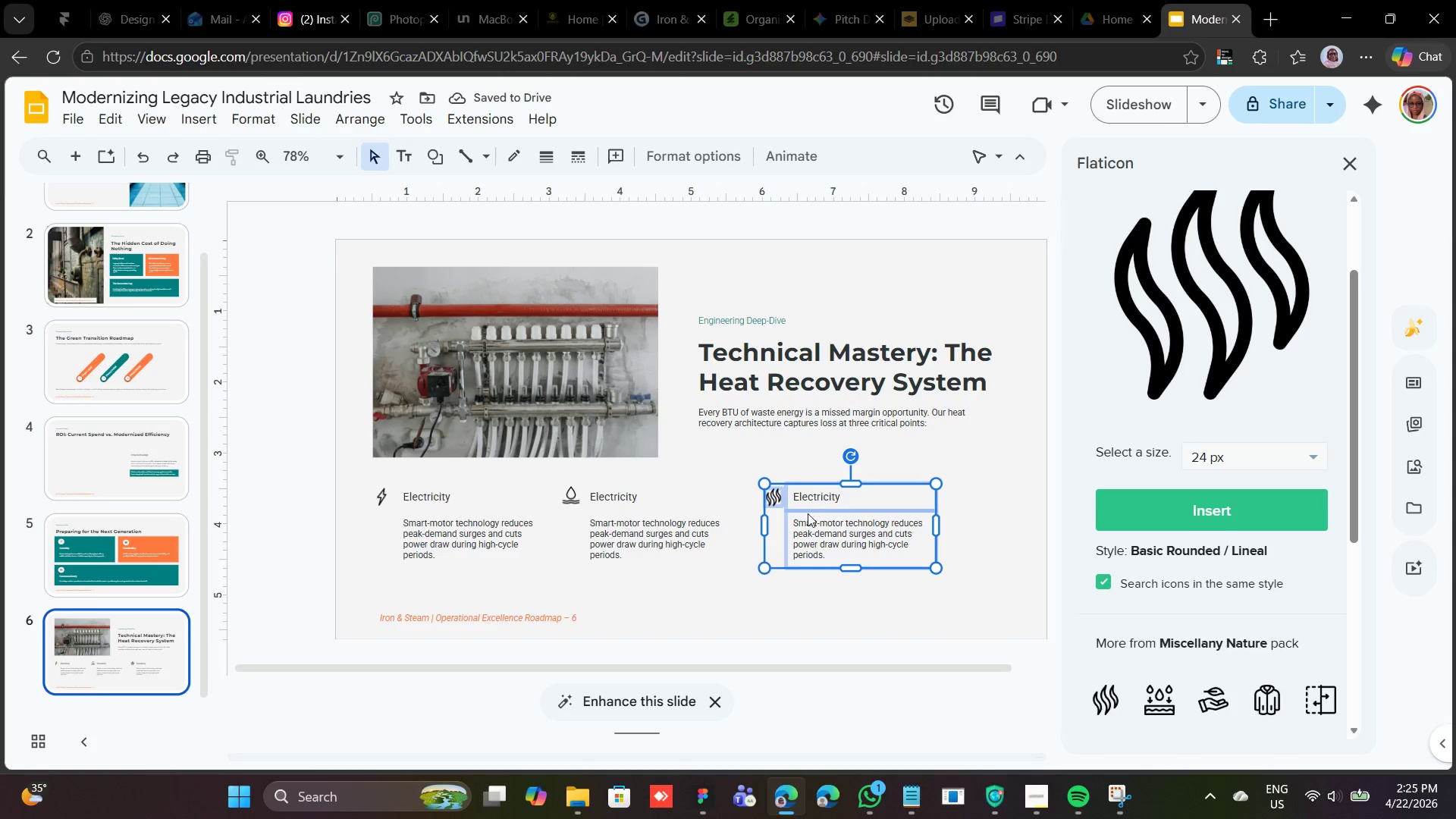 
left_click_drag(start_coordinate=[808, 513], to_coordinate=[796, 516])
 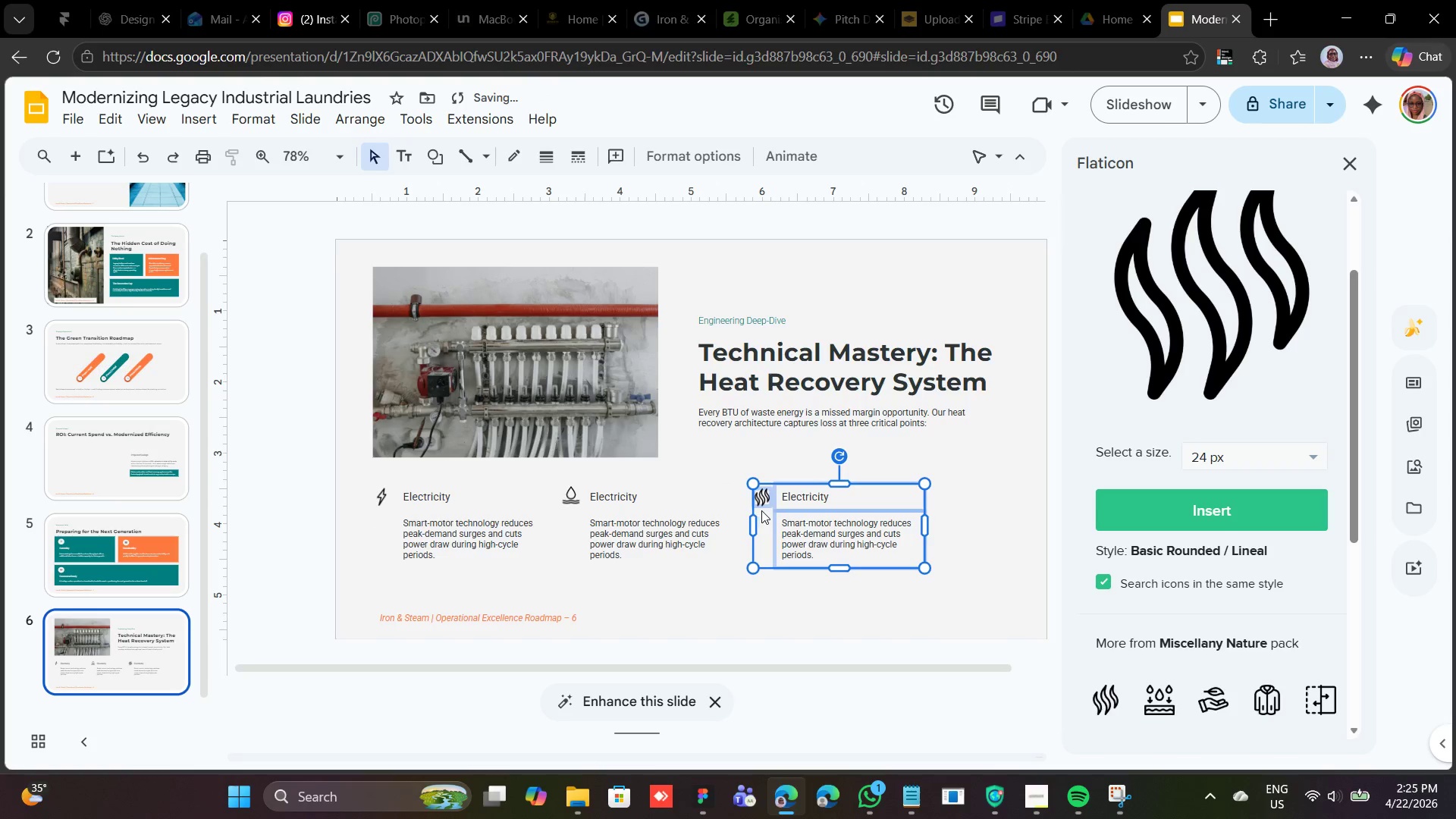 
left_click_drag(start_coordinate=[792, 513], to_coordinate=[787, 514])
 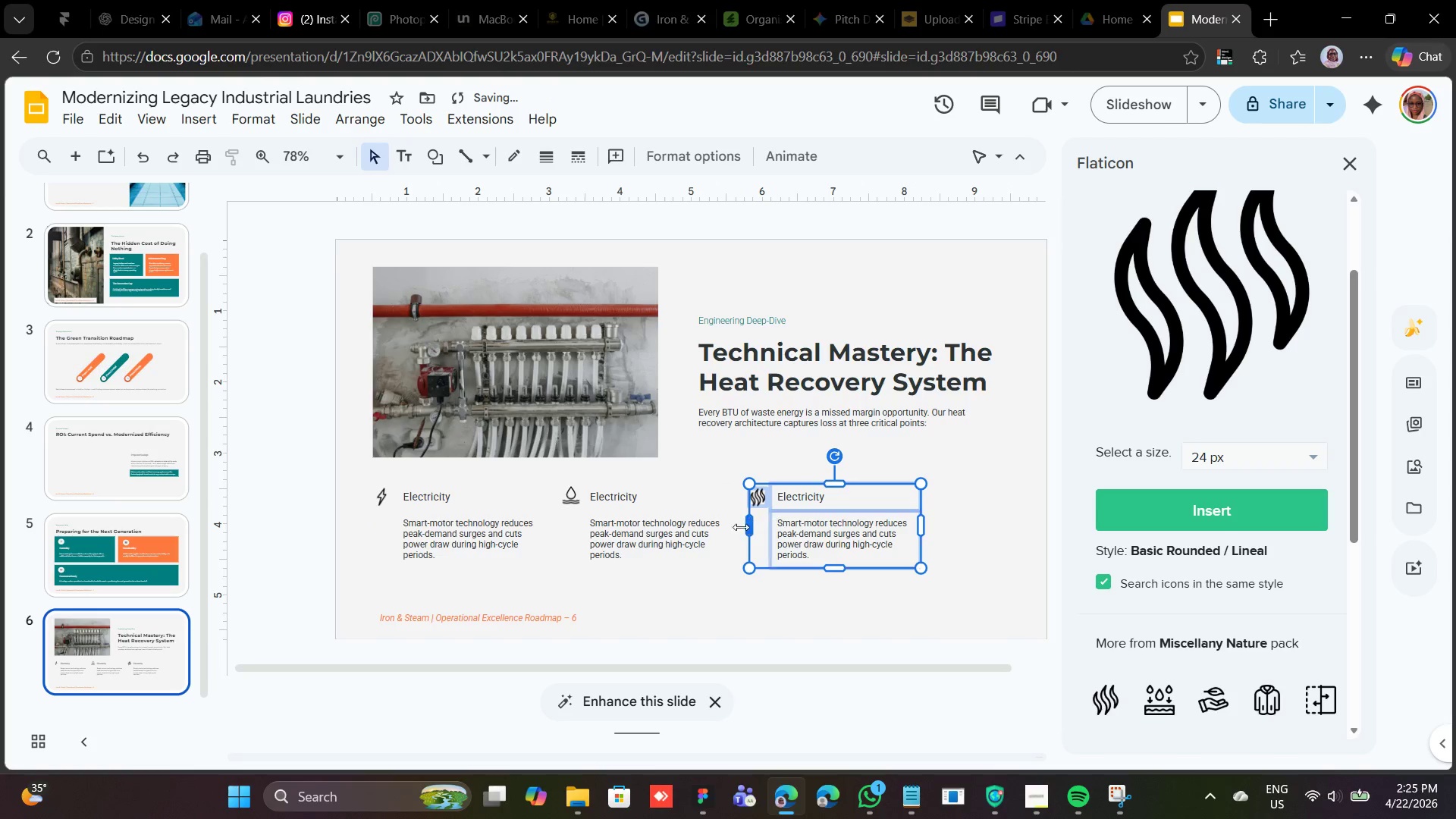 
hold_key(key=ShiftLeft, duration=1.48)
left_click([526, 526])
 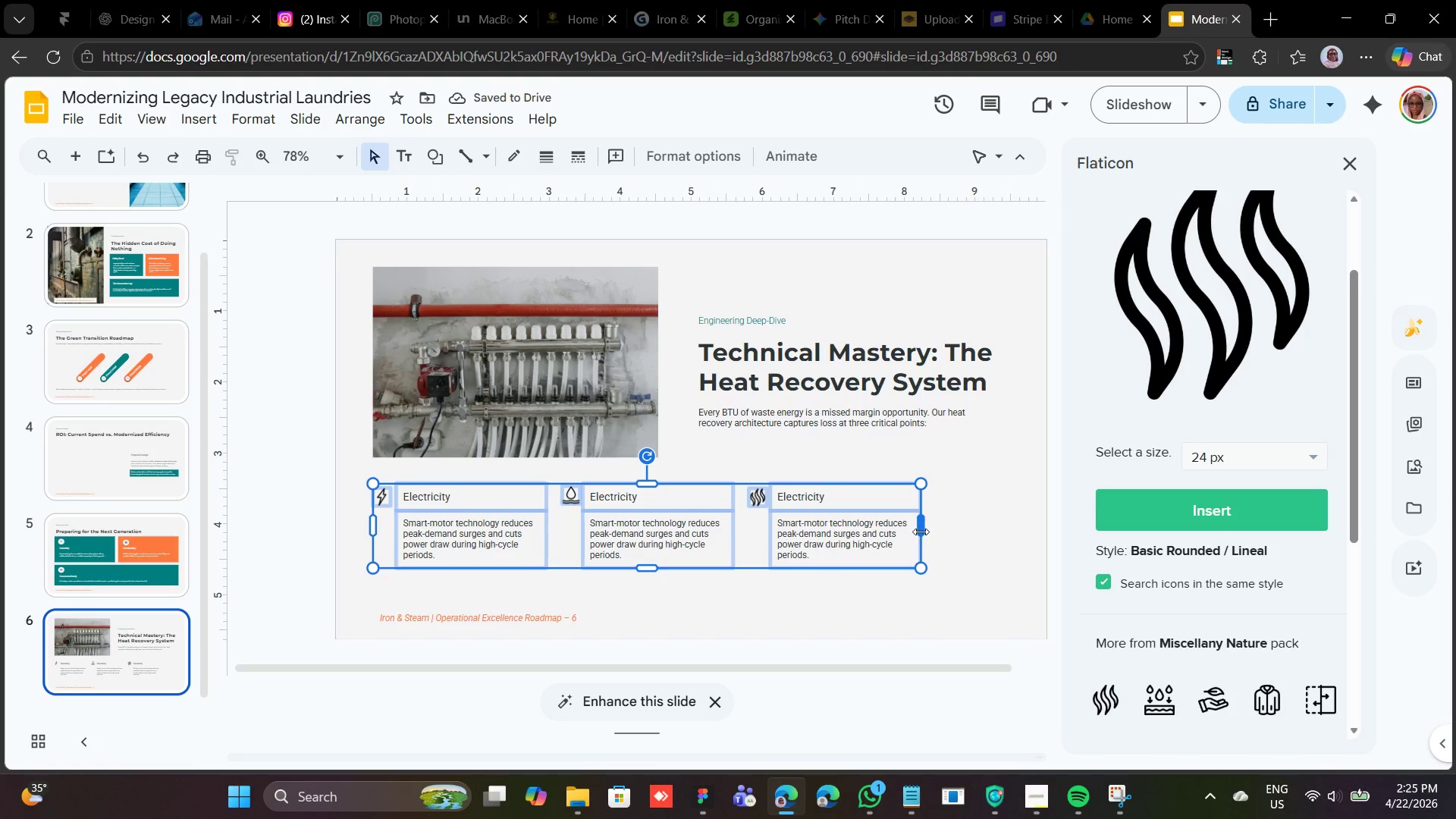 
left_click_drag(start_coordinate=[922, 525], to_coordinate=[1009, 529])
 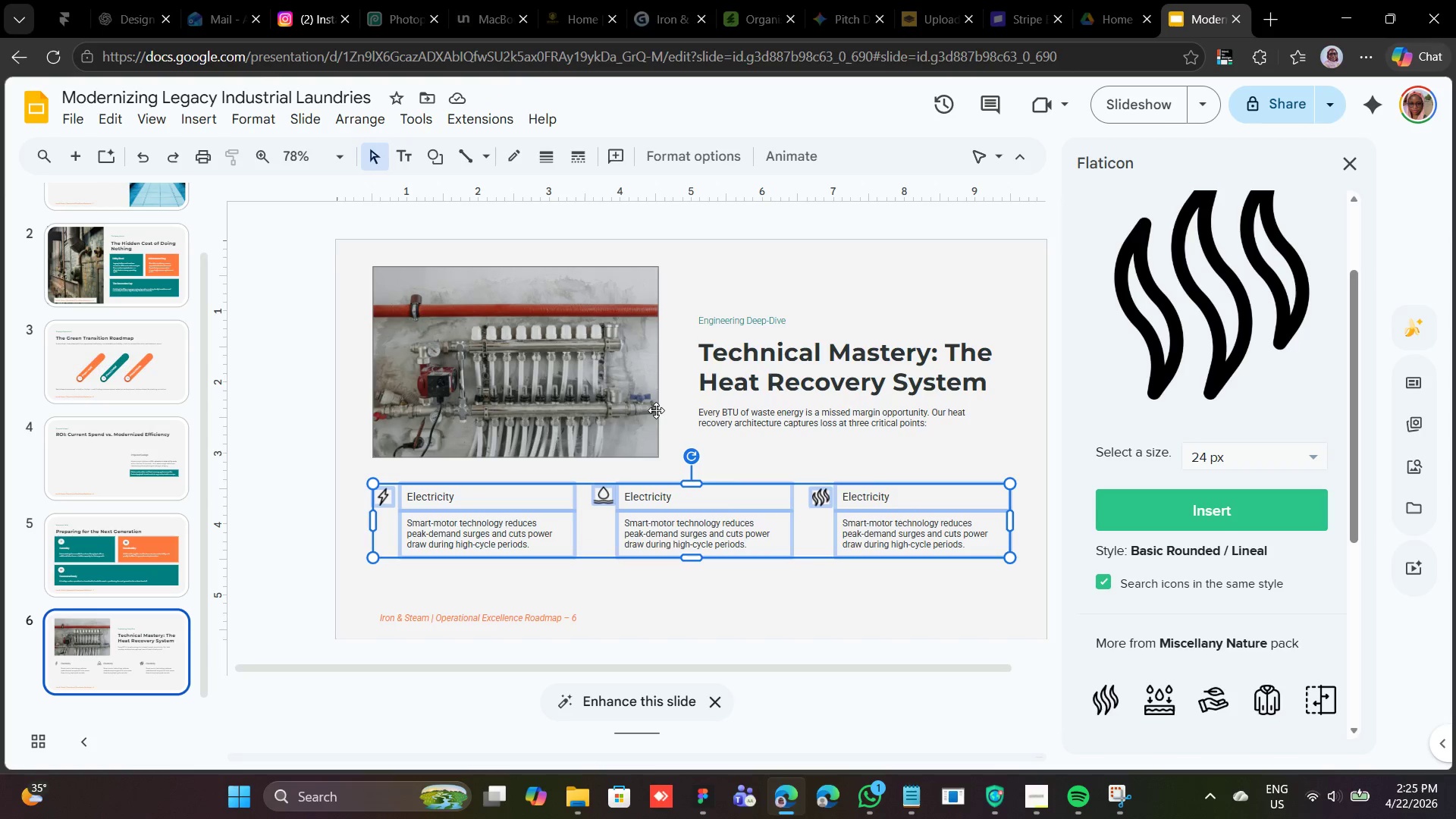 
wait(7.17)
 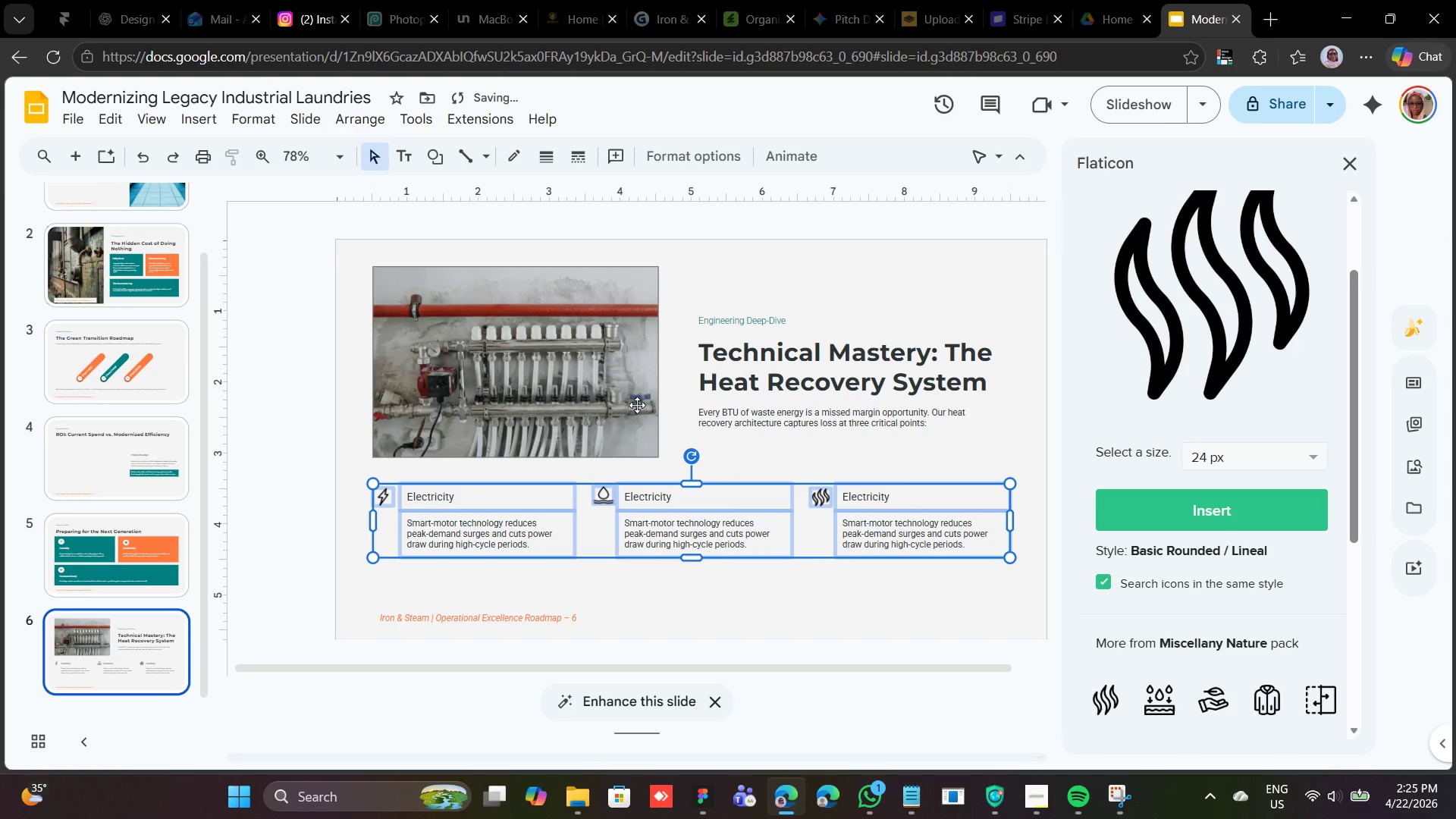 
key(Break)
 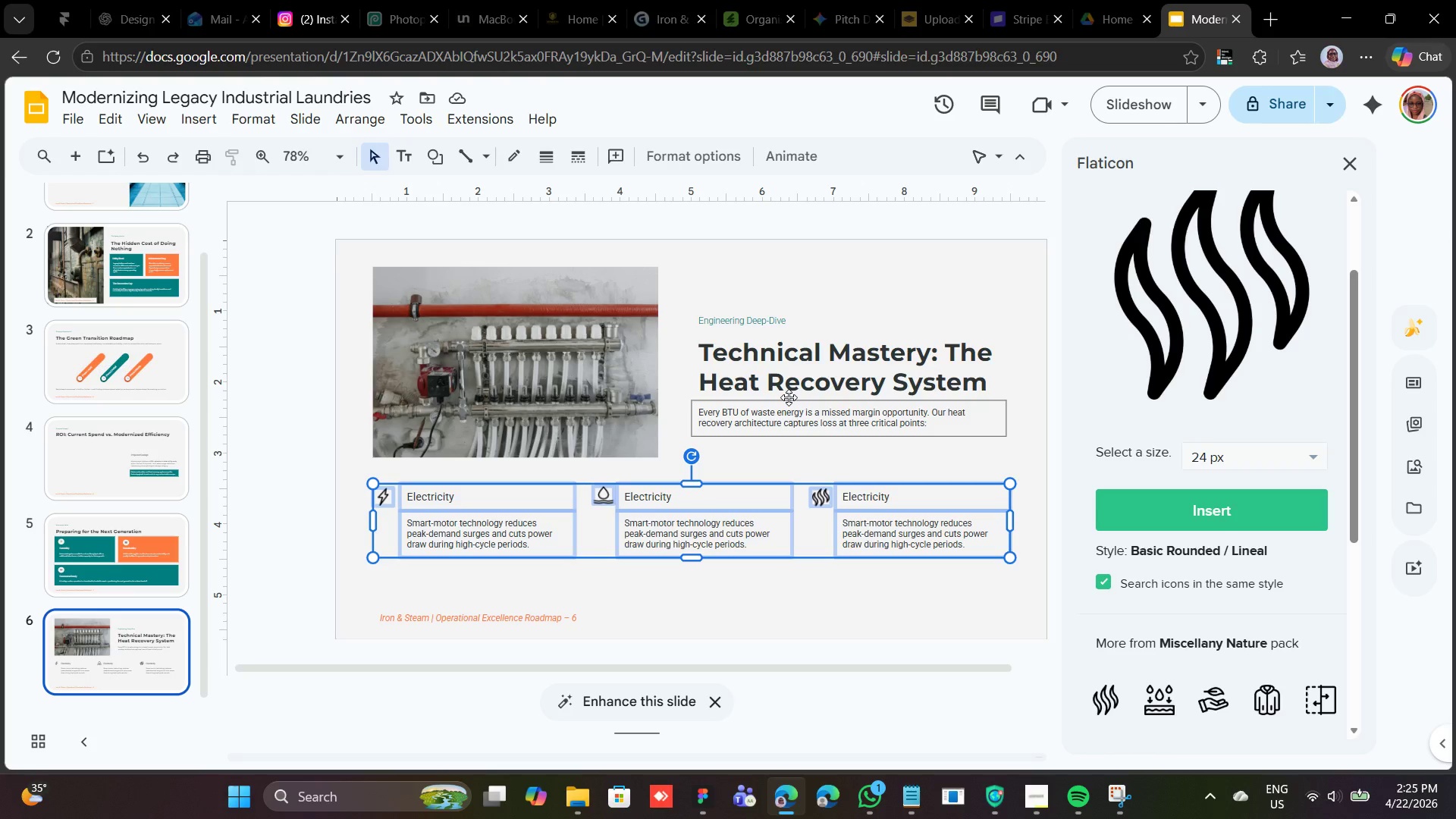 
key(Shift+ArrowDown)
 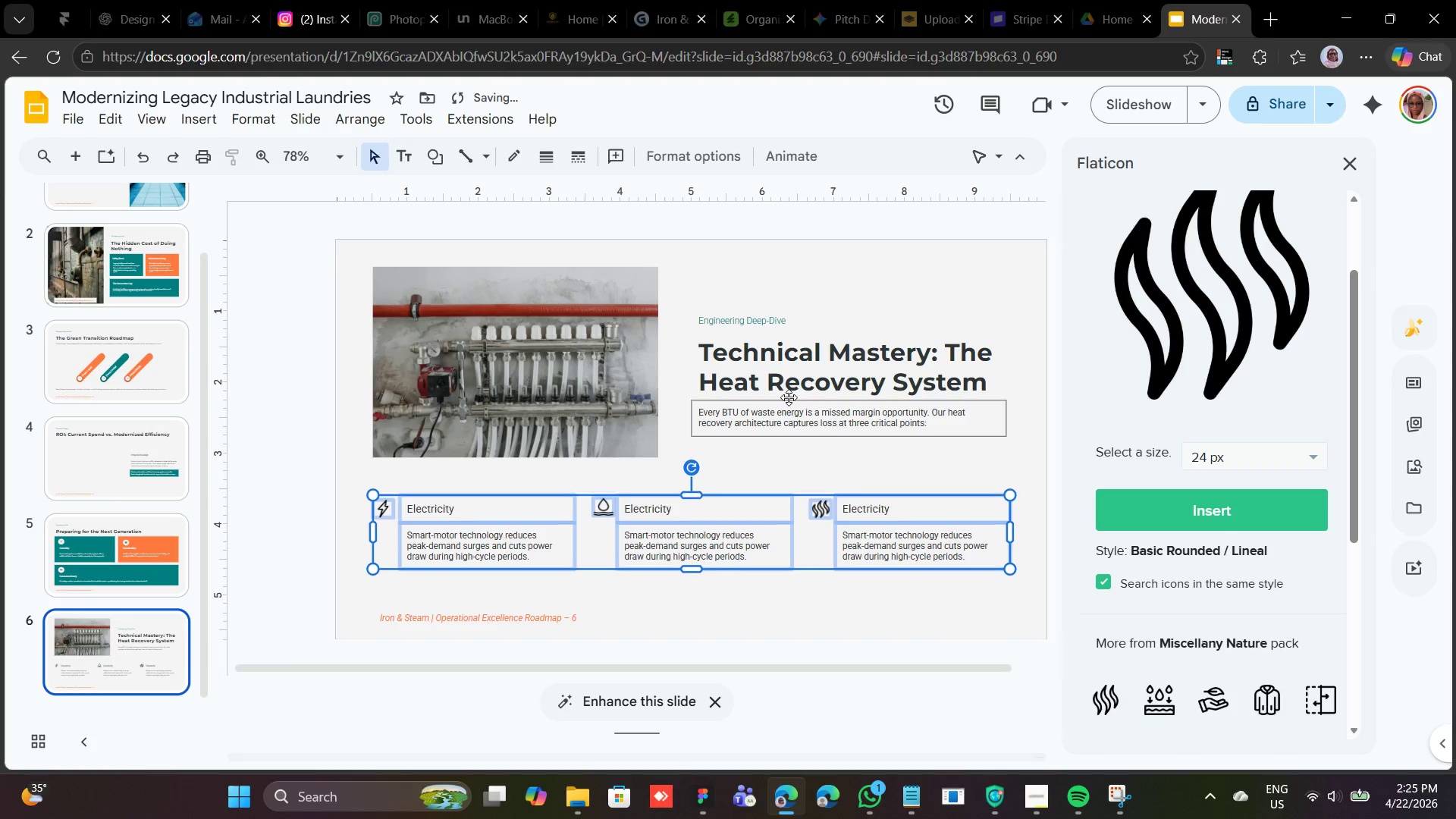 
key(Shift+ArrowDown)
 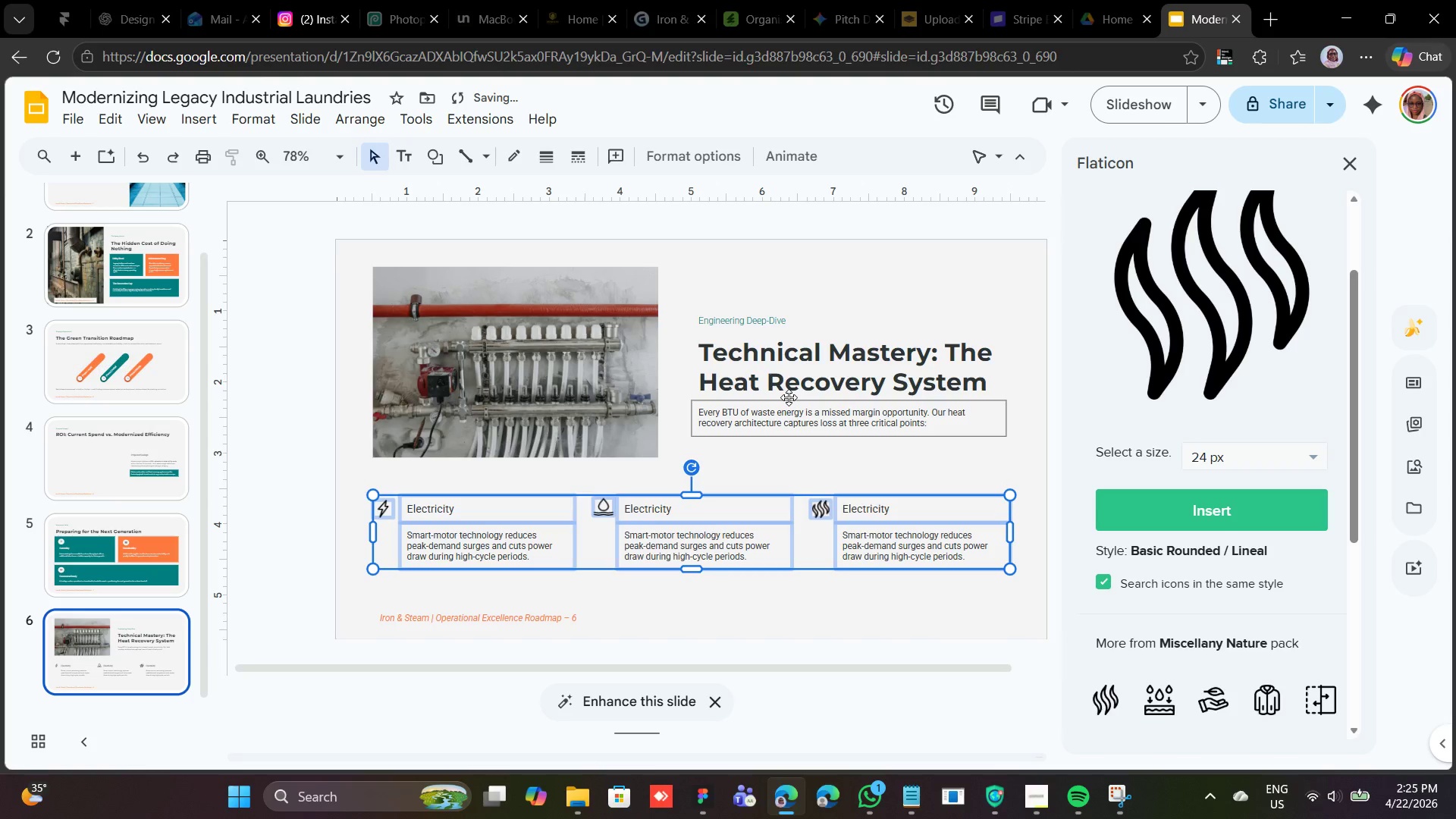 
key(Shift+ArrowUp)
 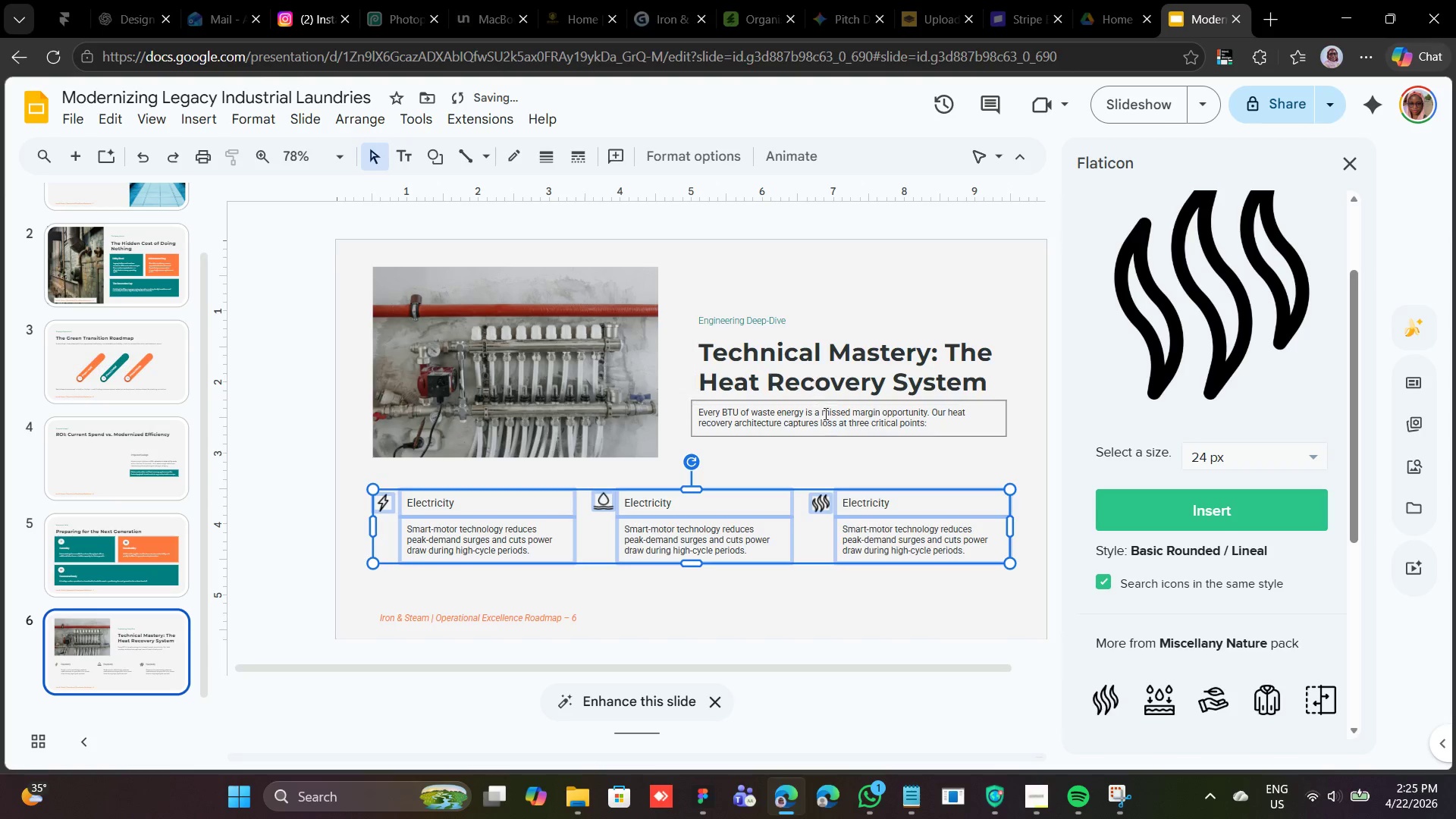 
left_click([833, 410])
 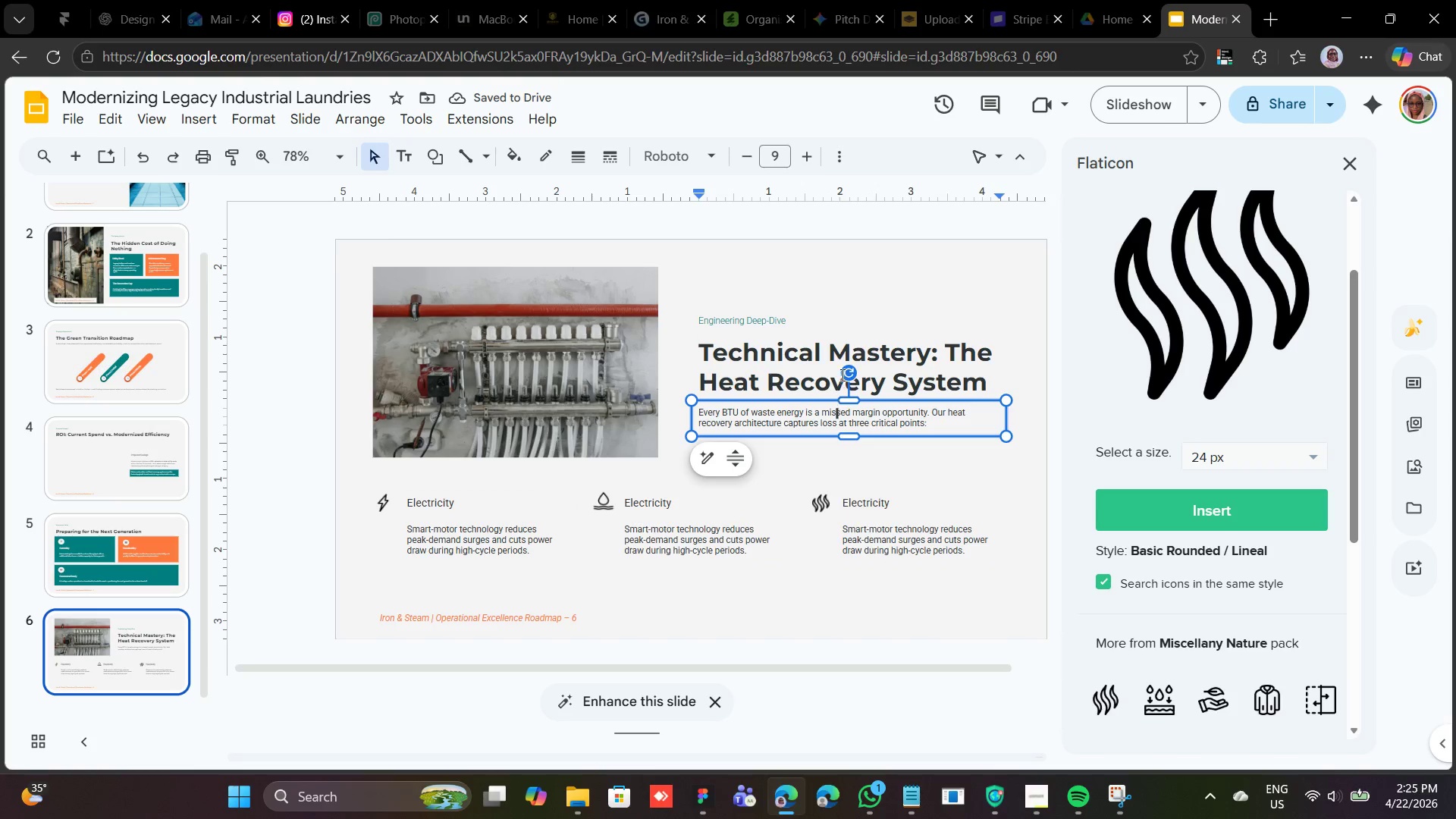 
left_click([846, 356])
 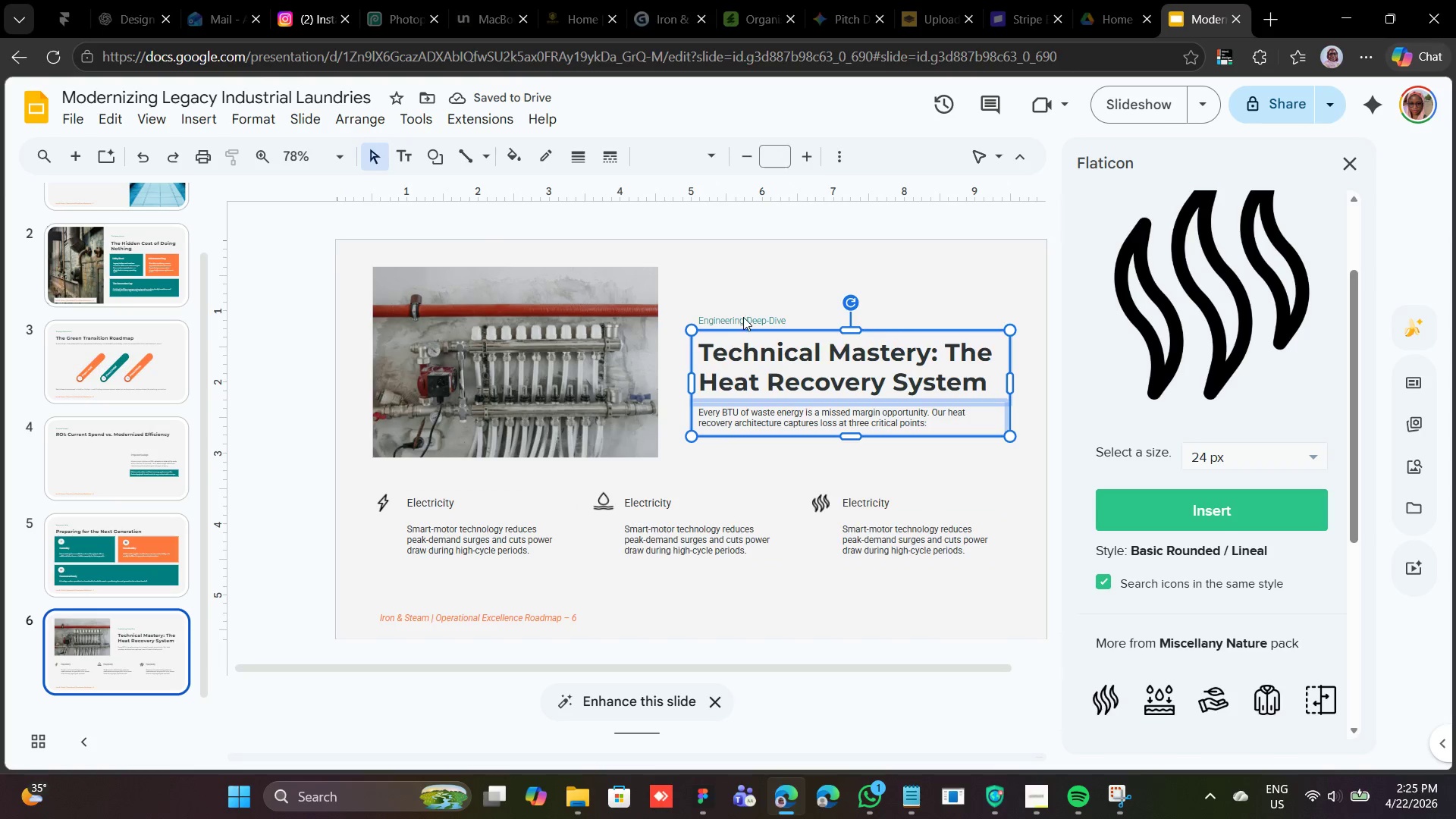 
left_click([743, 317])
 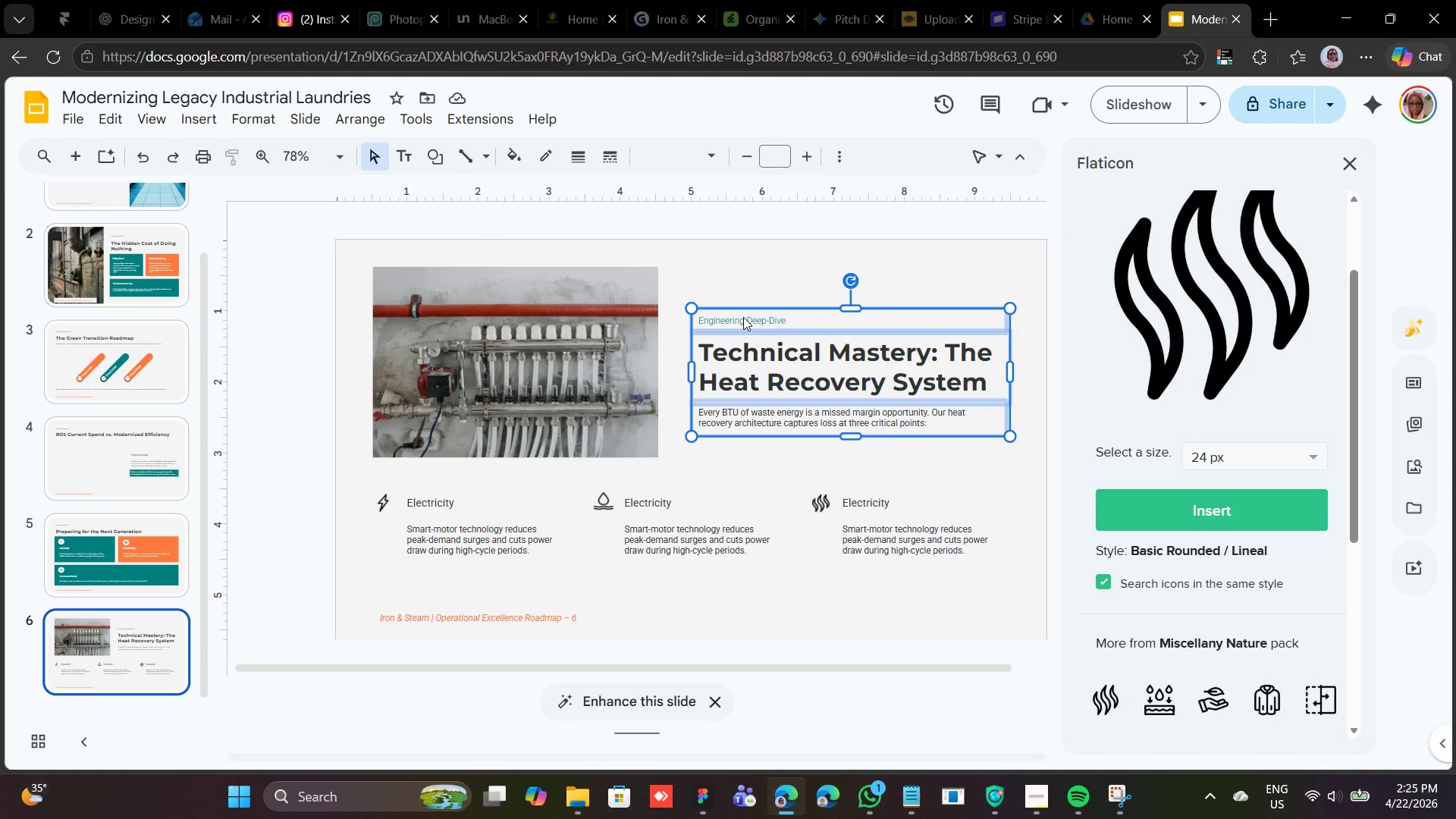 
key(Shift+ArrowDown)
 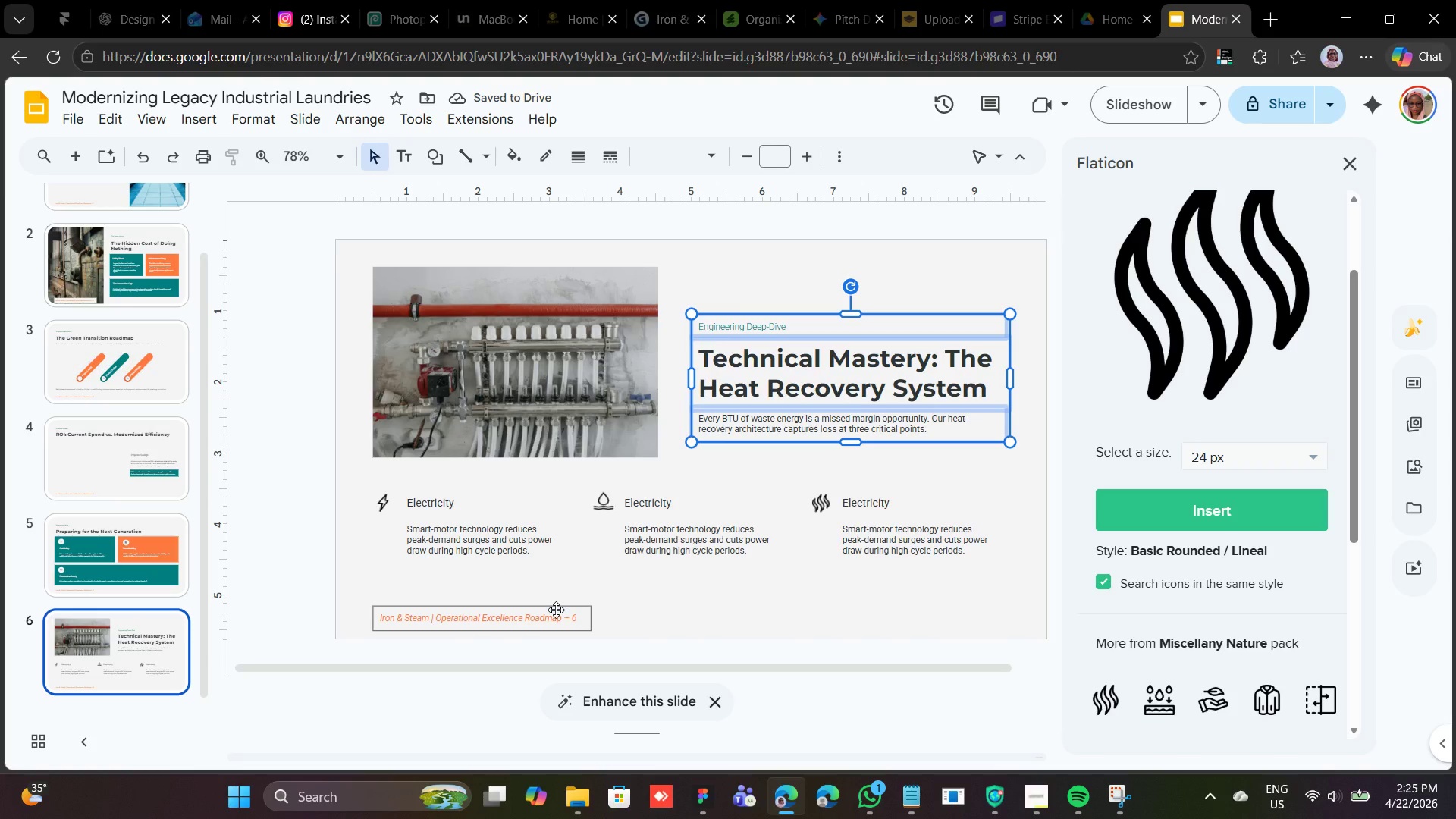 
wait(5.38)
 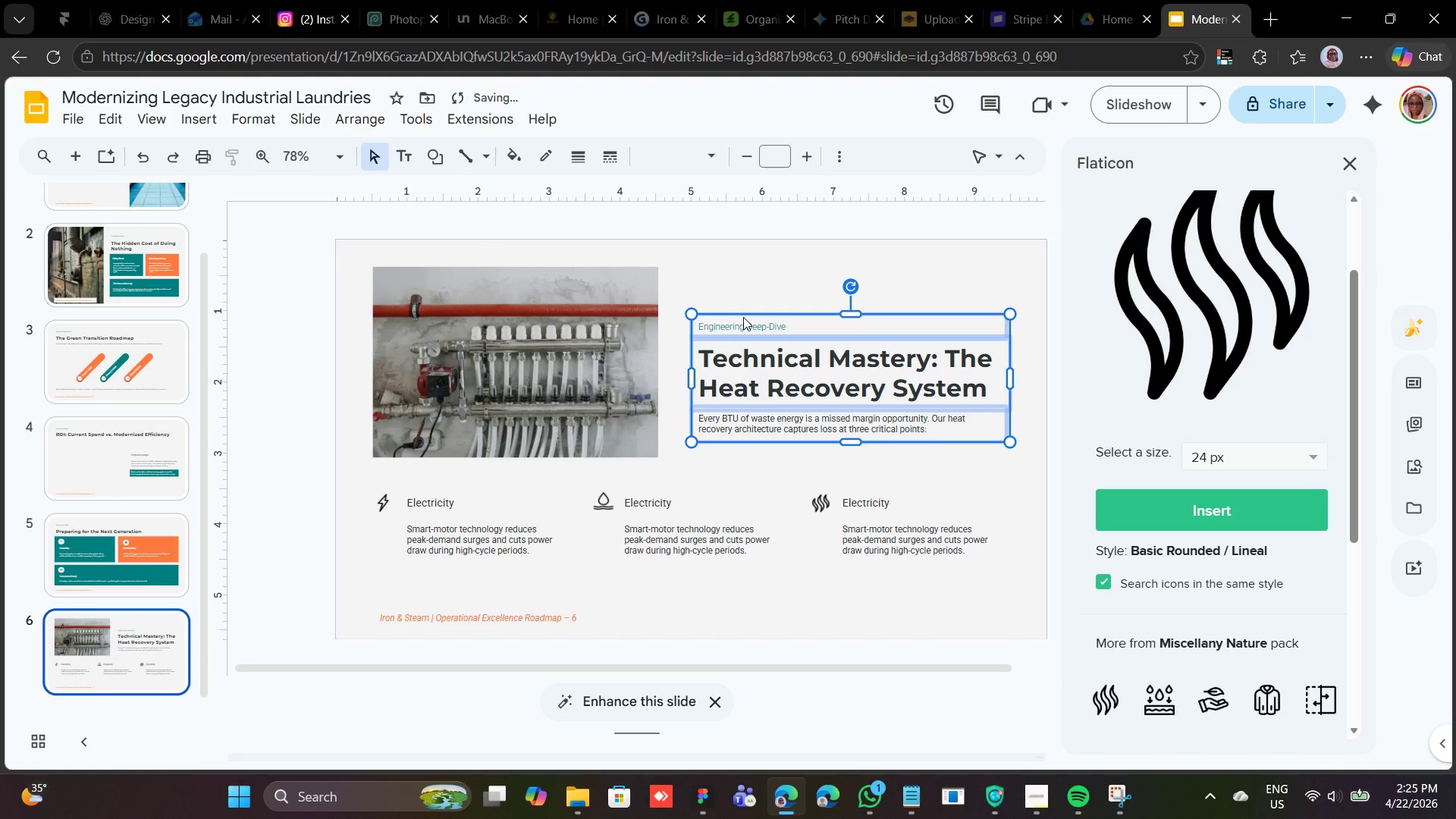 
left_click([554, 612])
 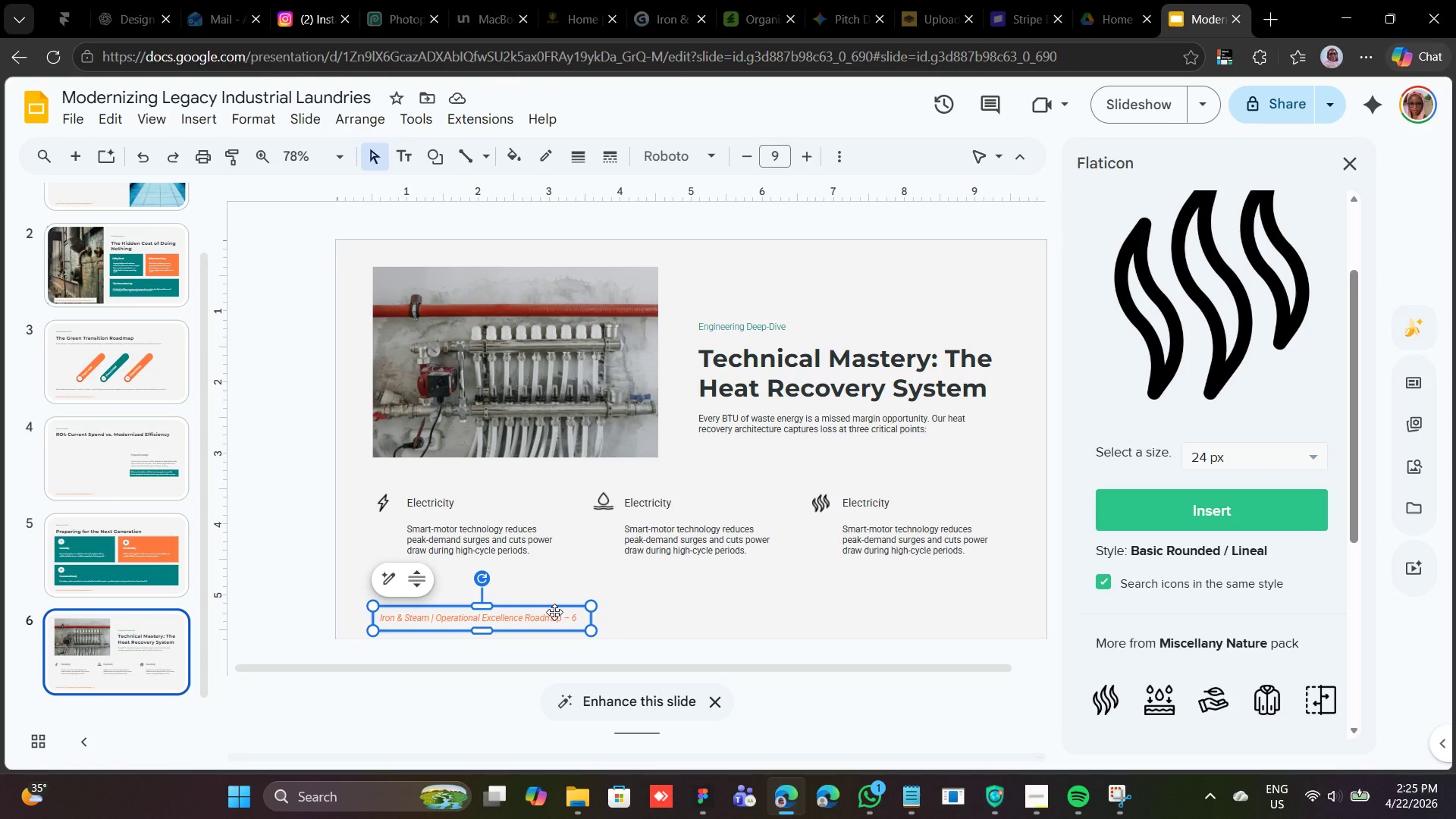 
right_click([554, 612])
 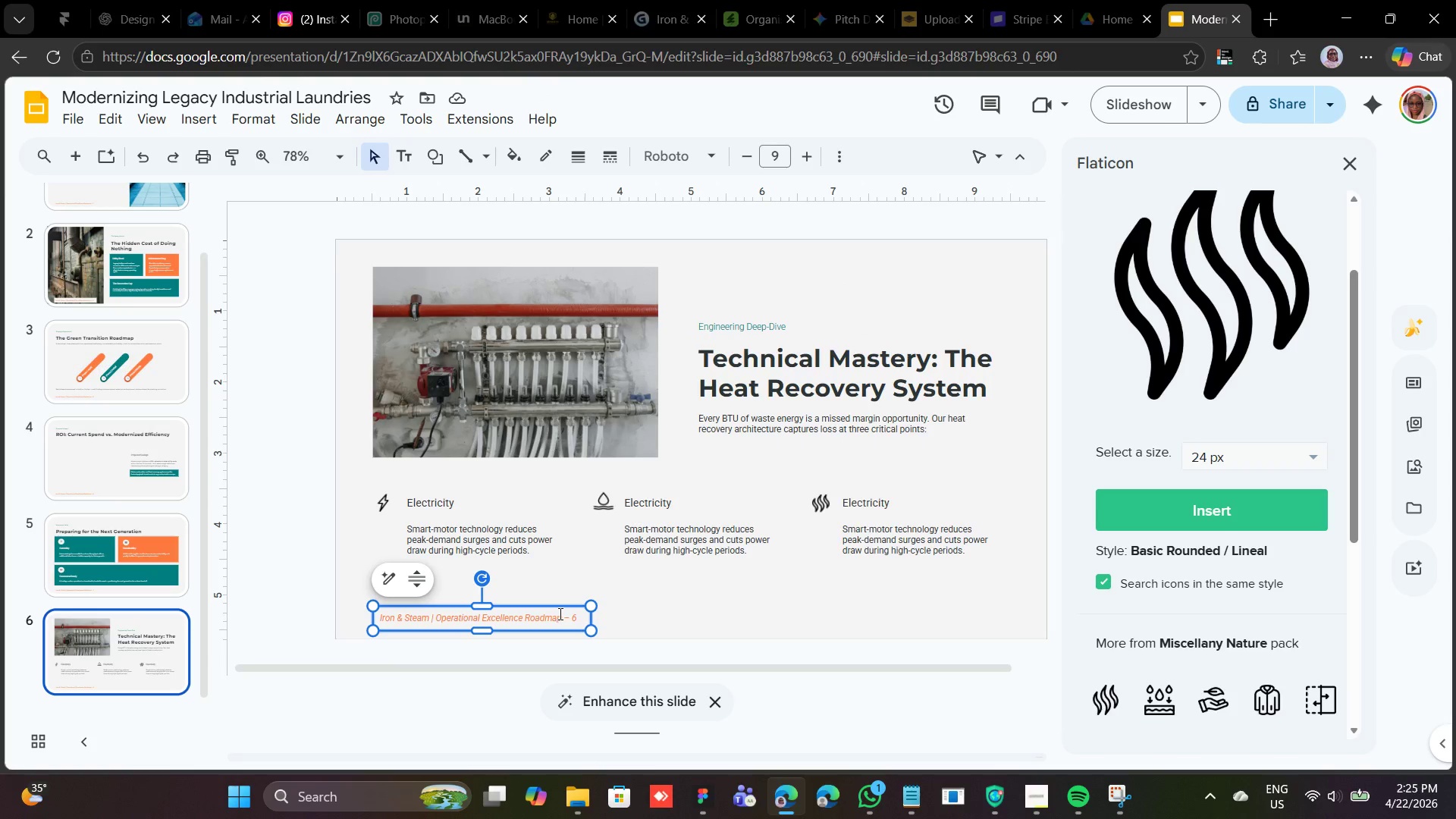 
right_click([560, 613])
 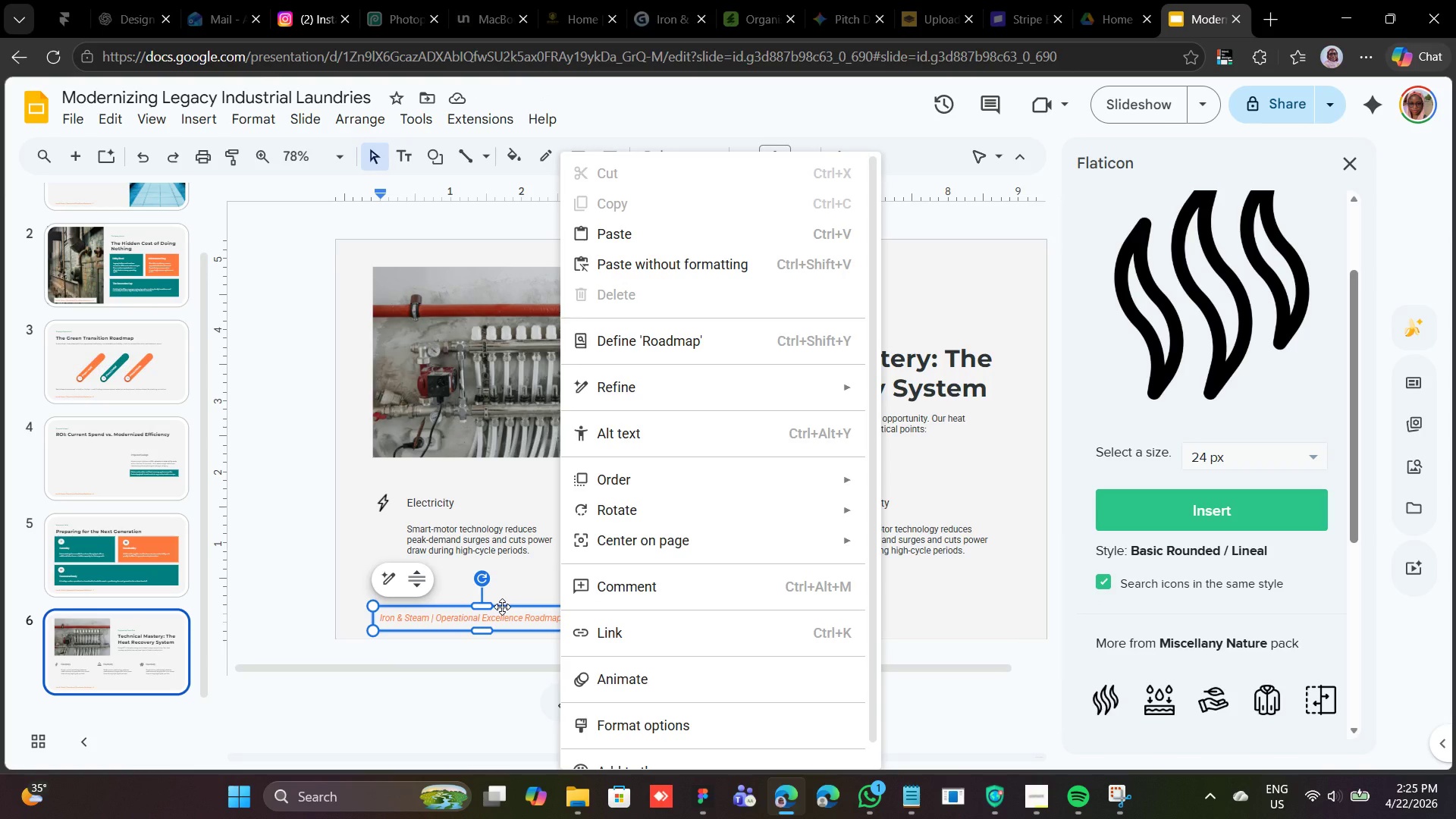 
wait(6.77)
 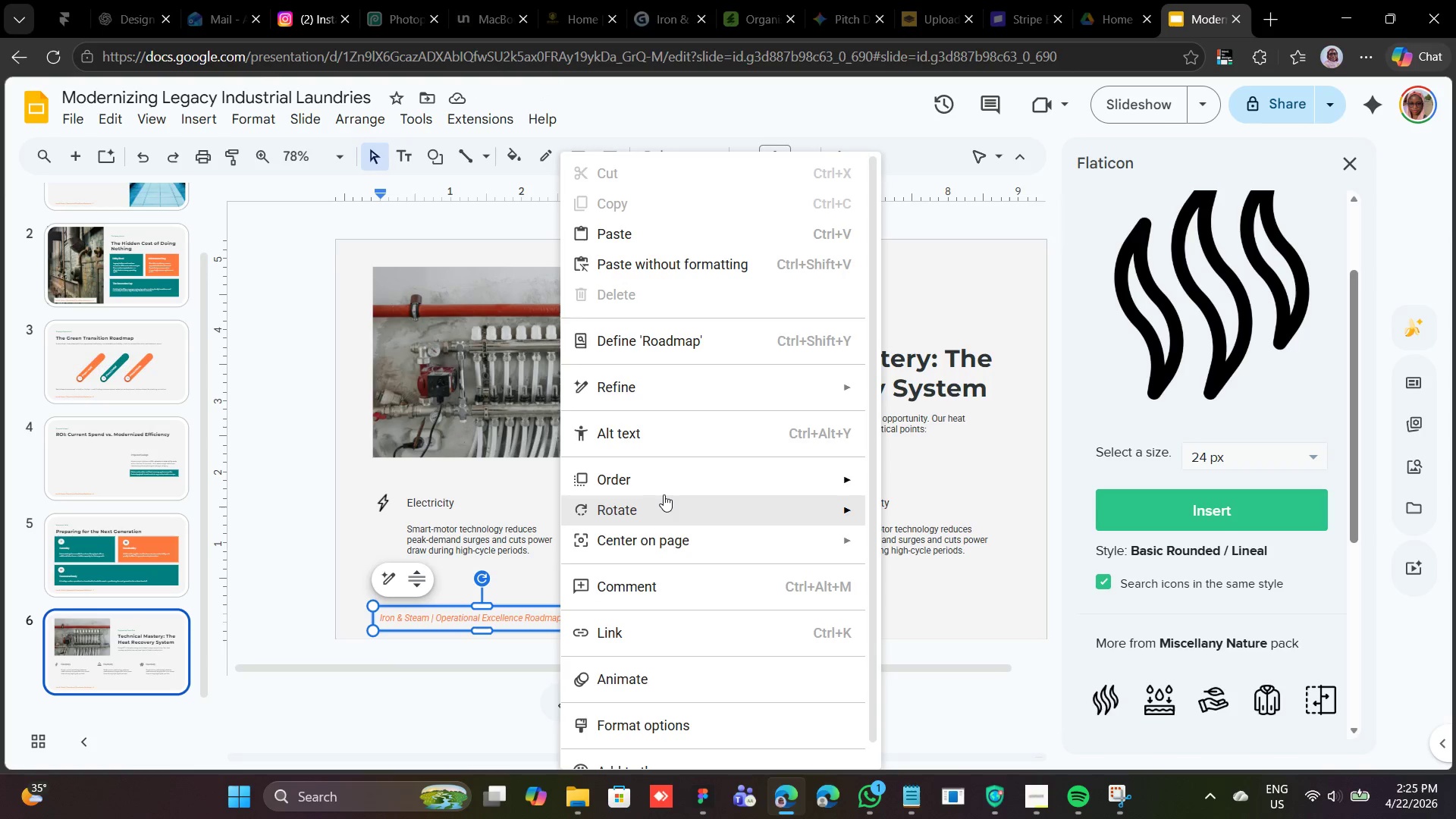 
left_click([502, 607])
 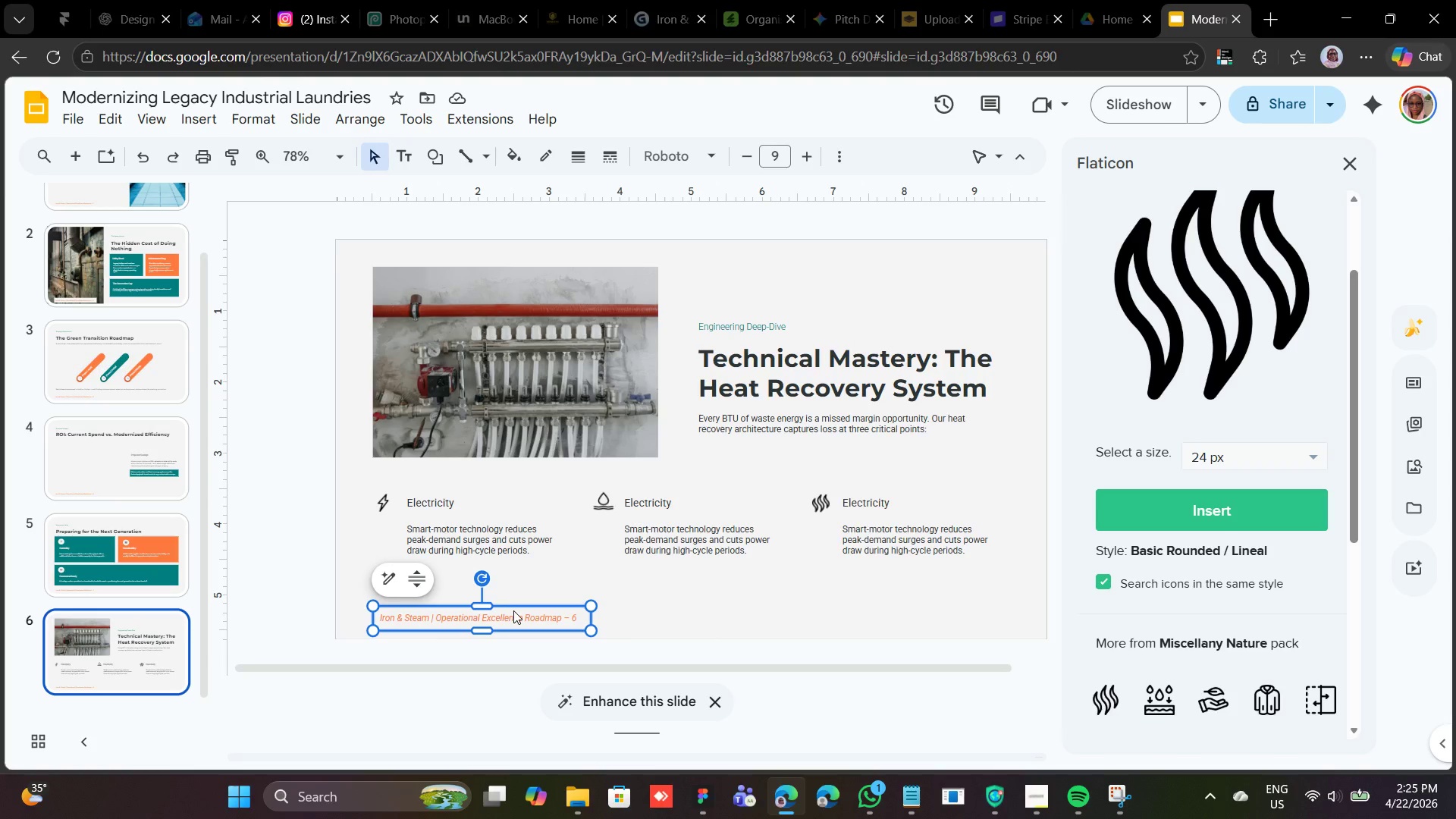 
right_click([513, 610])
 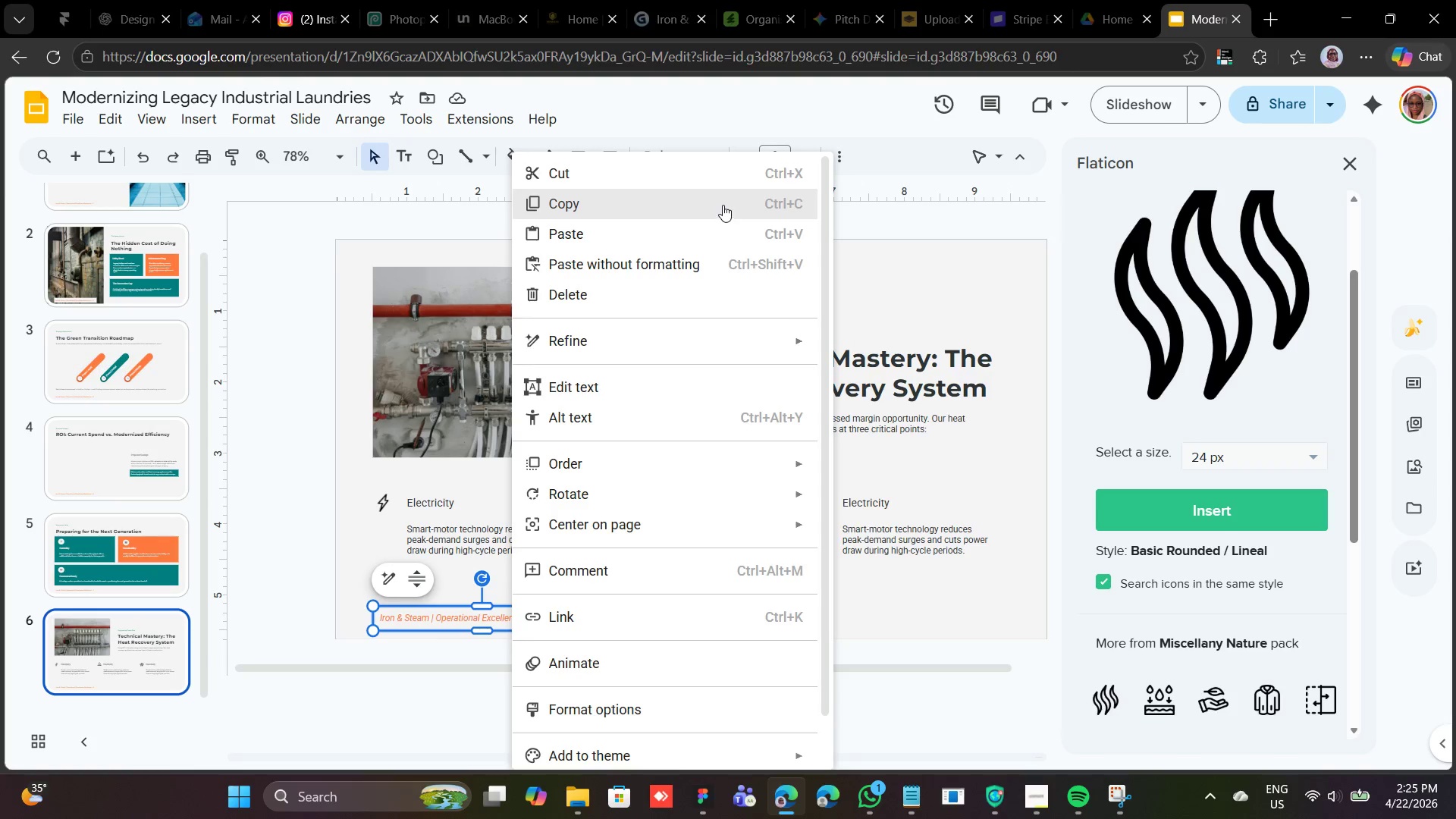 
left_click([720, 203])
 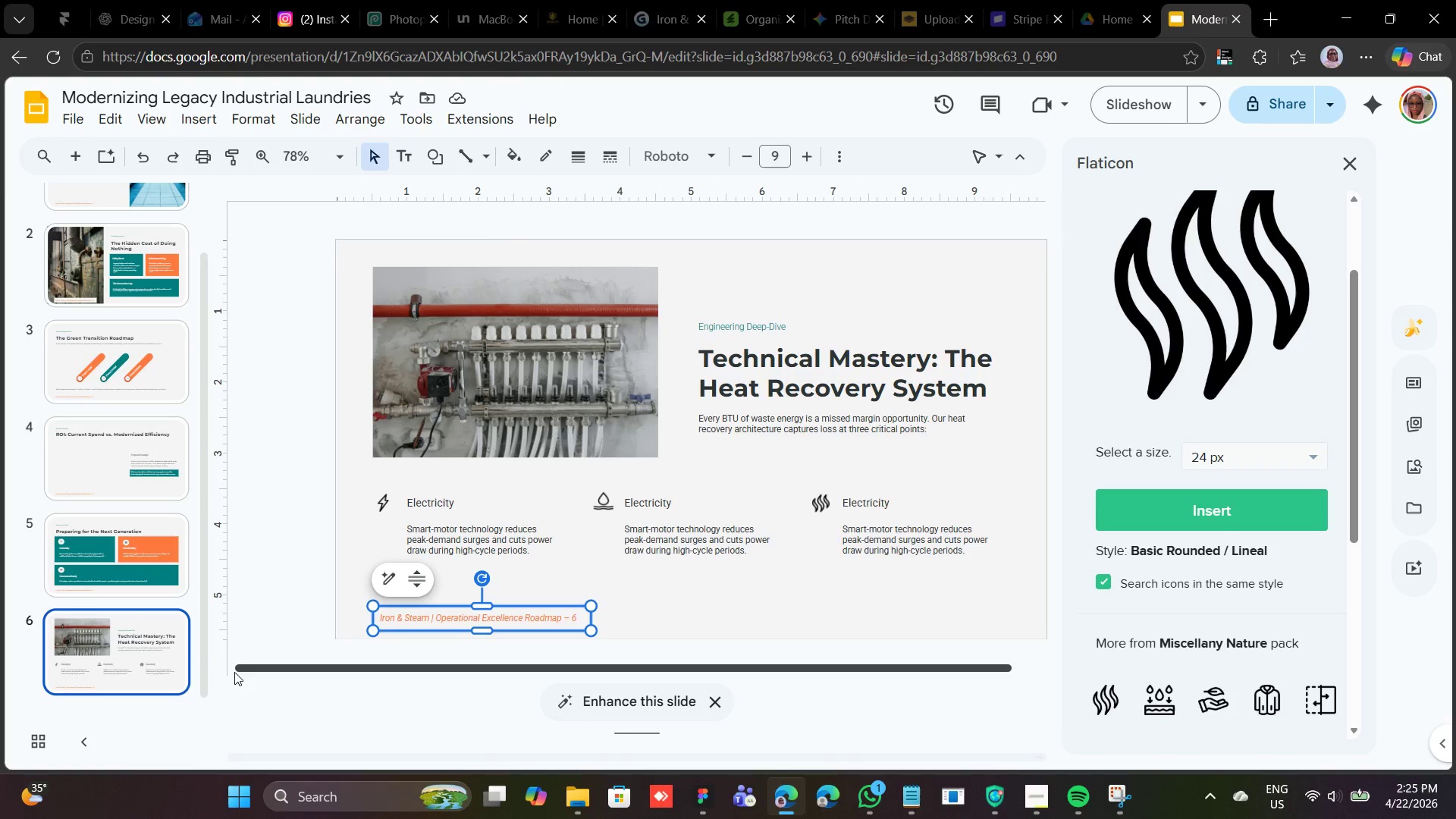 
scroll: coordinate [225, 672], scroll_direction: down, amount: 2.0
 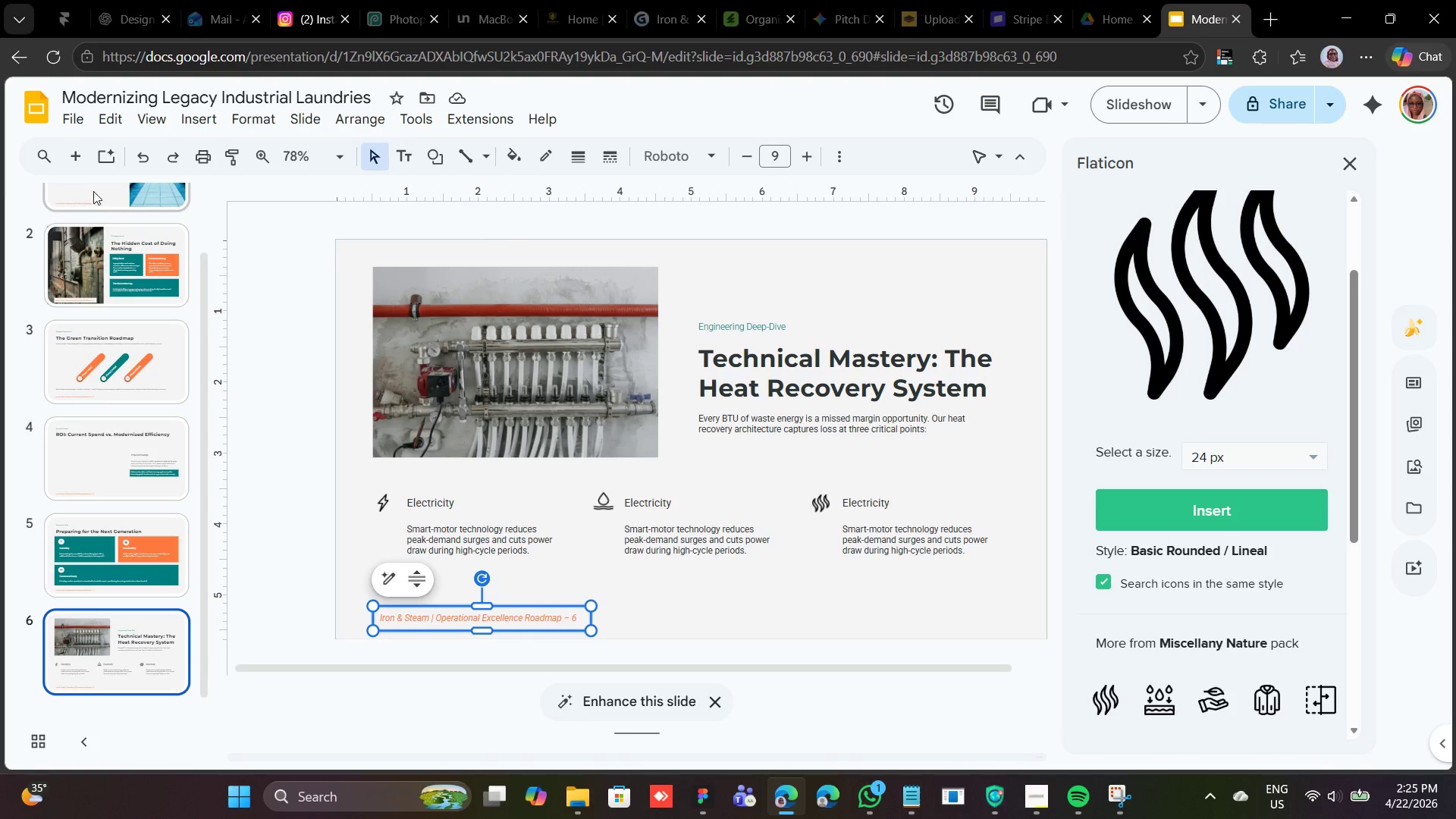 
left_click([80, 159])
 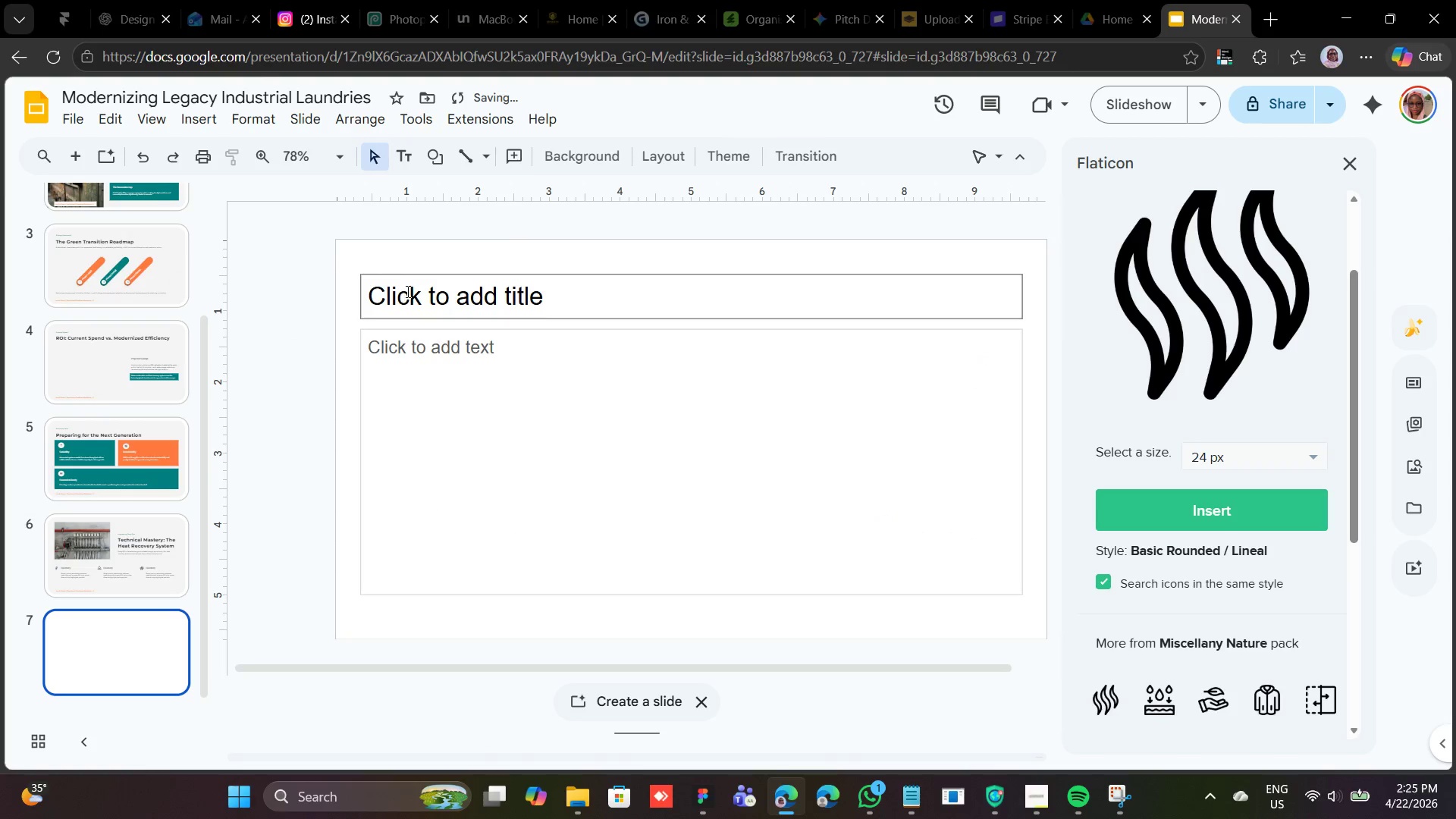 
left_click([417, 278])
 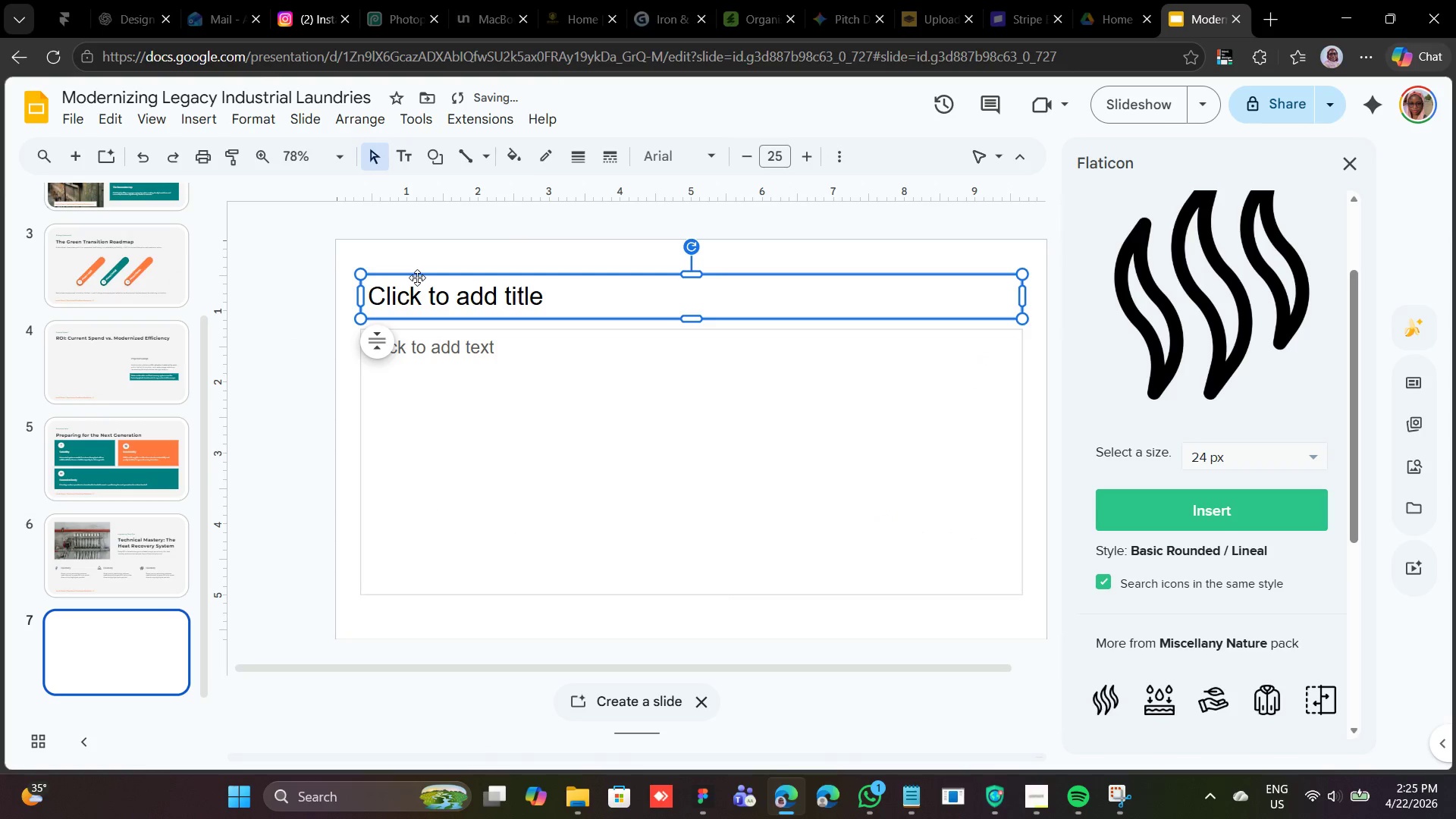 
right_click([417, 278])
 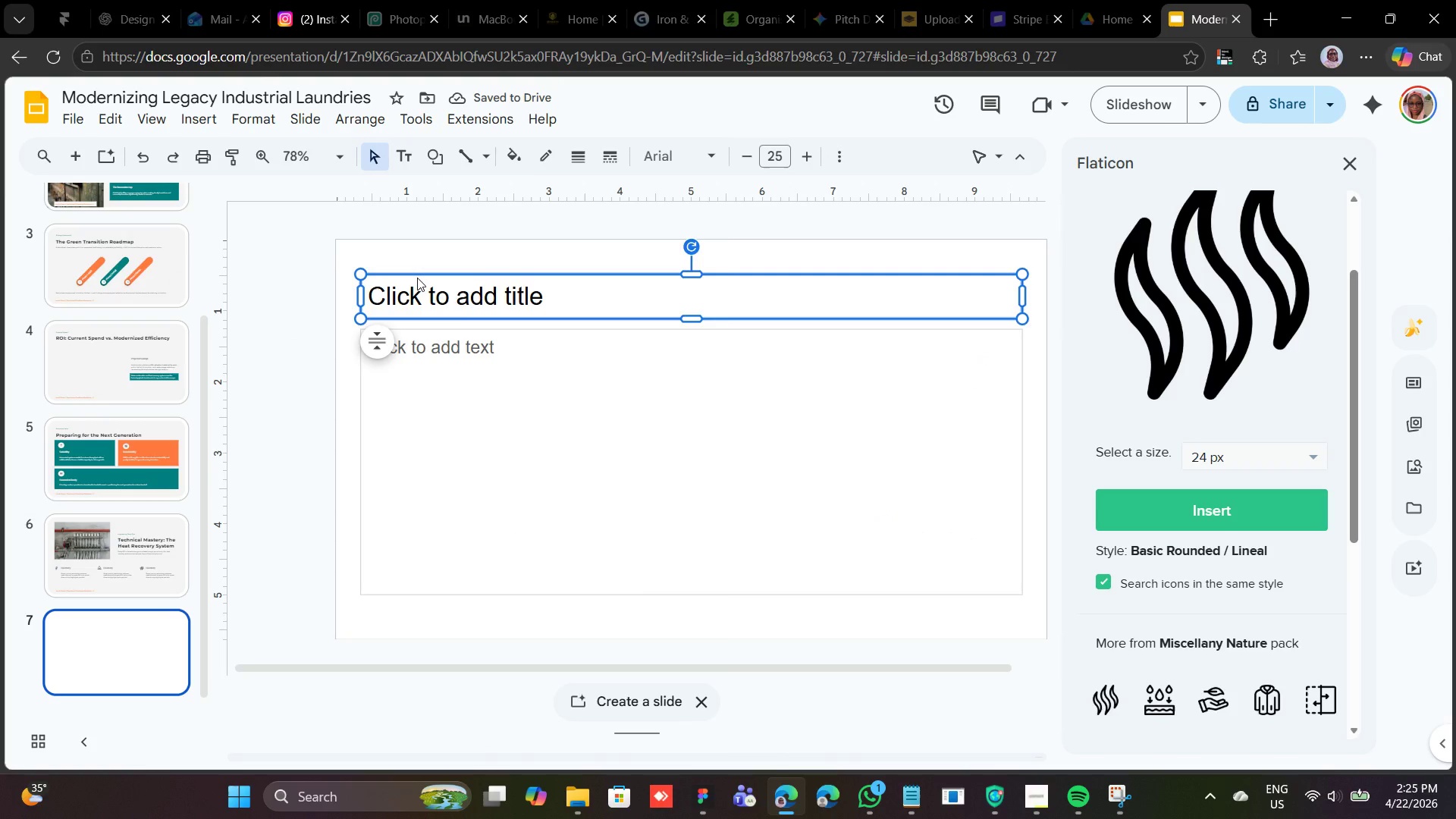 
right_click([417, 278])
 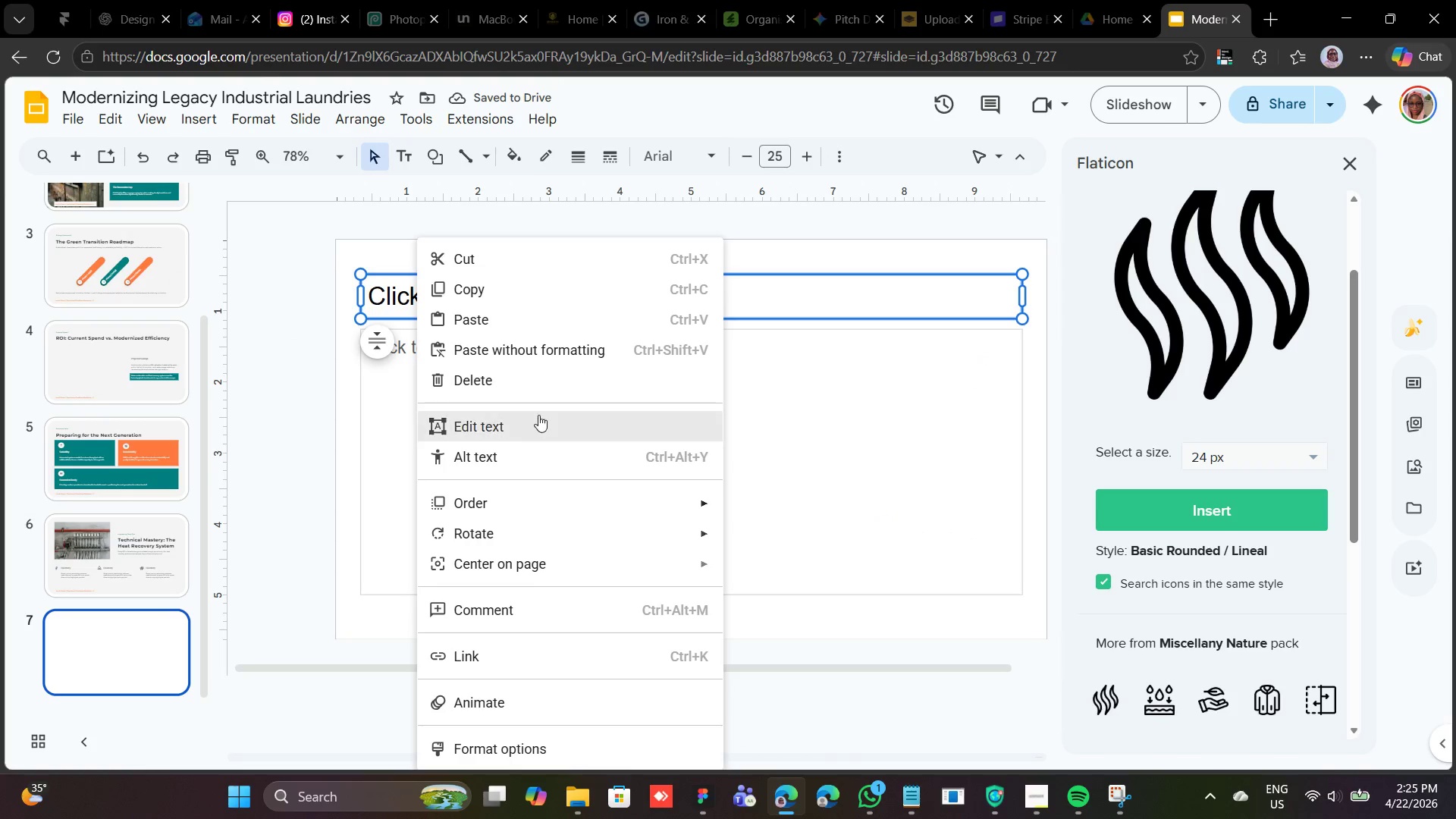 
left_click([532, 386])
 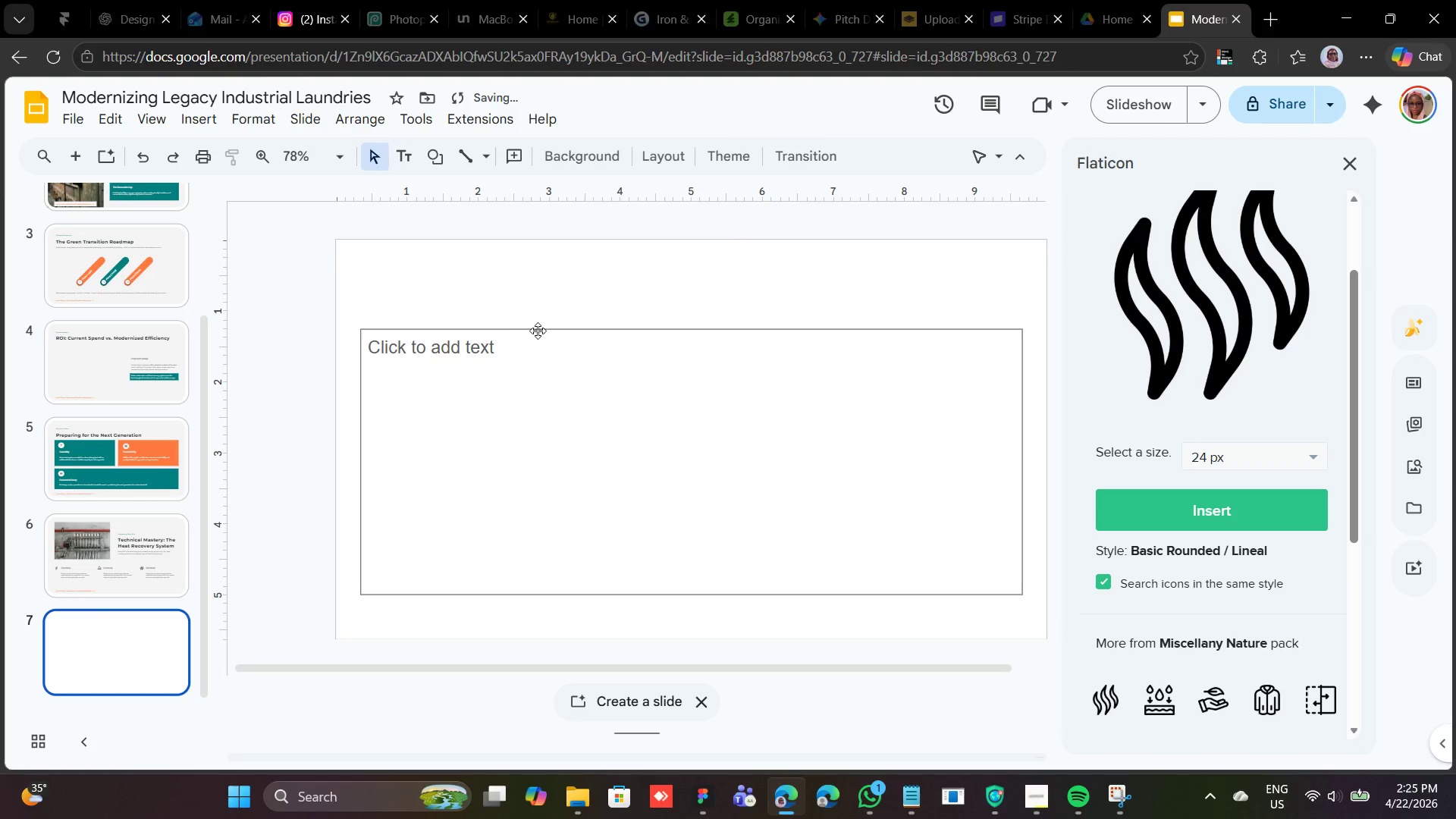 
left_click([538, 330])
 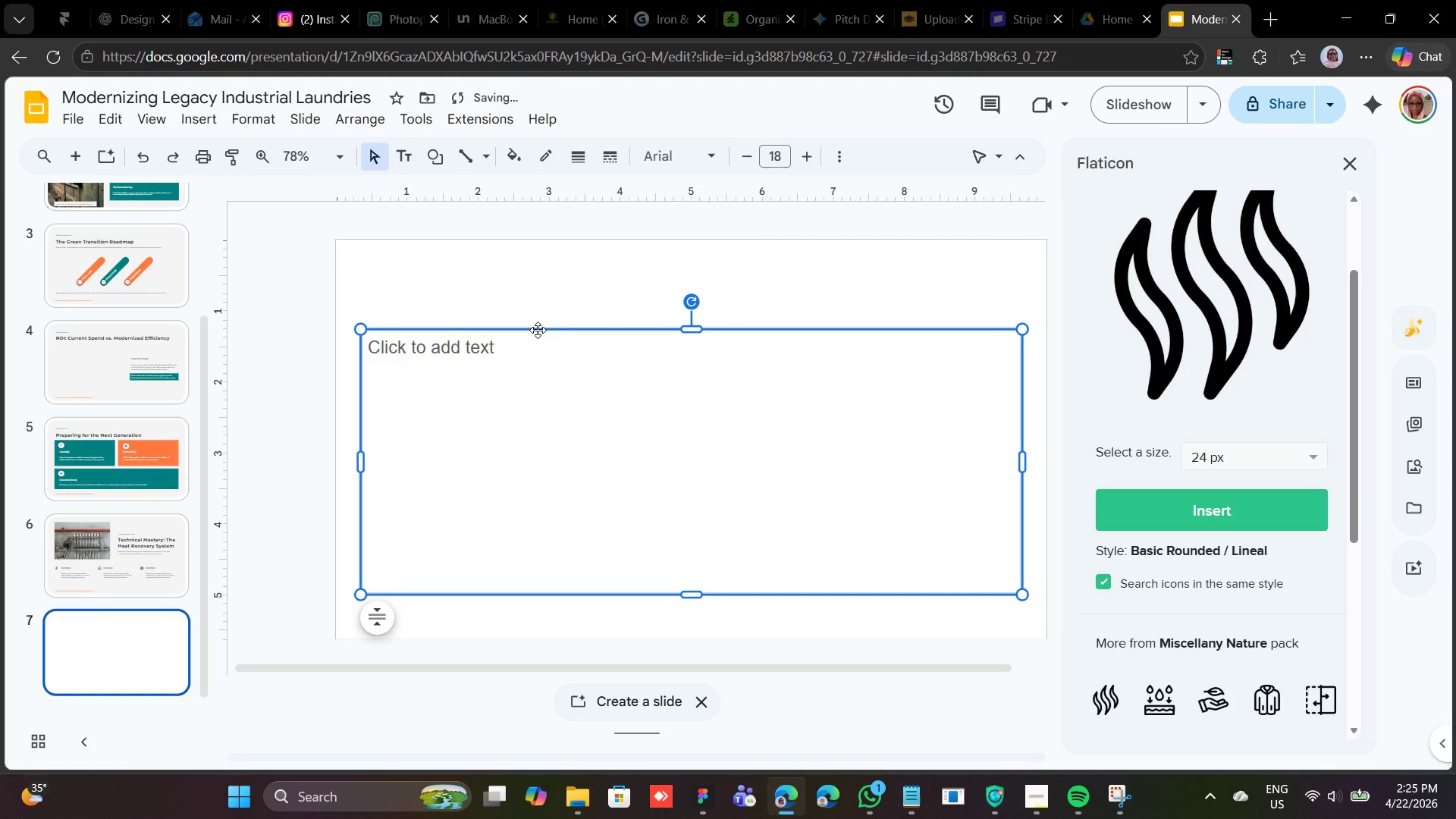 
right_click([538, 330])
 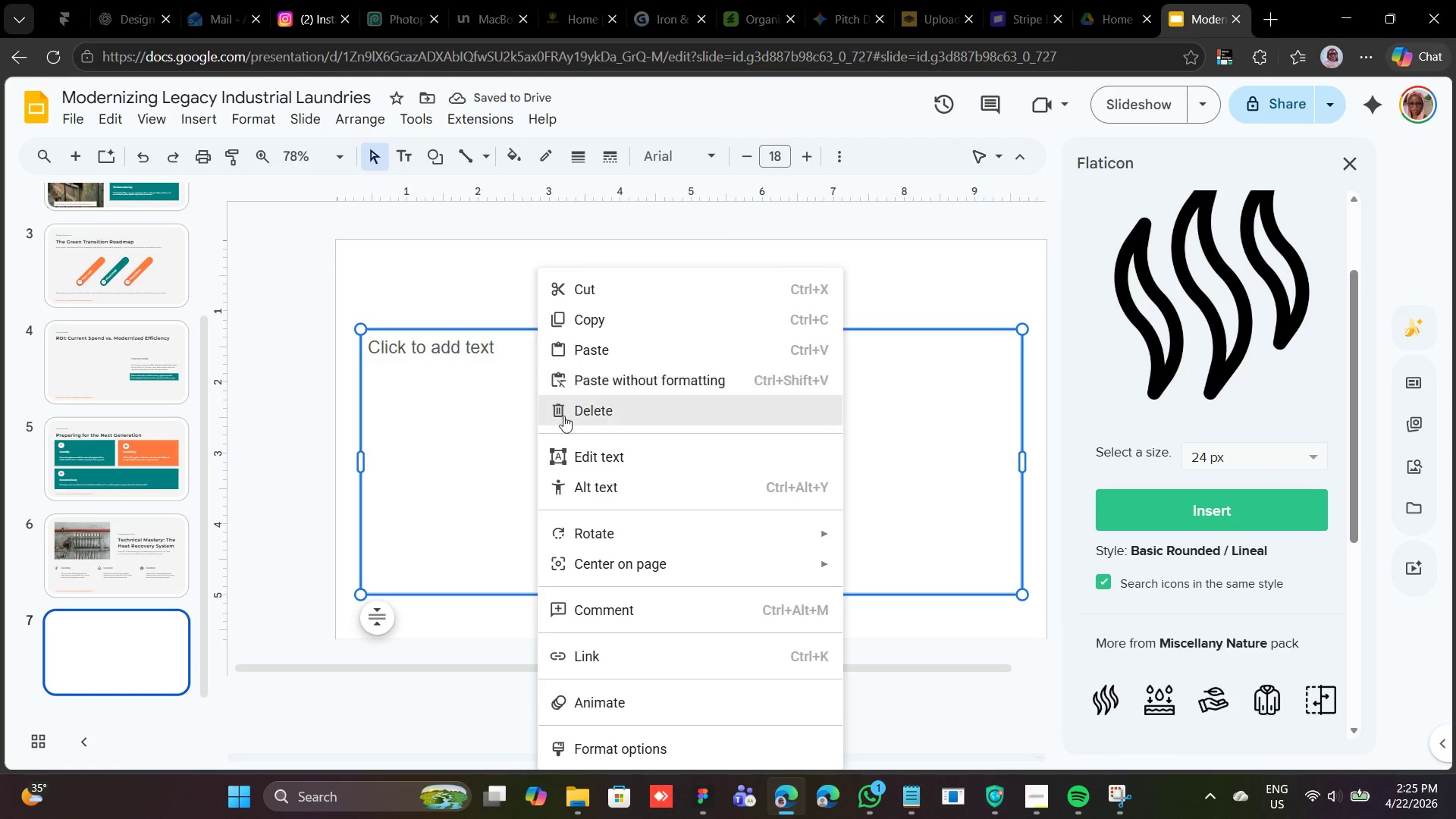 
left_click([566, 413])
 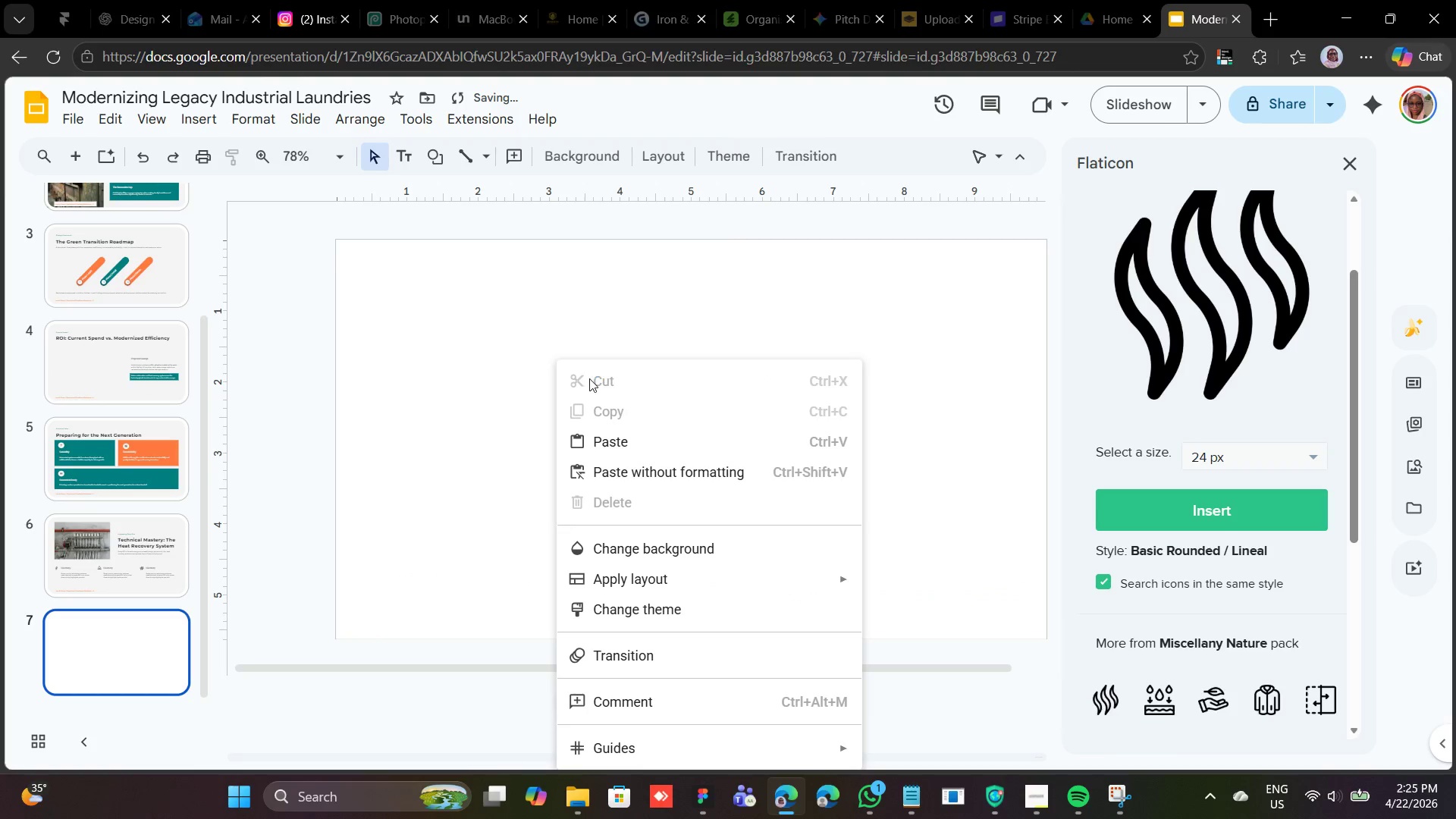 
left_click([630, 450])
 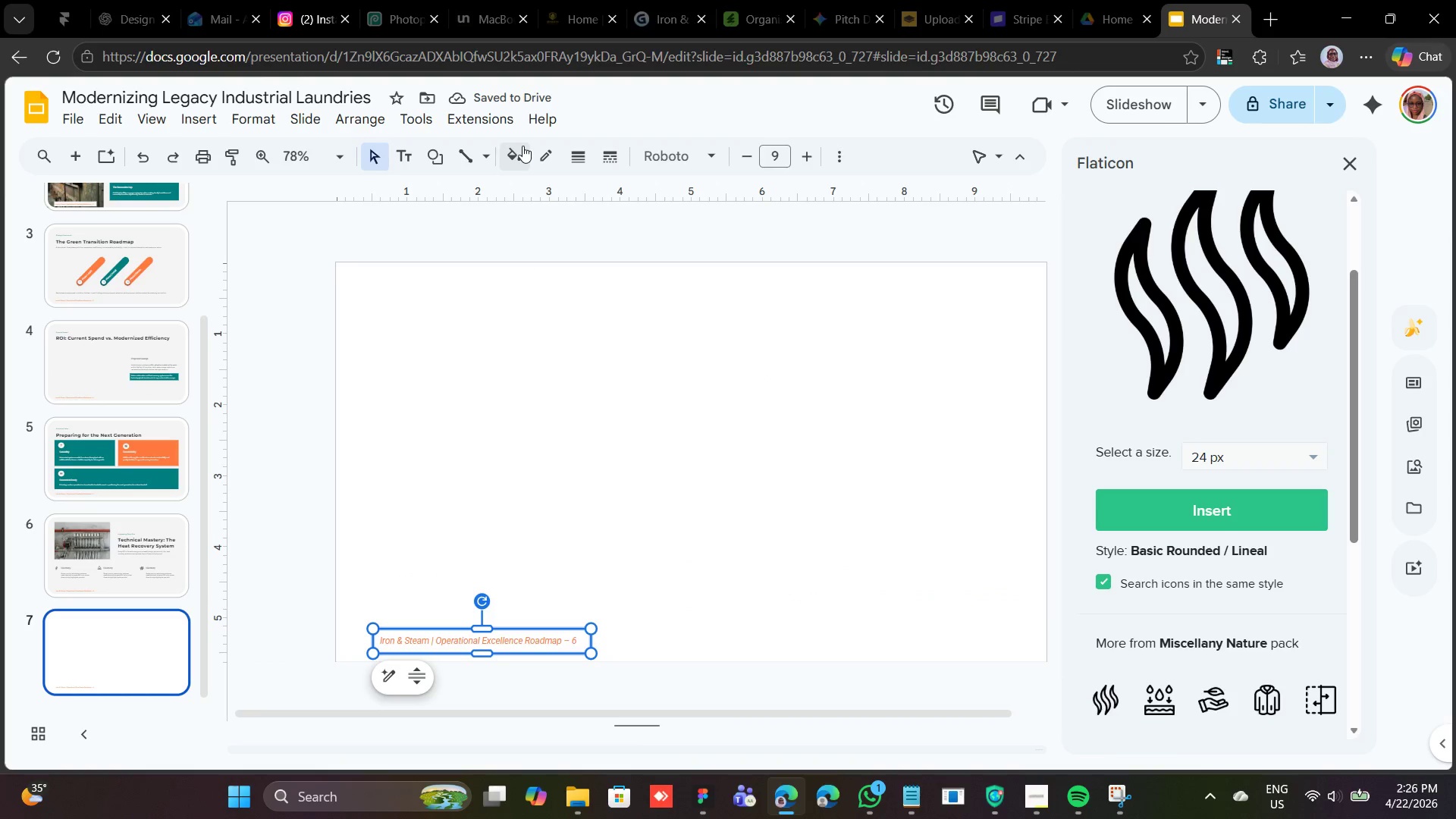 
left_click([693, 293])
 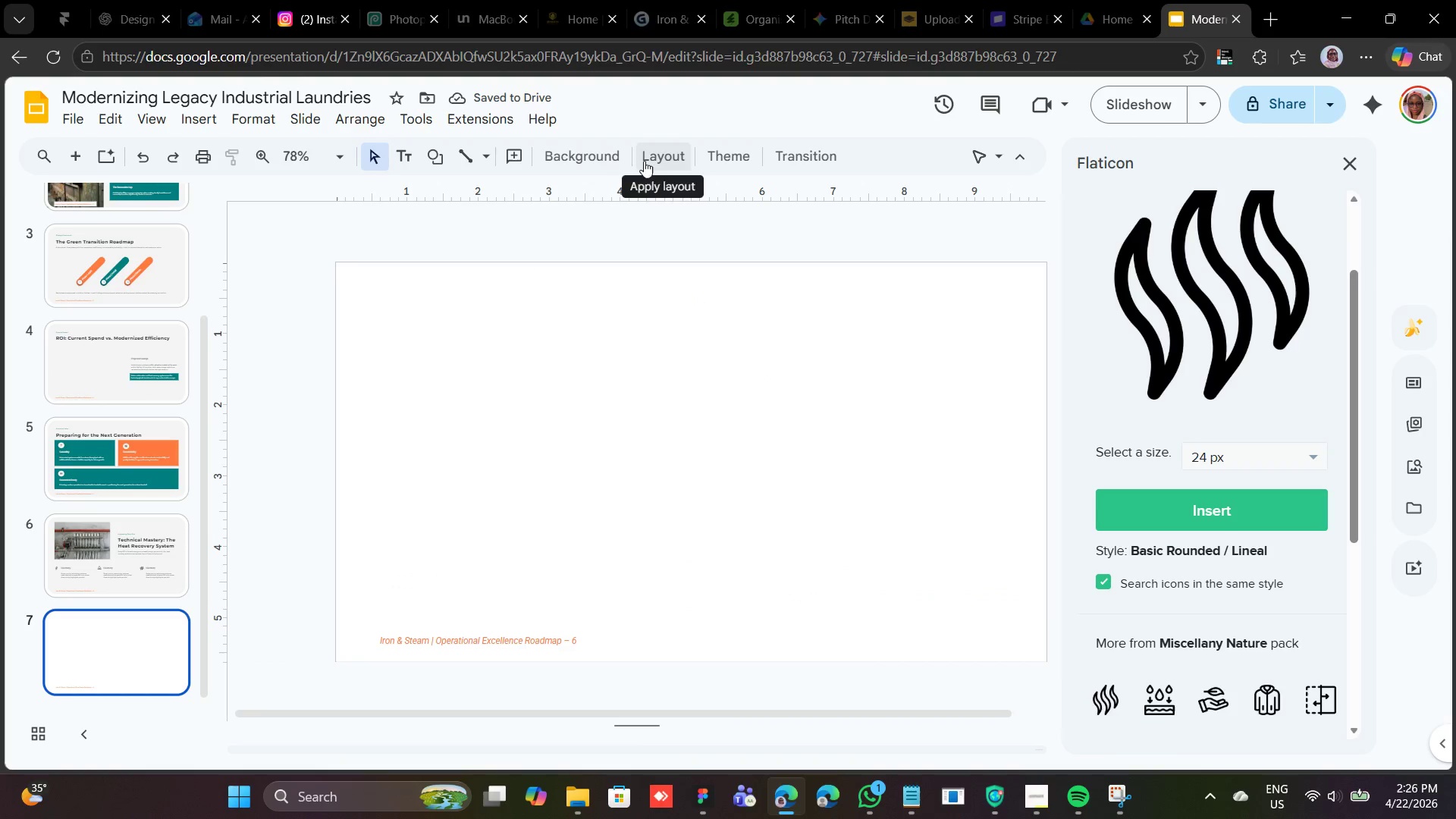 
left_click([593, 156])
 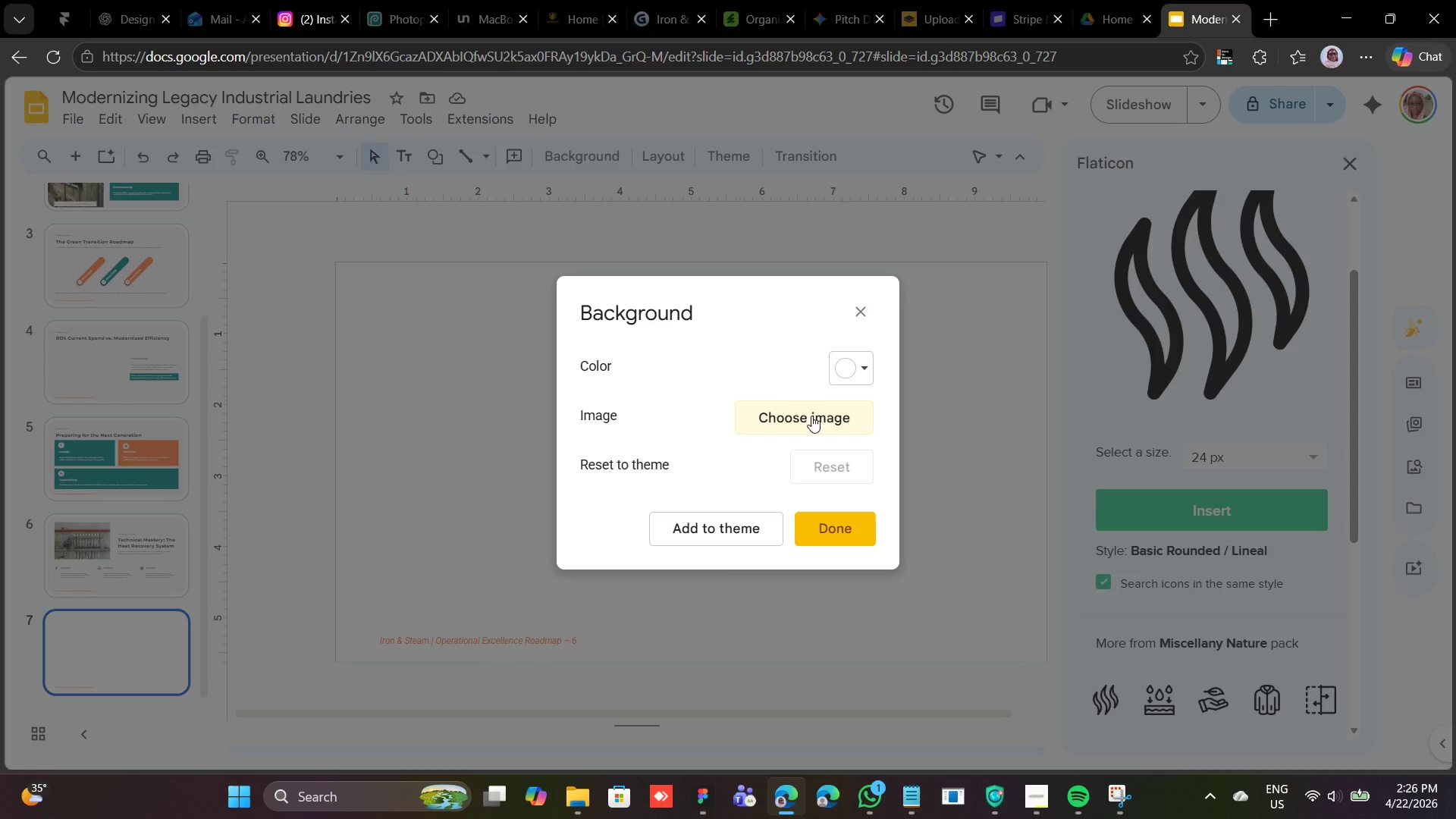 
left_click([829, 372])
 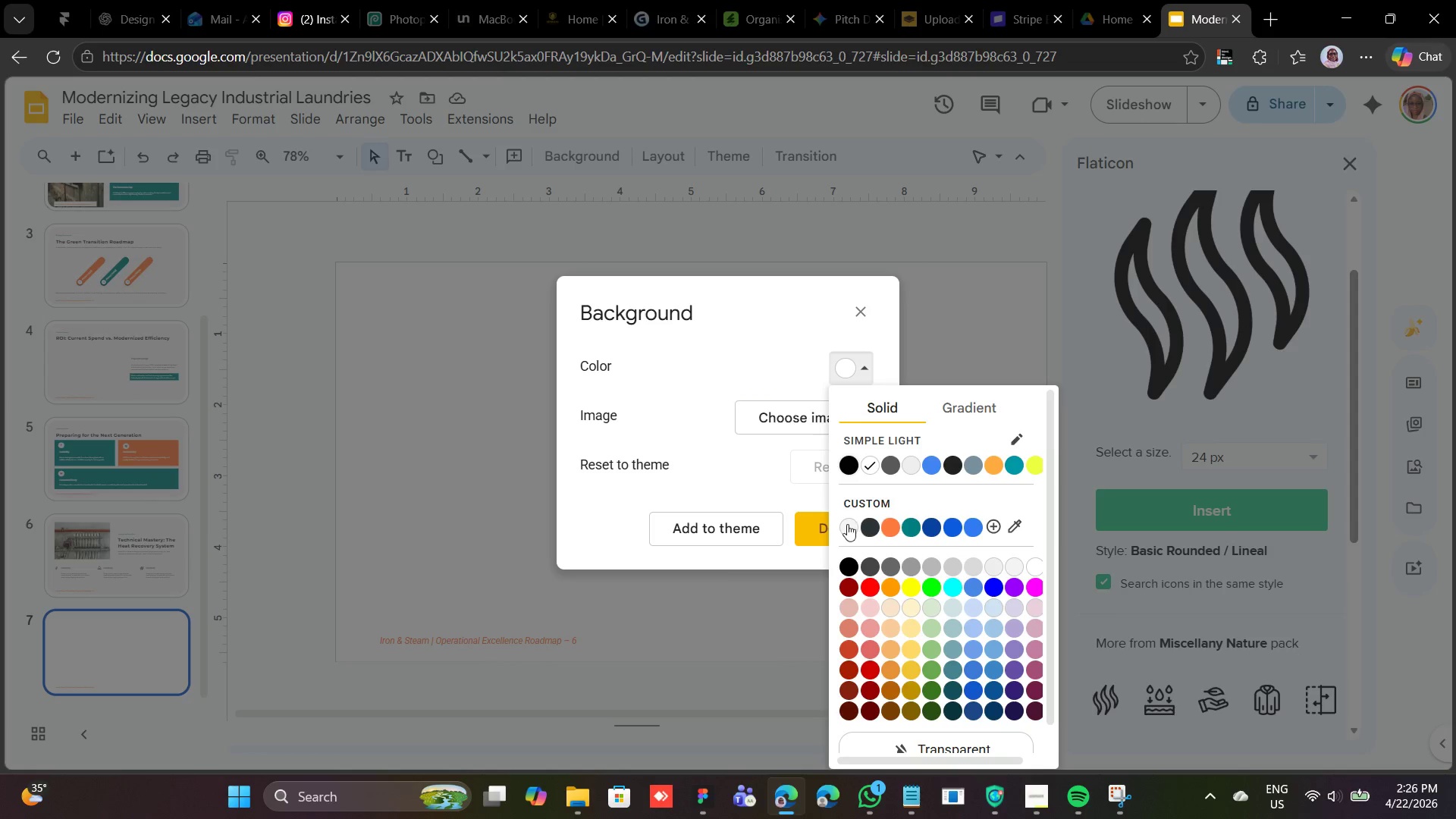 
left_click([845, 530])
 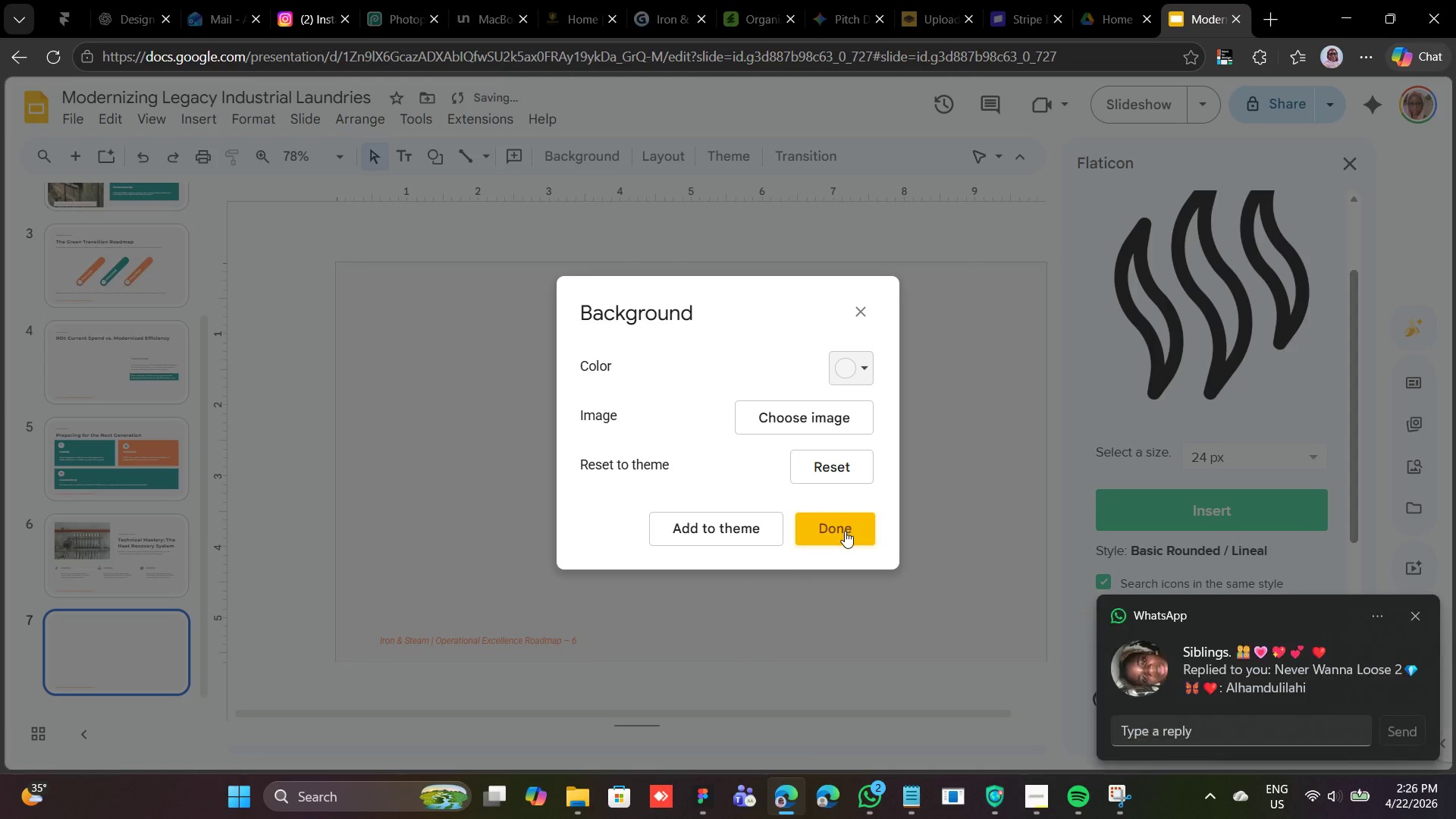 
left_click([845, 531])
 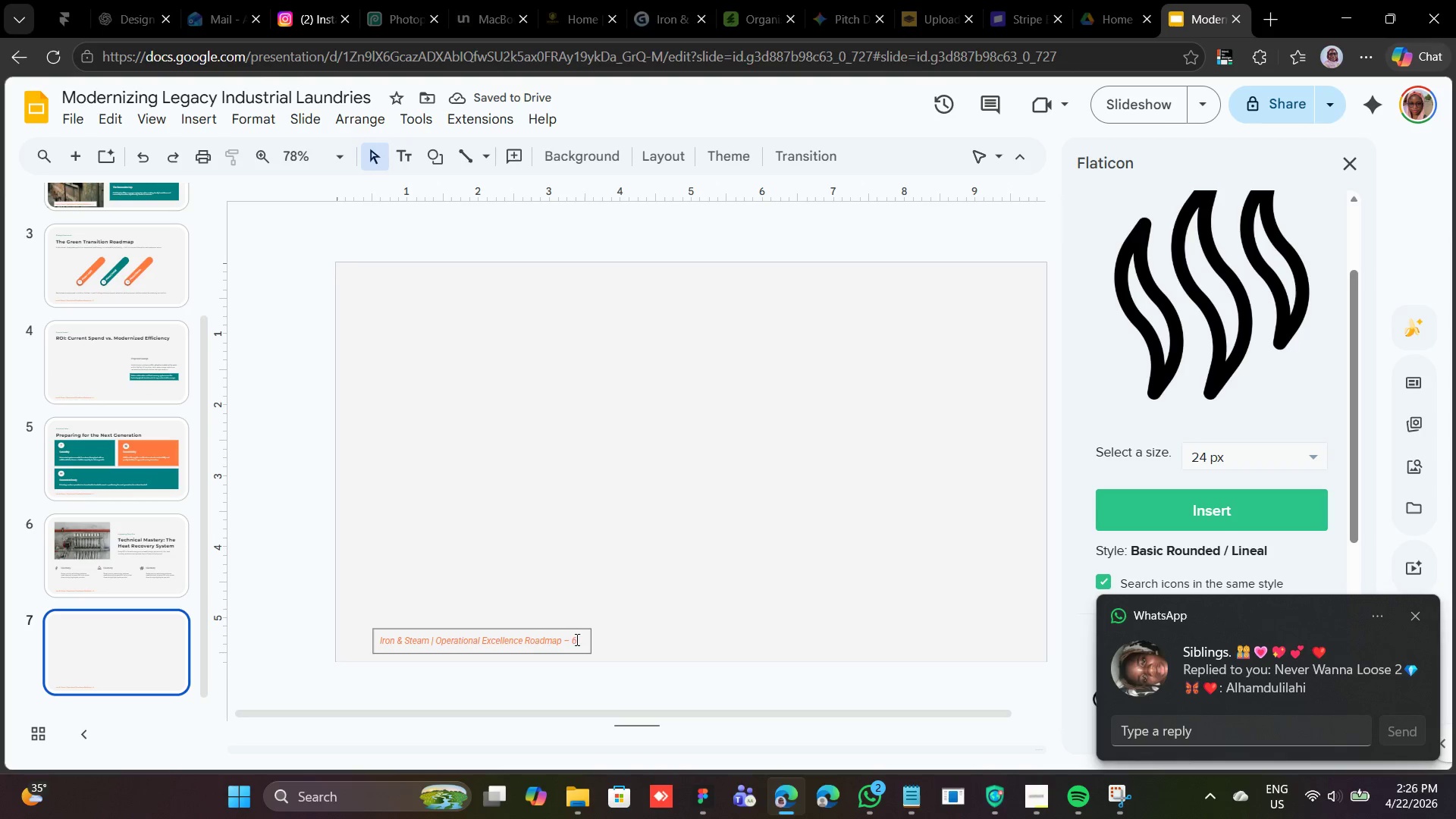 
left_click([576, 644])
 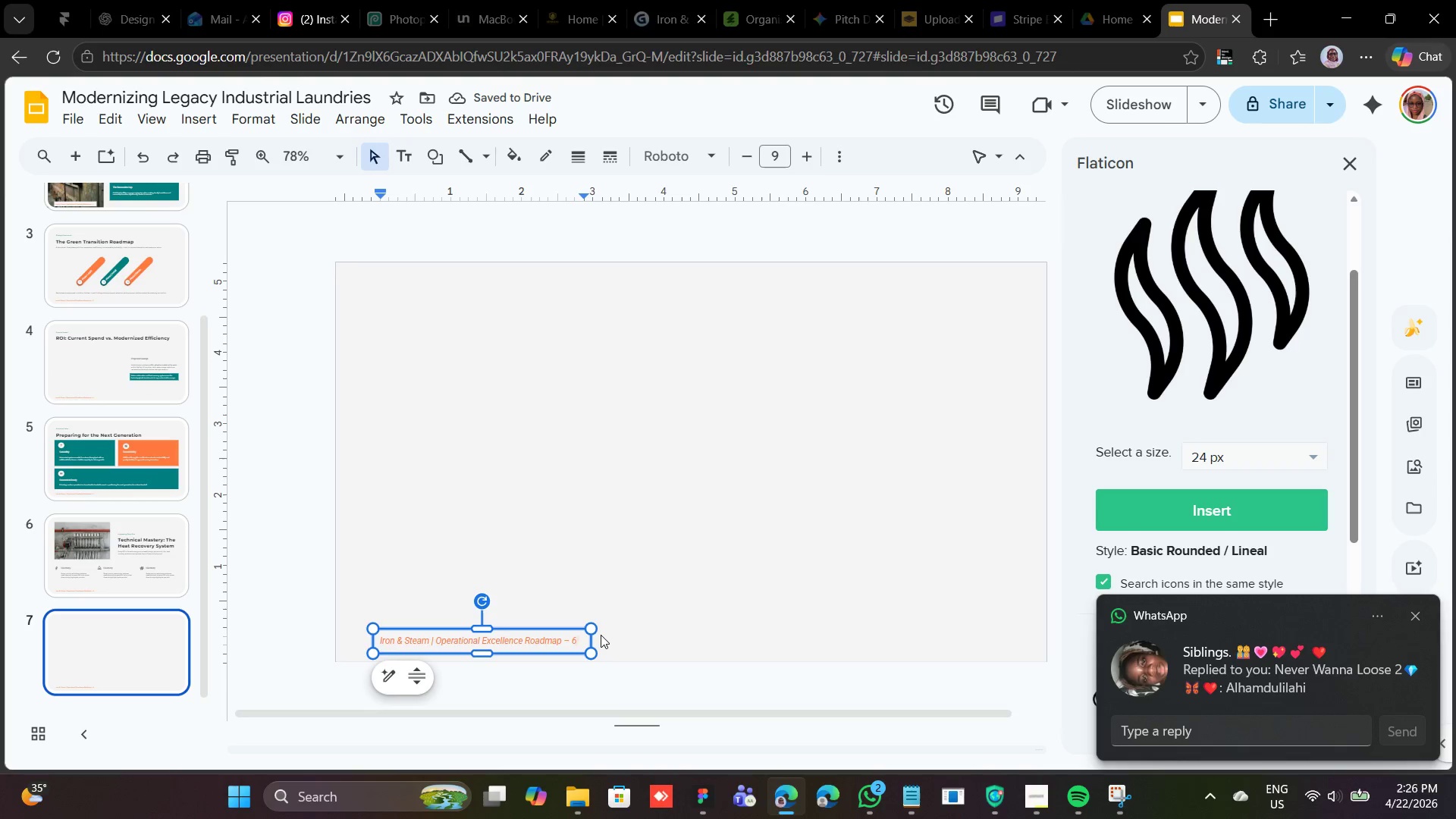 
key(Backspace)
 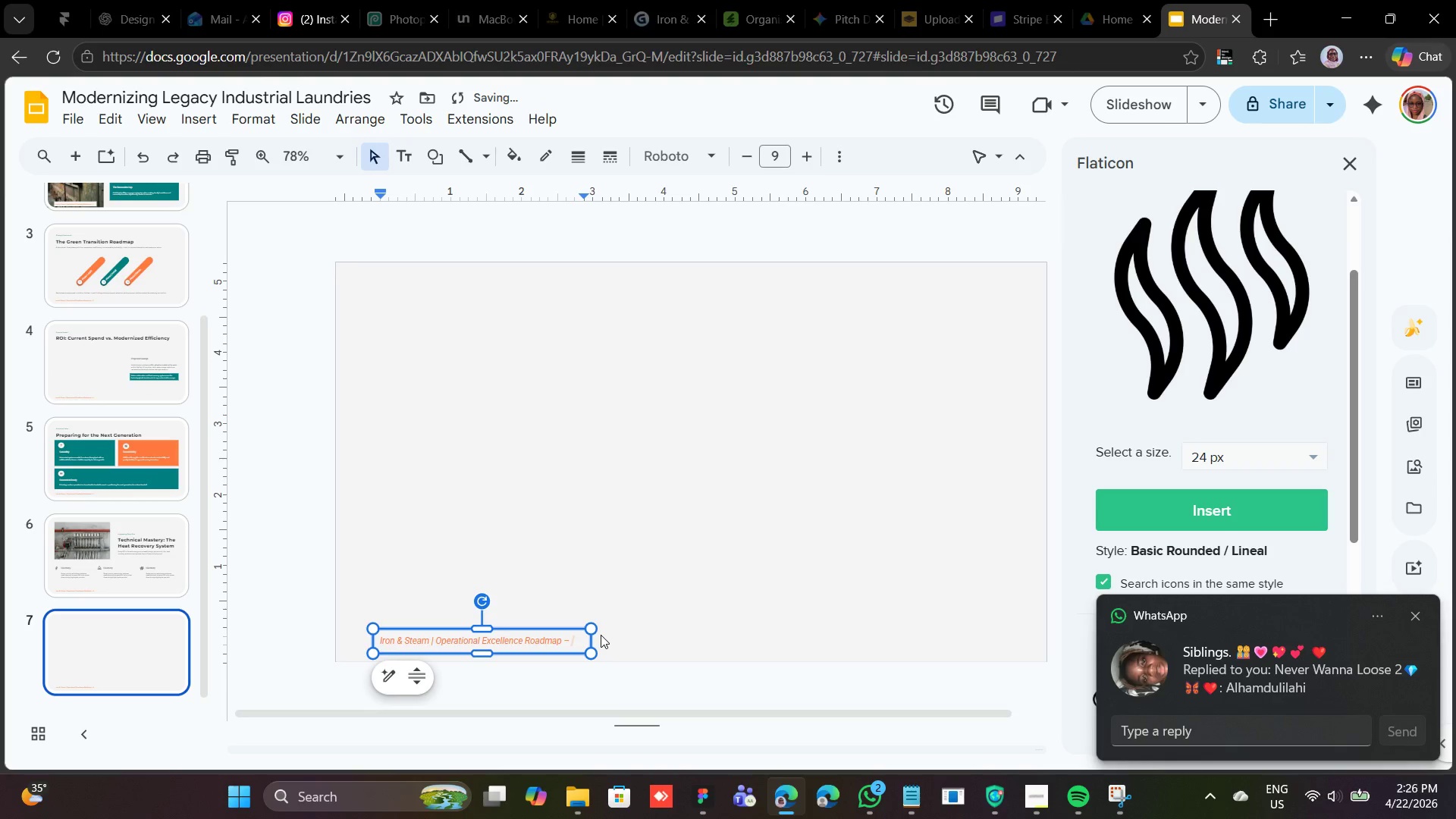 
key(7)
 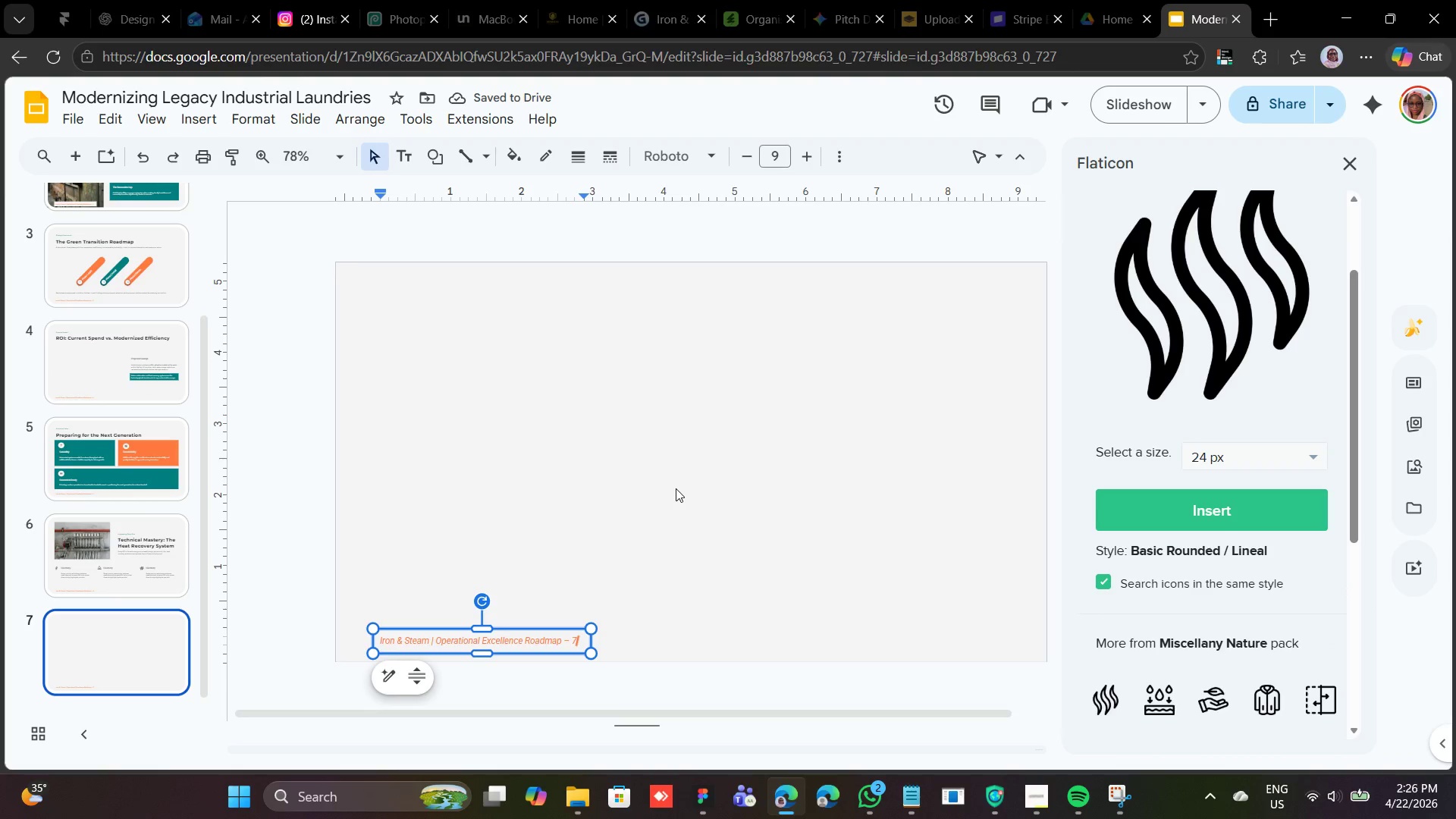 
left_click([547, 460])
 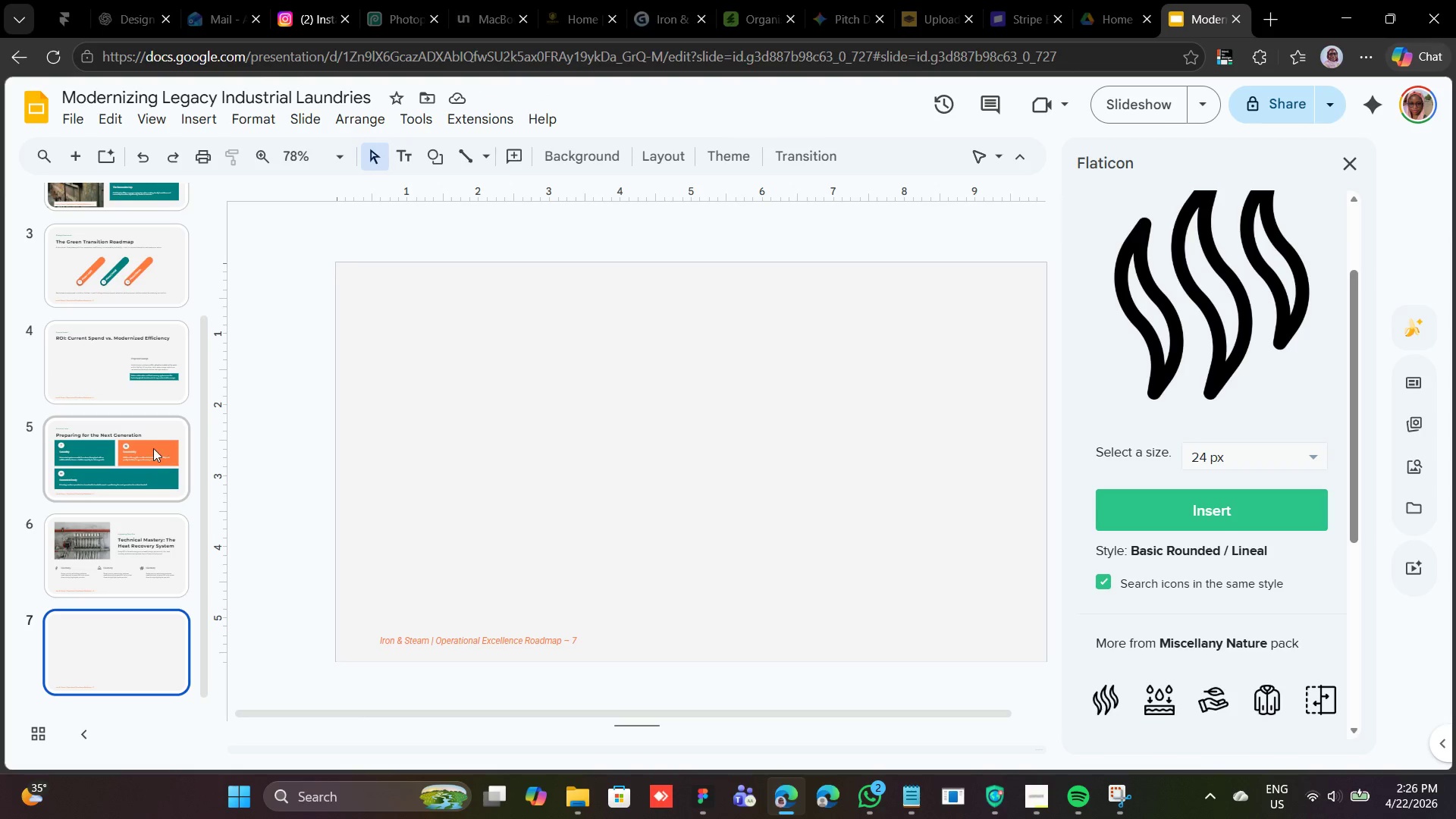 
left_click([153, 448])
 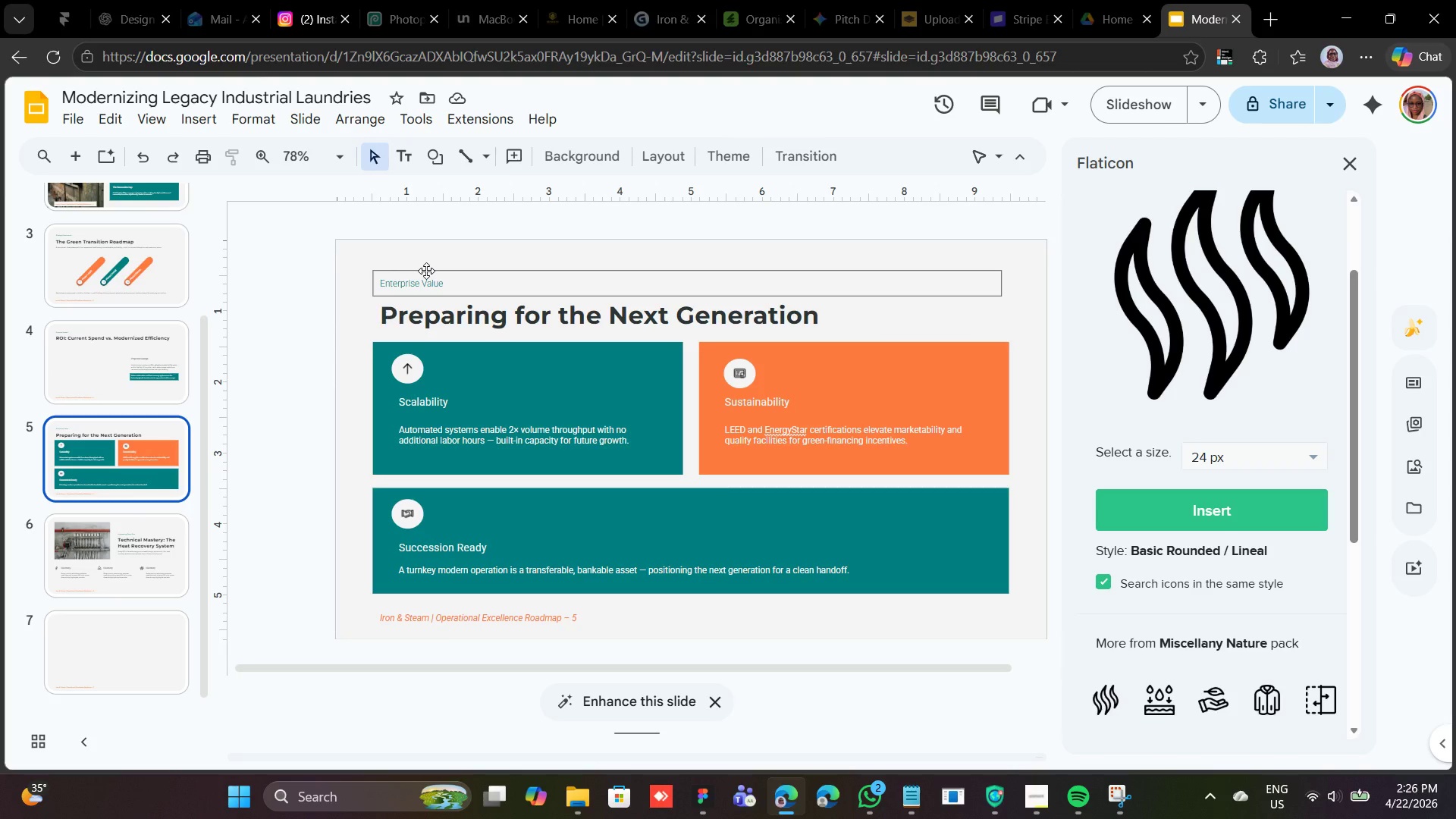 
wait(10.66)
 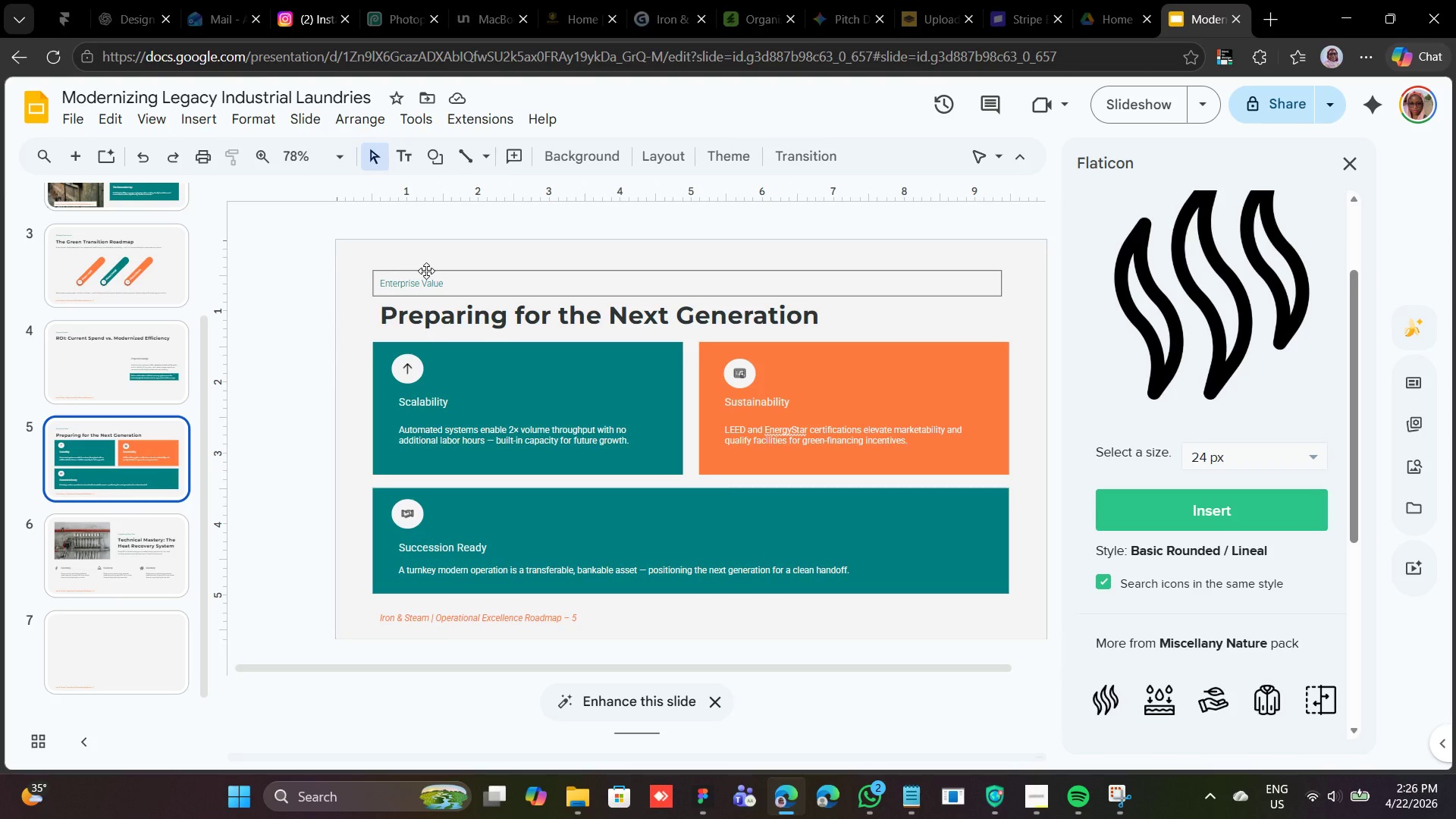 
hold_key(key=ShiftLeft, duration=2.02)
left_click([448, 315])
 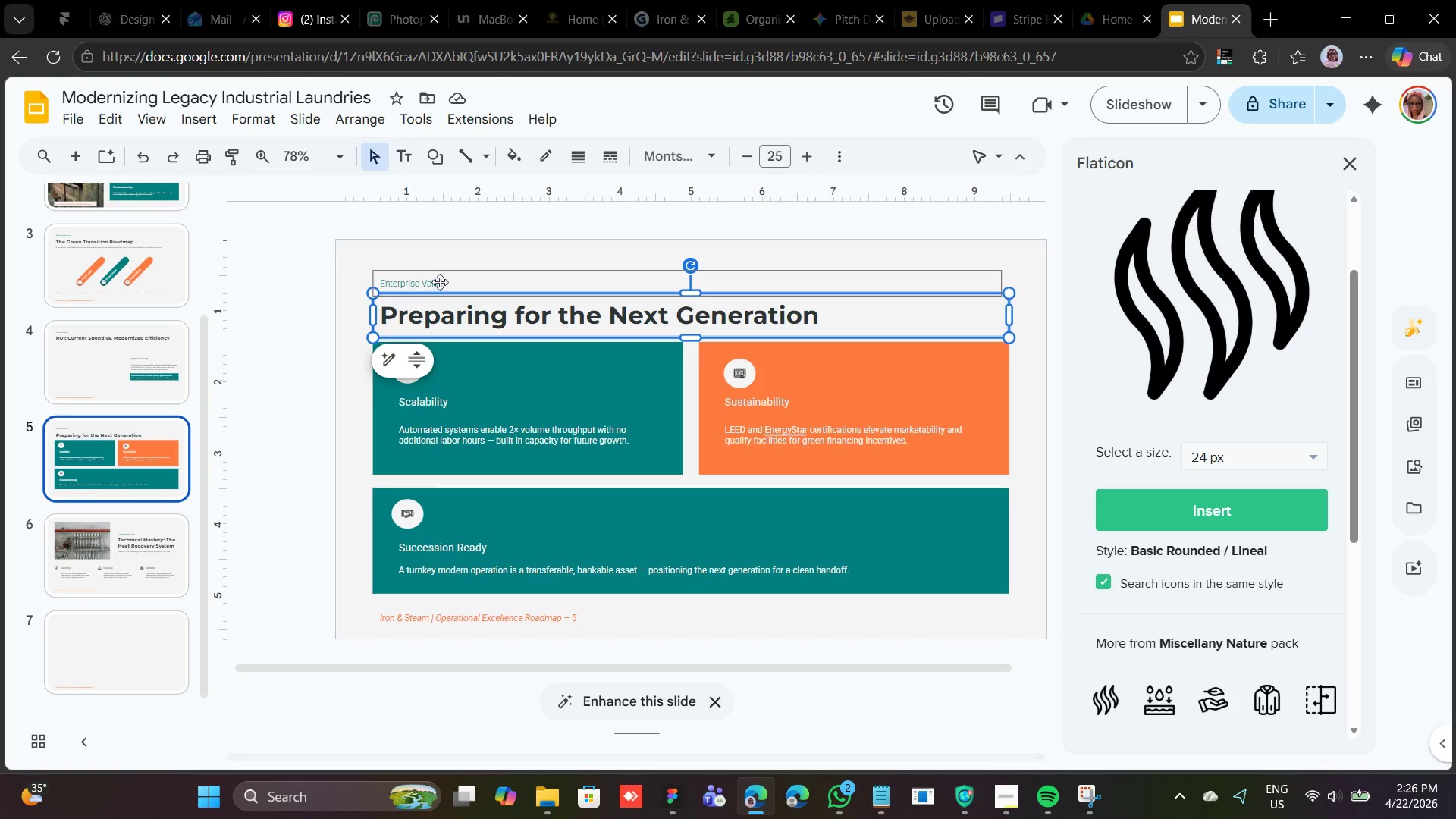 
left_click([438, 279])
 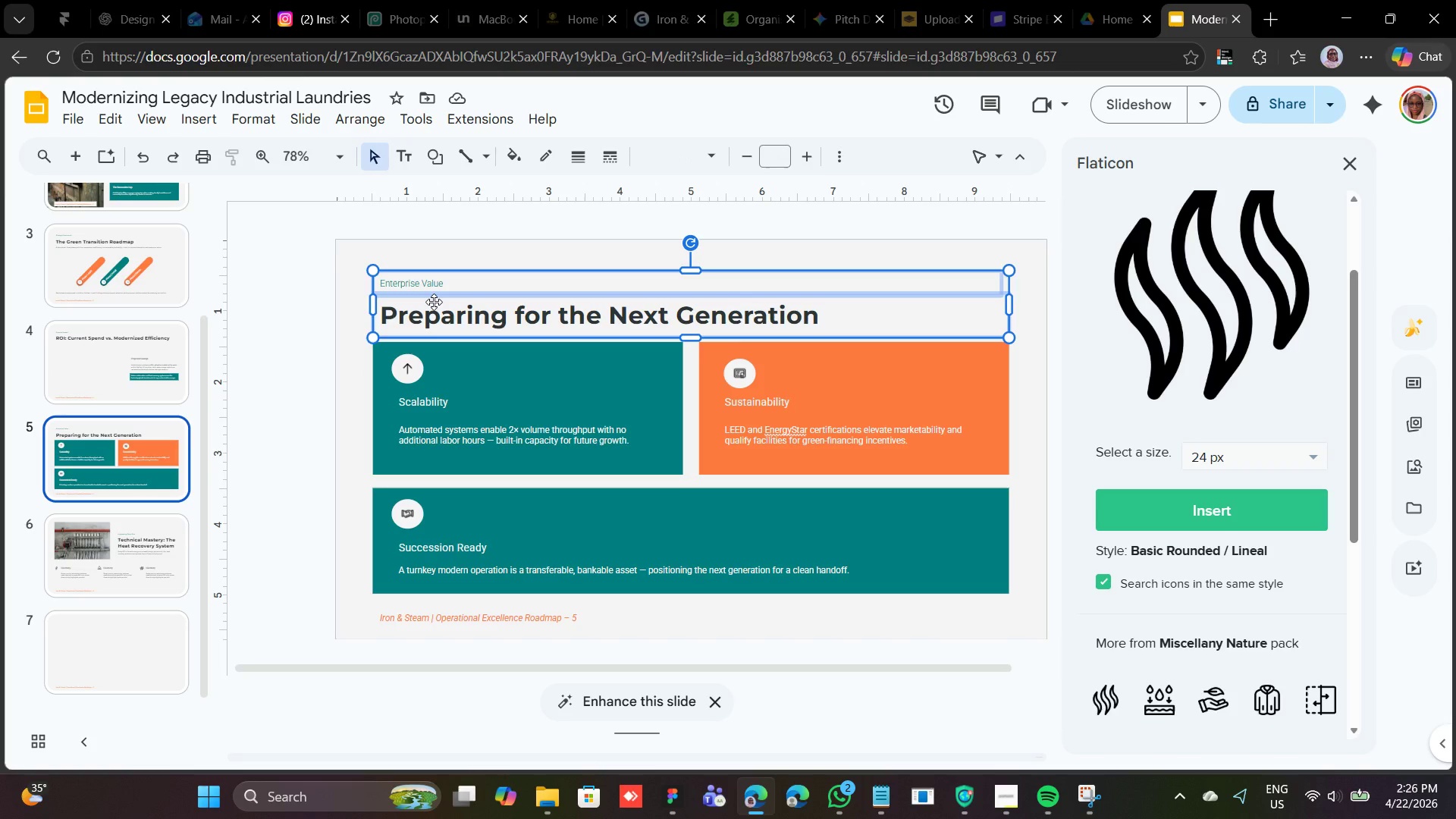 
wait(5.83)
 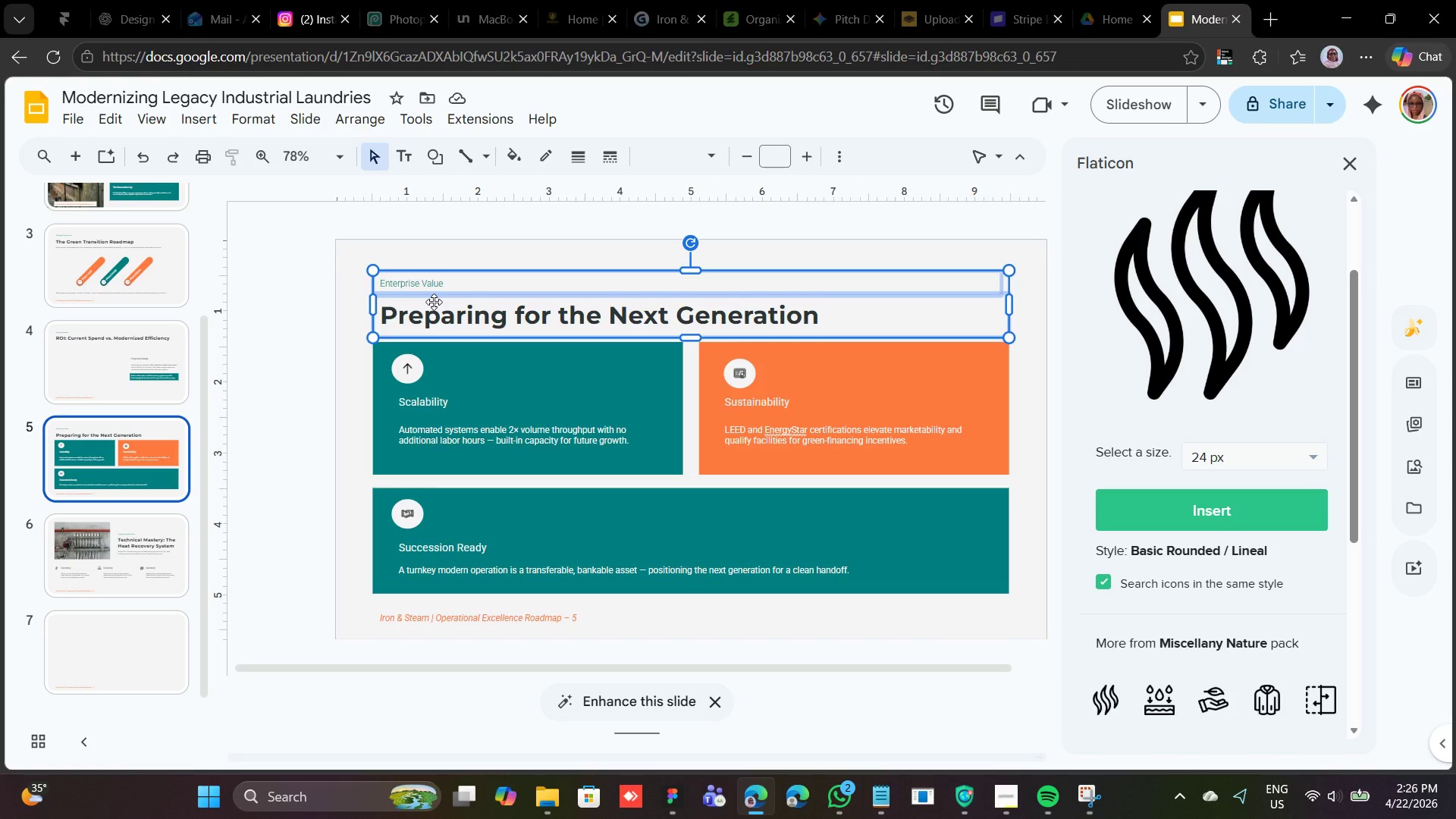 
right_click([434, 302])
 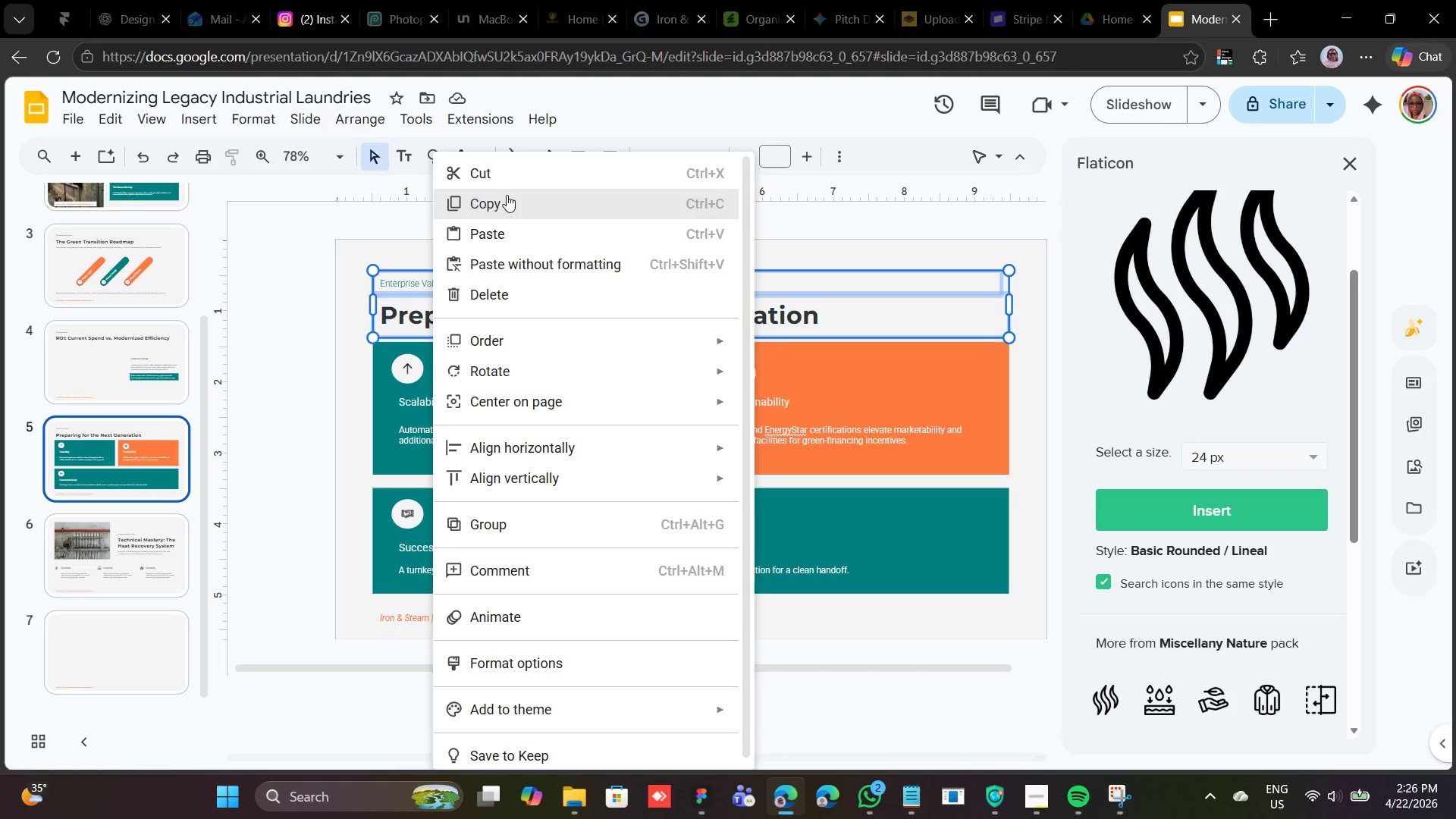 
left_click([507, 194])
 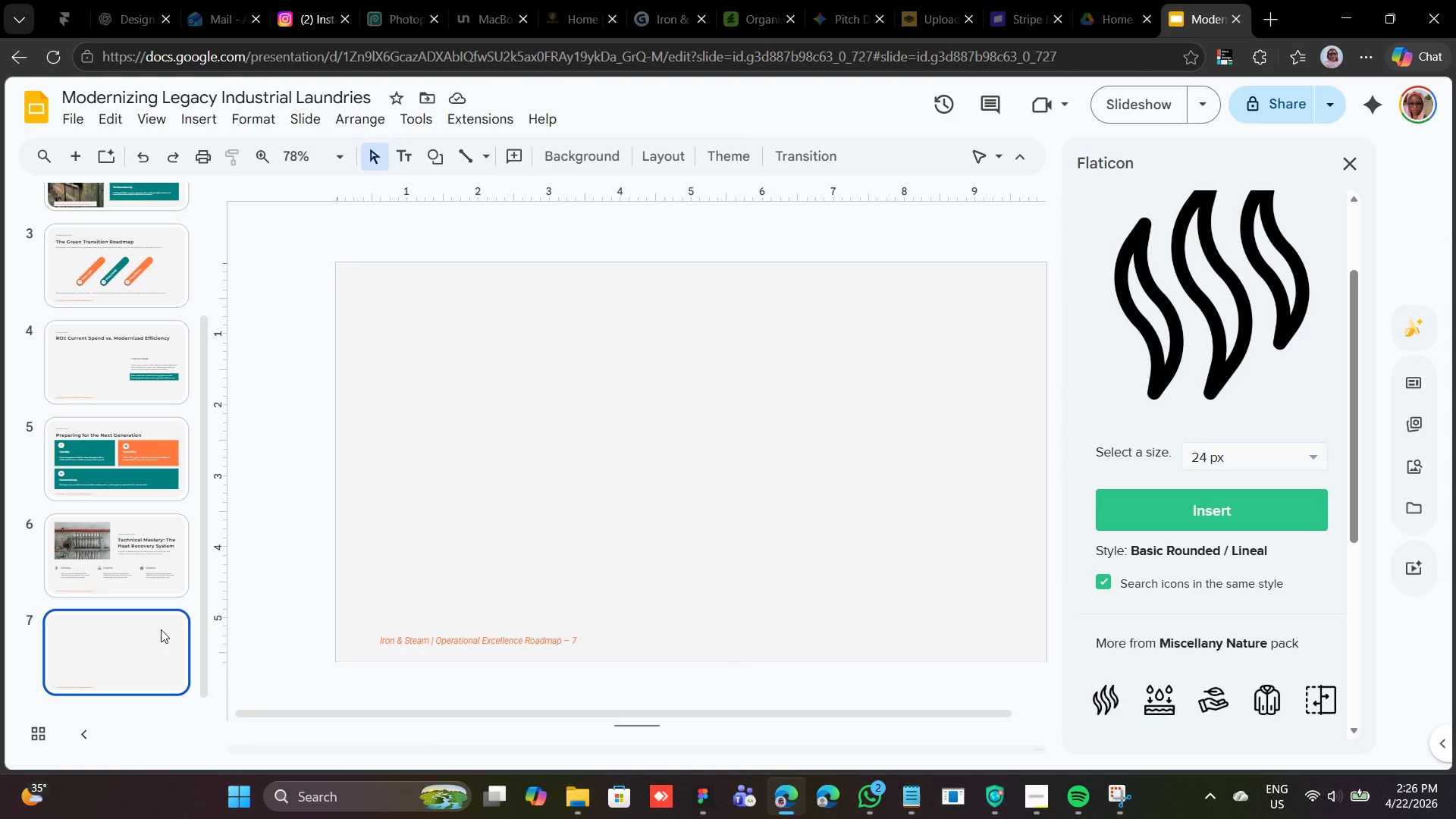 
right_click([450, 321])
 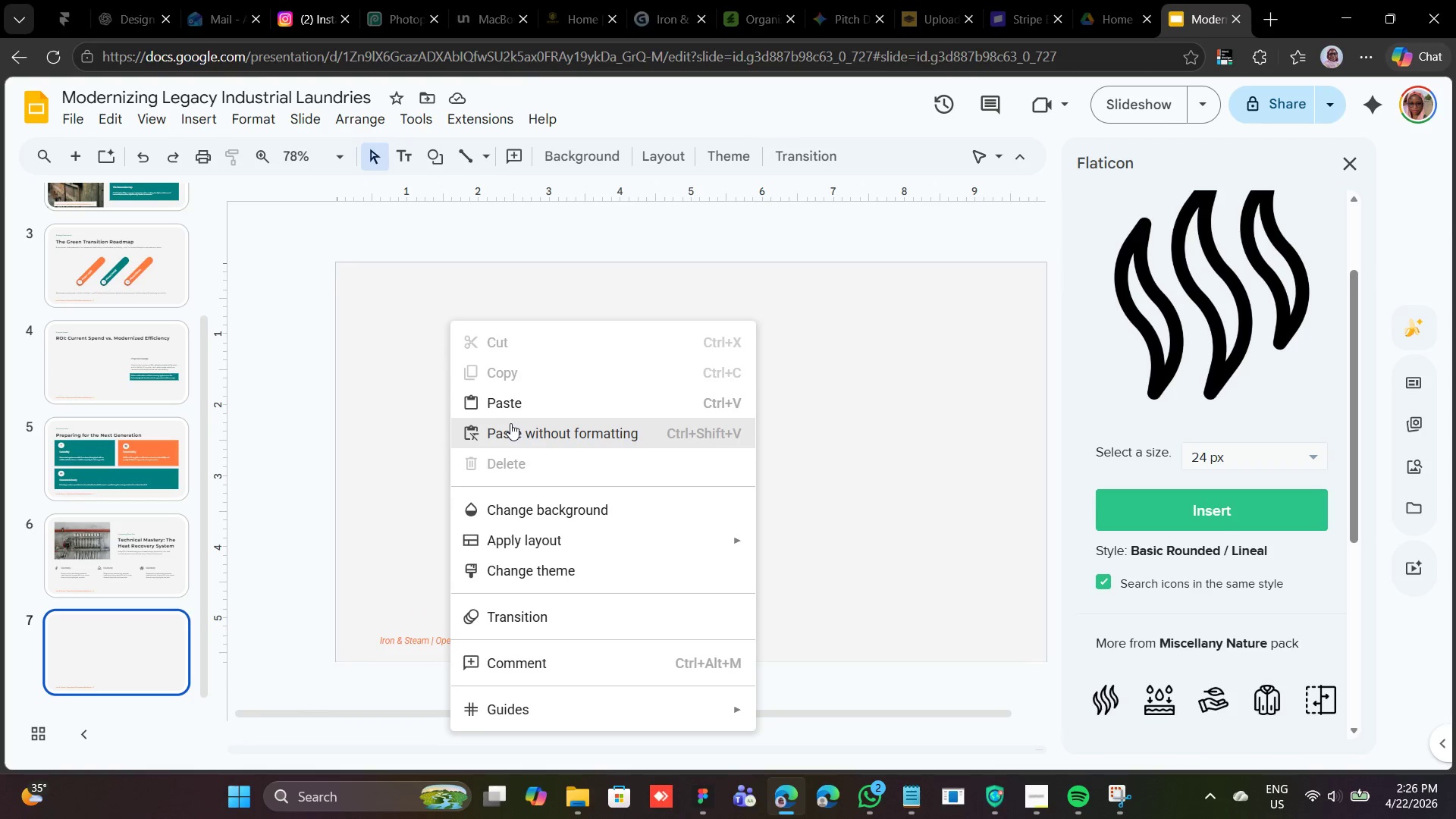 
left_click([513, 406])
 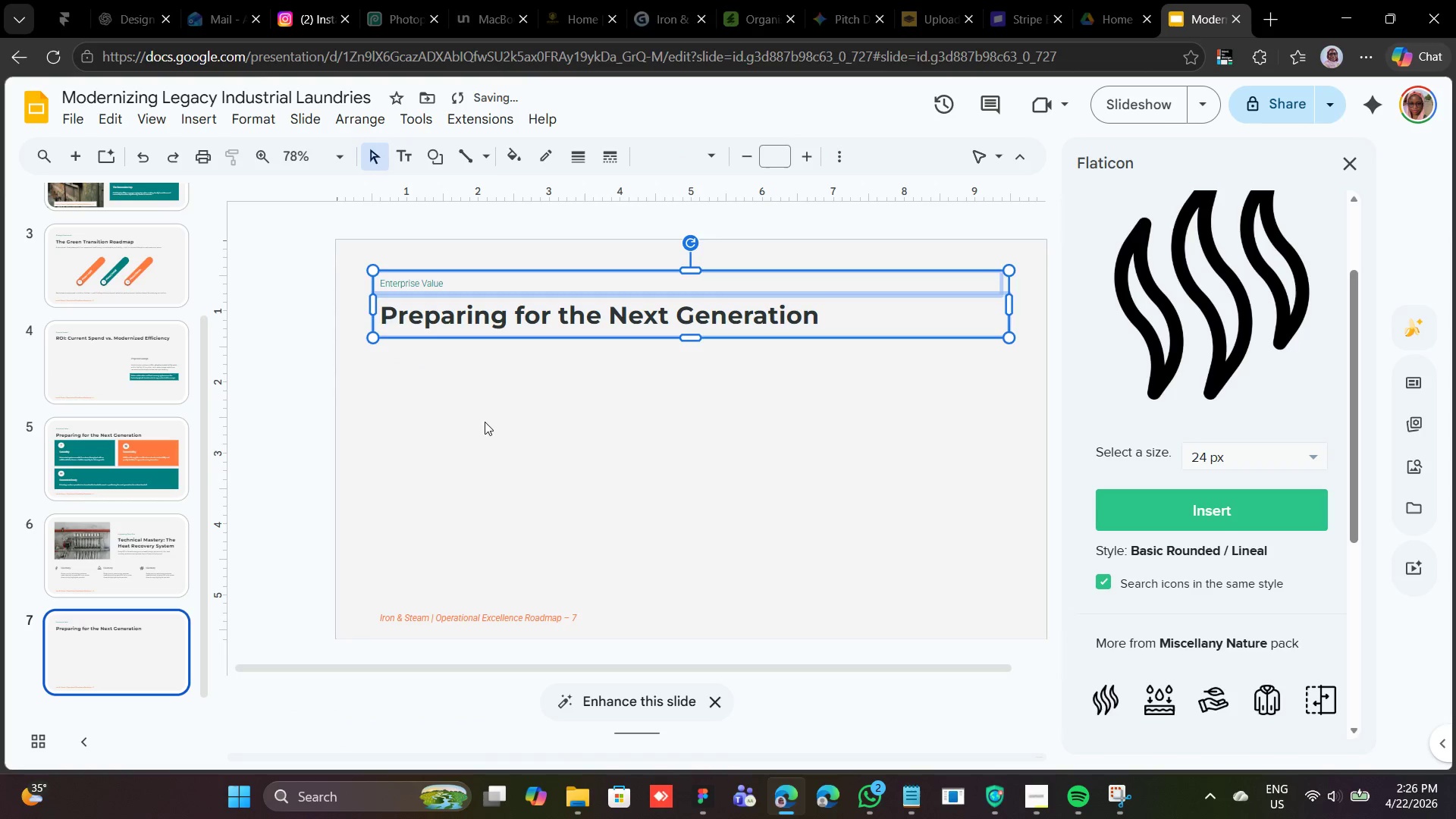 
left_click([498, 400])
 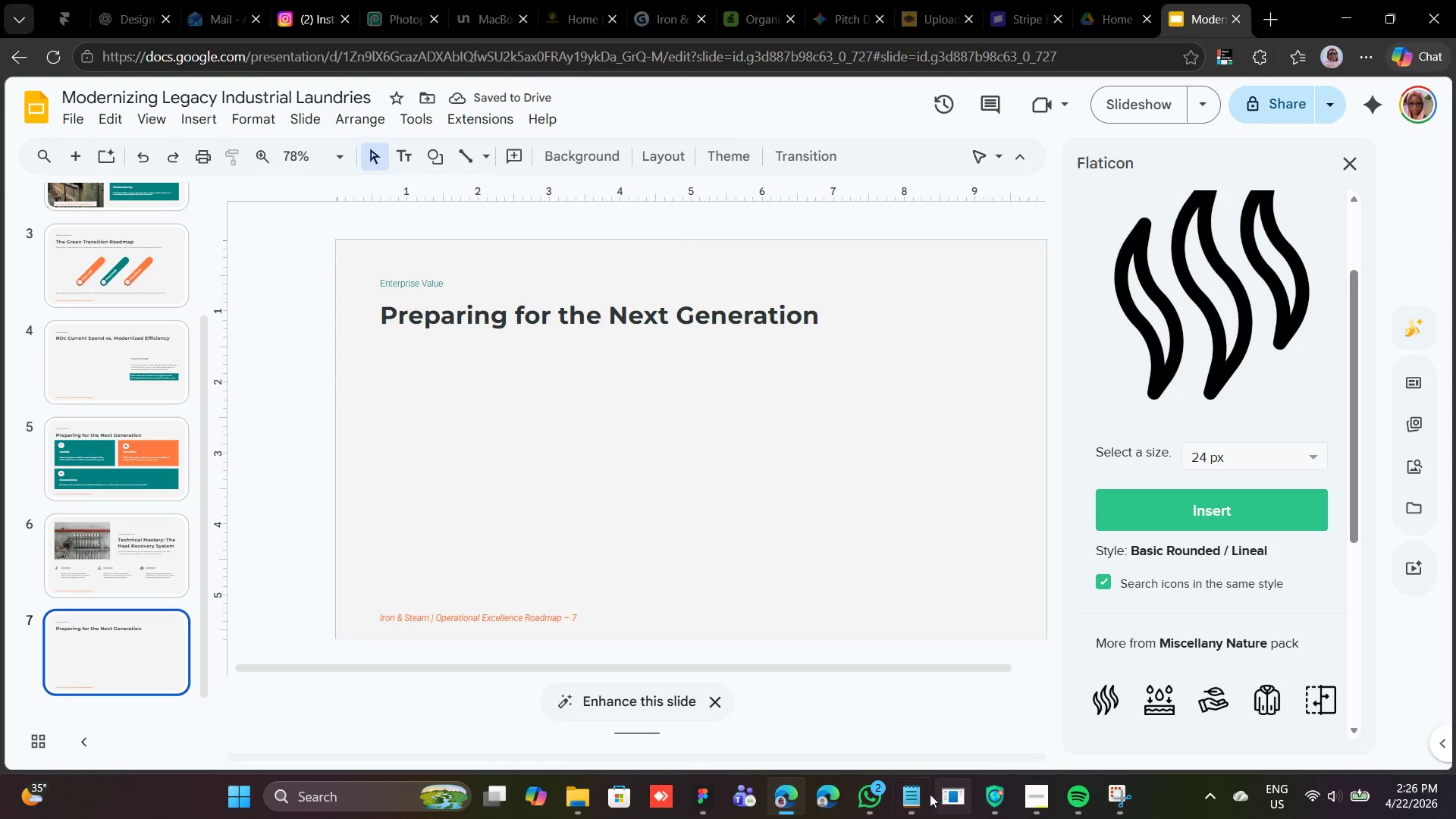 
left_click([925, 795])
 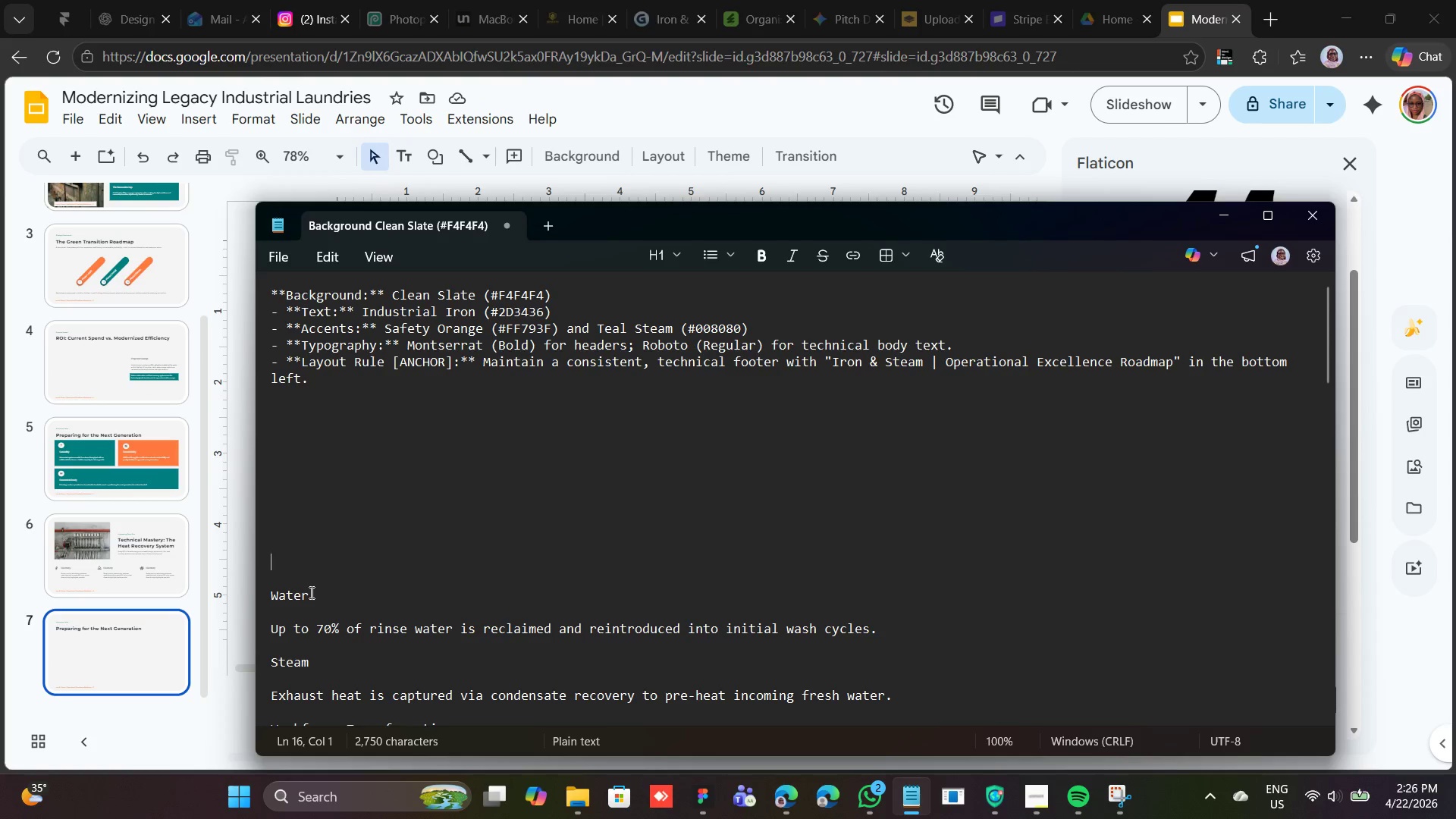 
wait(5.8)
 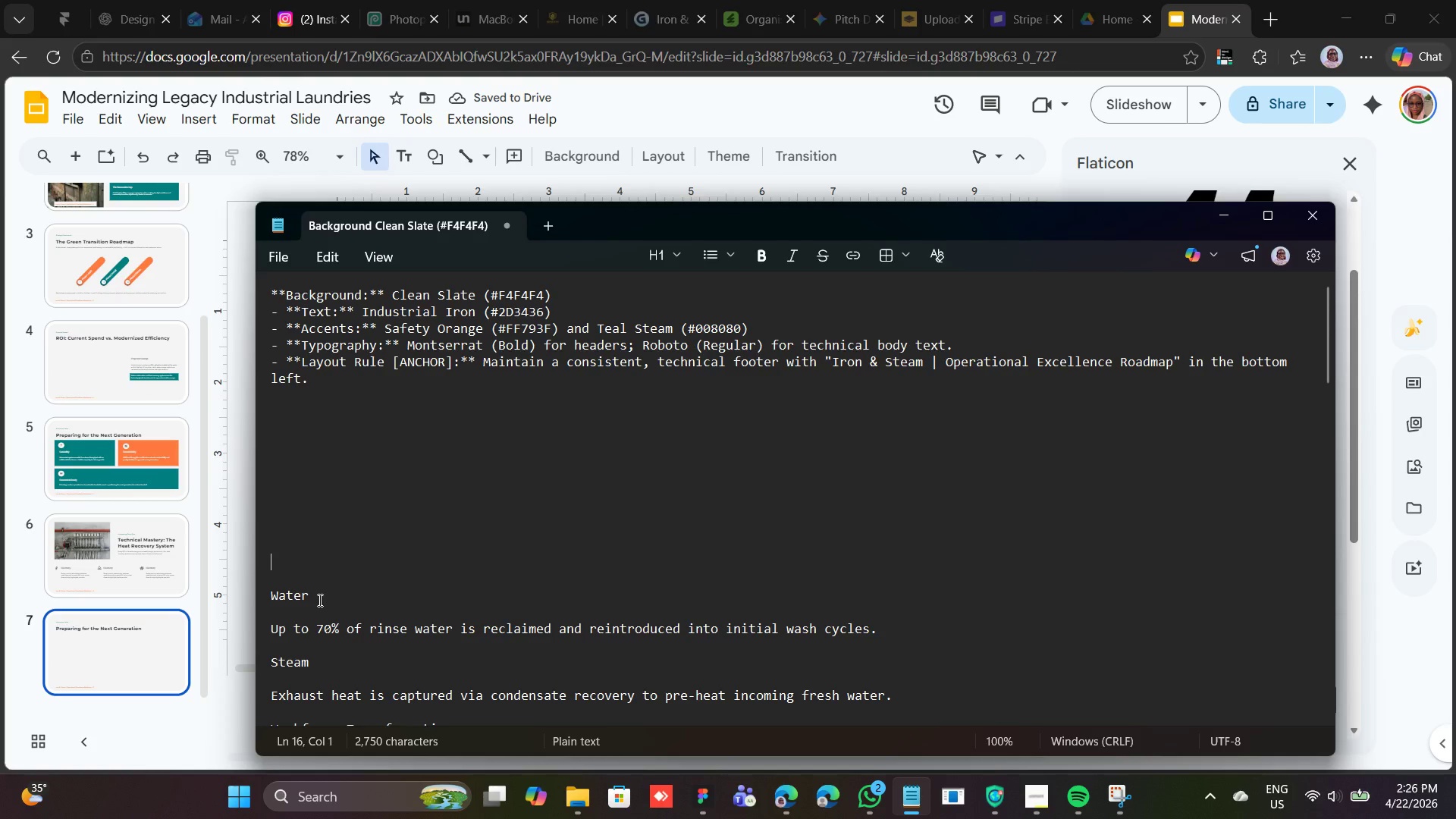 
left_click_drag(start_coordinate=[313, 595], to_coordinate=[270, 602])
 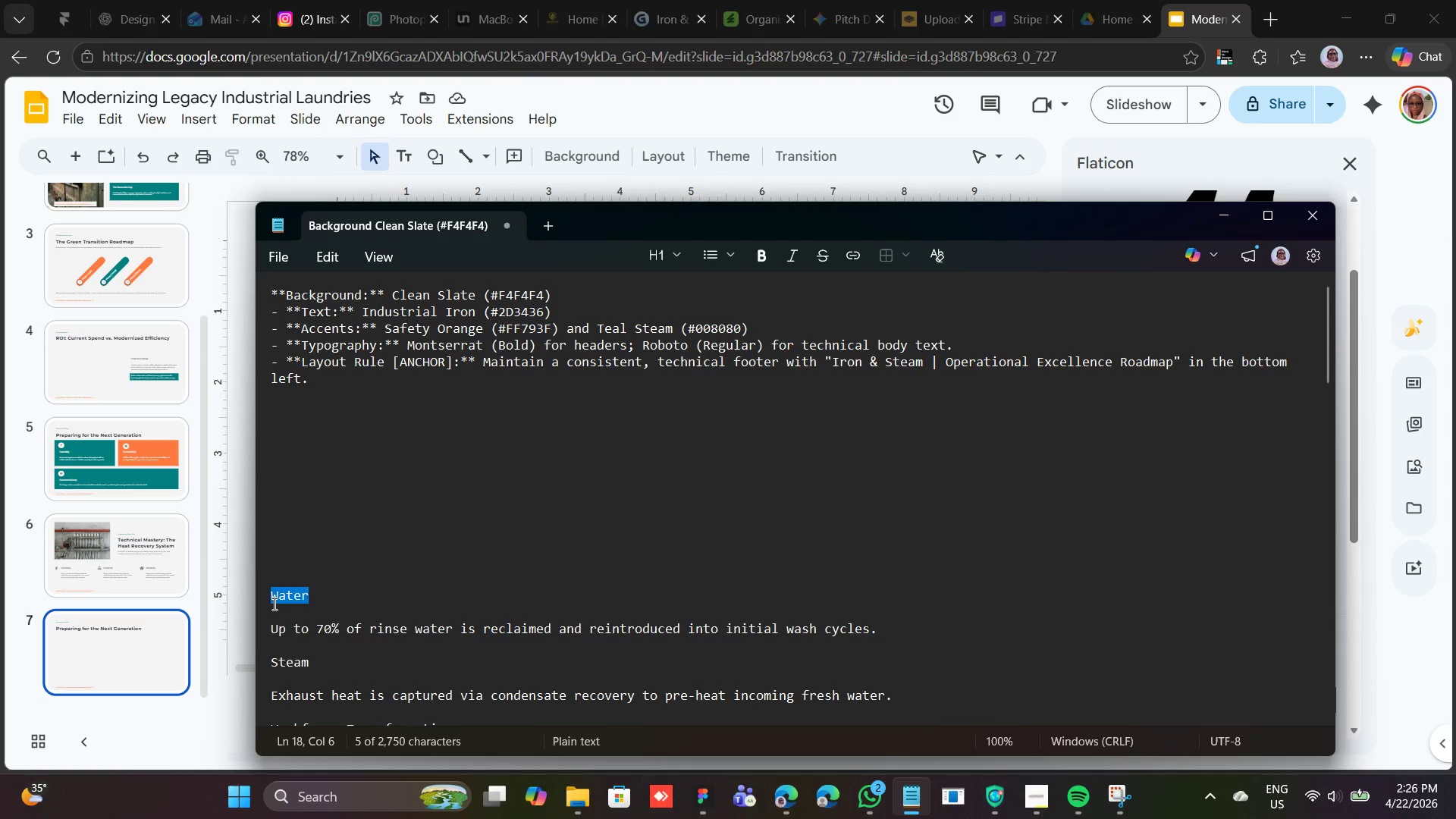 
right_click([273, 604])
 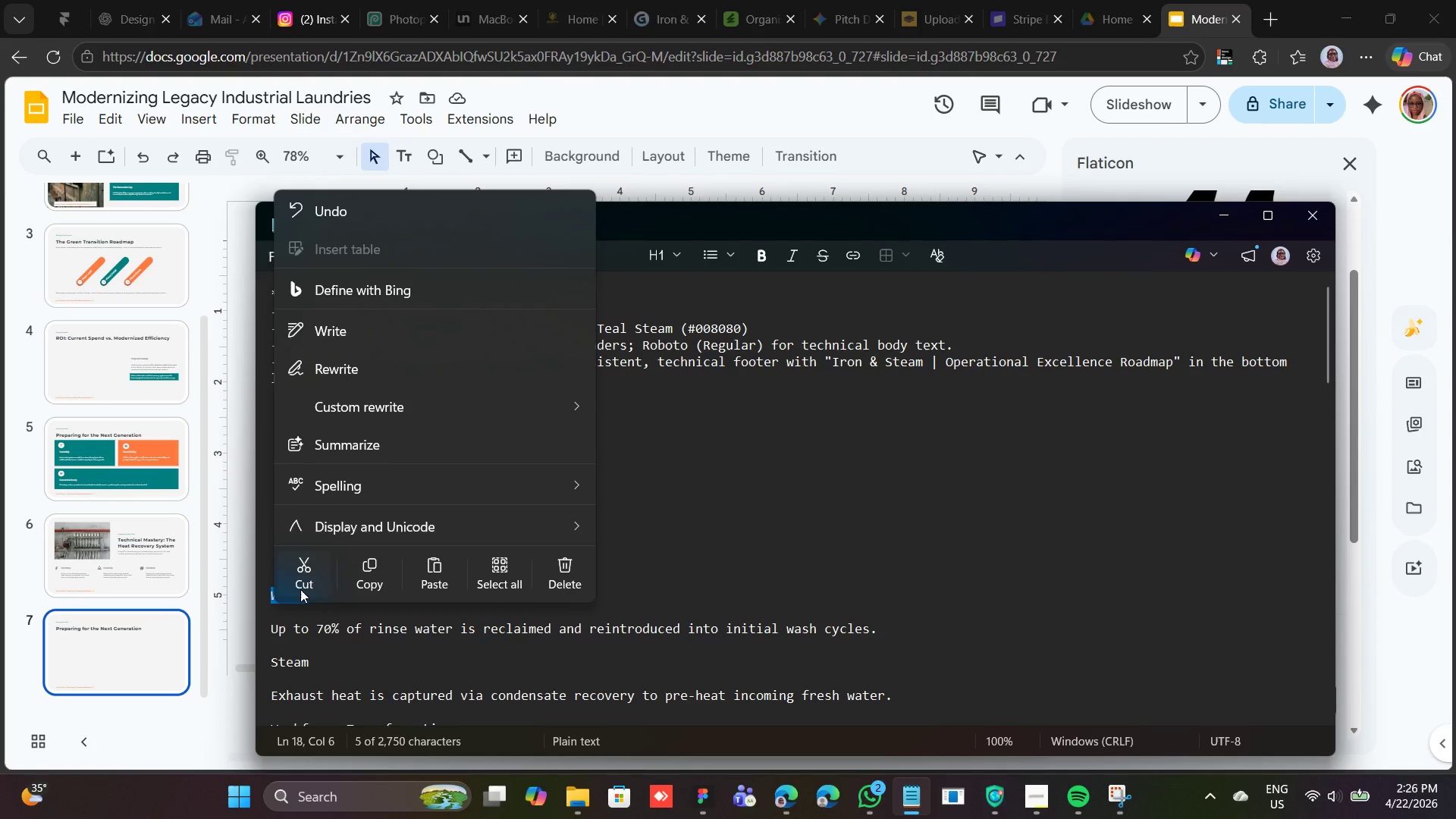 
left_click([308, 578])
 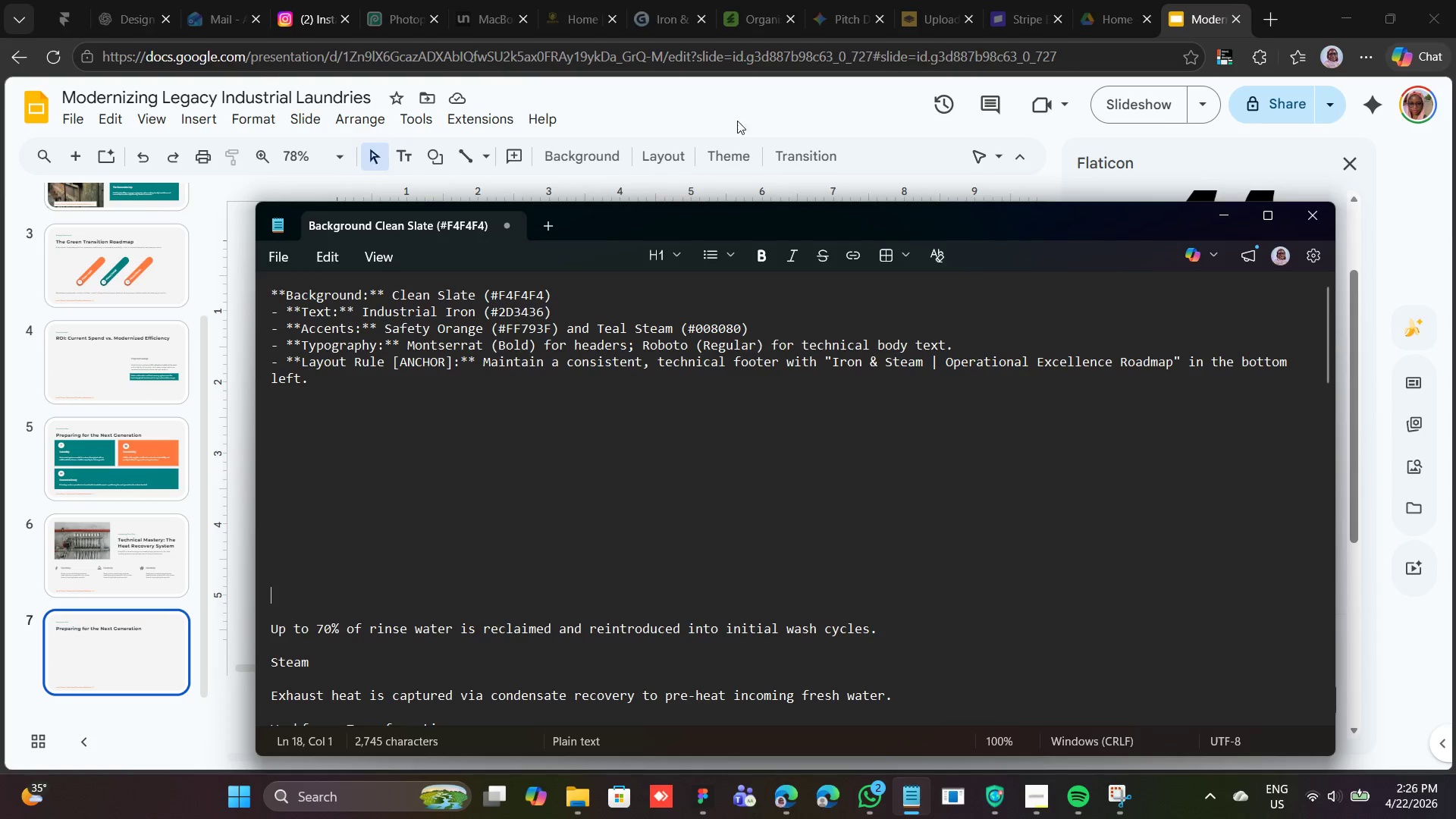 
left_click([749, 108])
 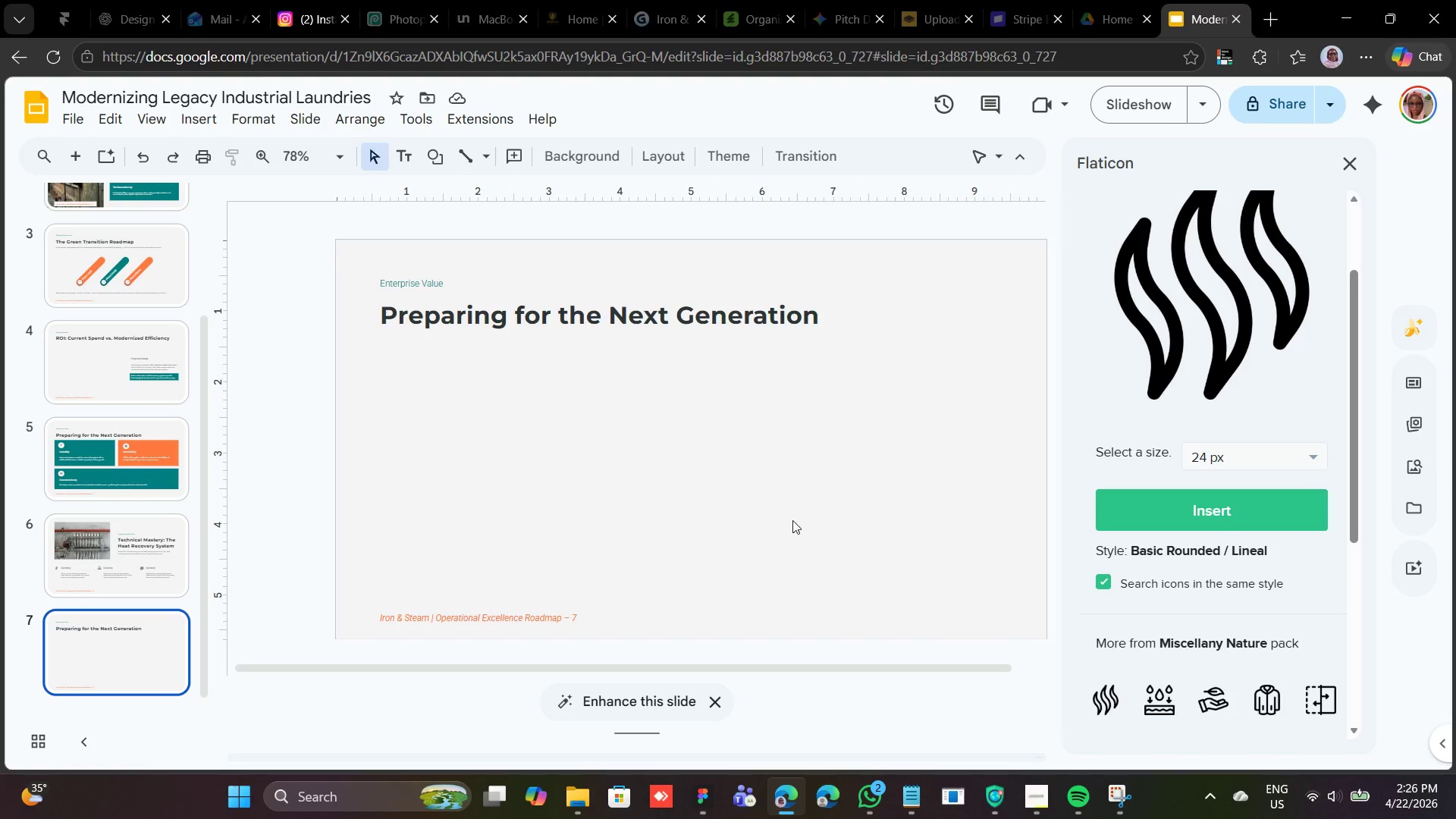 
scroll: coordinate [786, 504], scroll_direction: up, amount: 1.0
 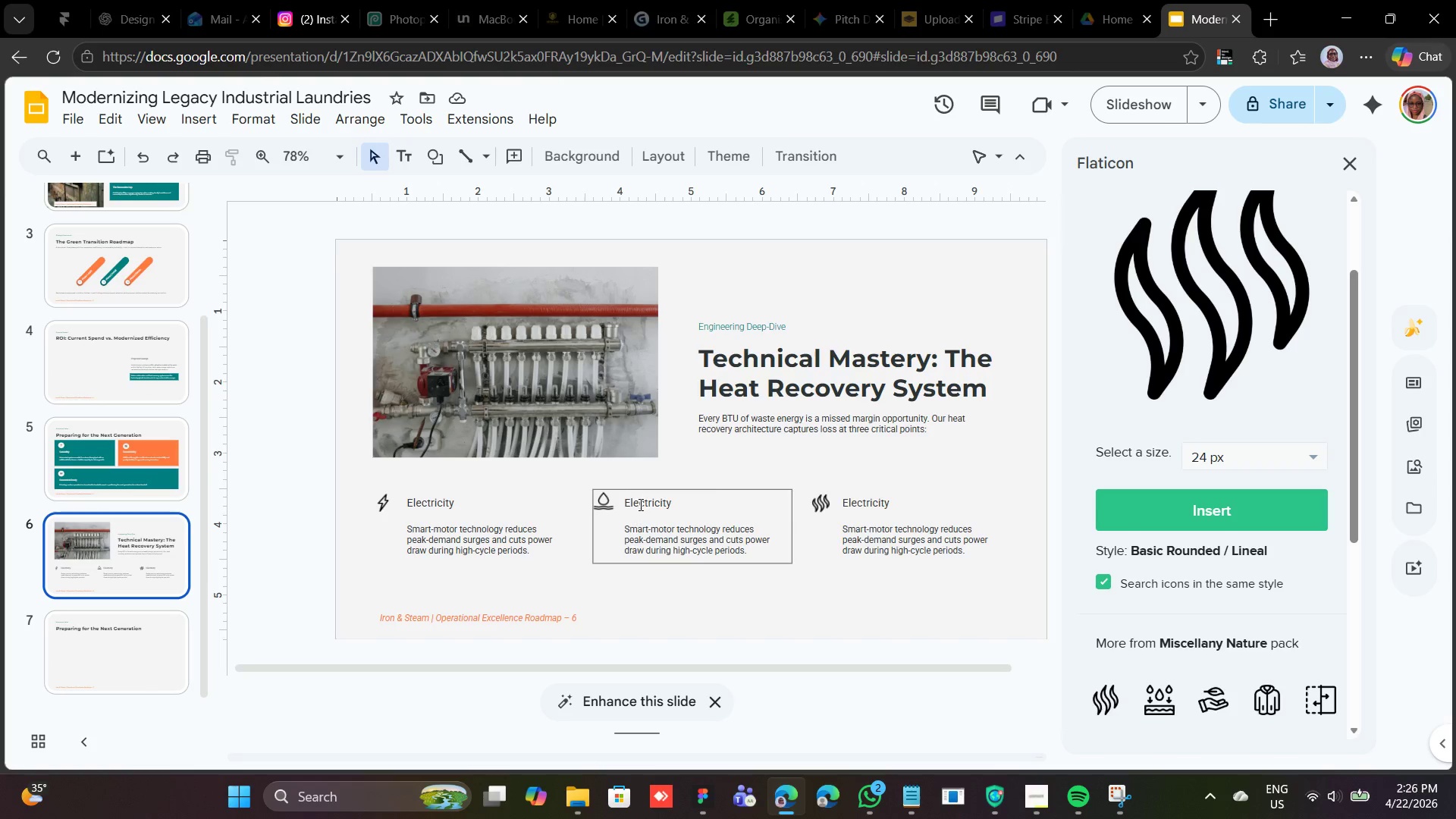 
double_click([639, 504])
 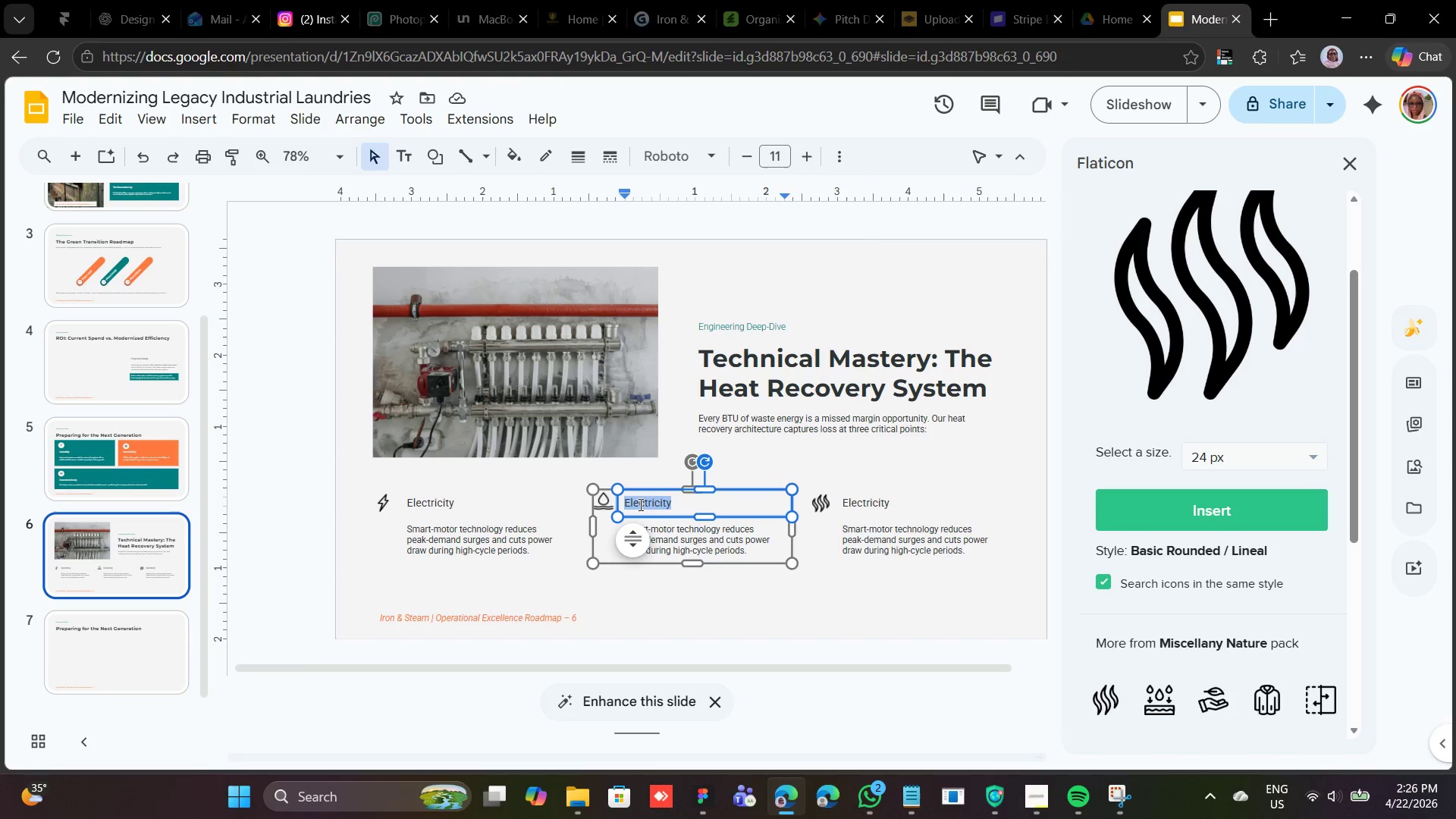 
triple_click([639, 504])
 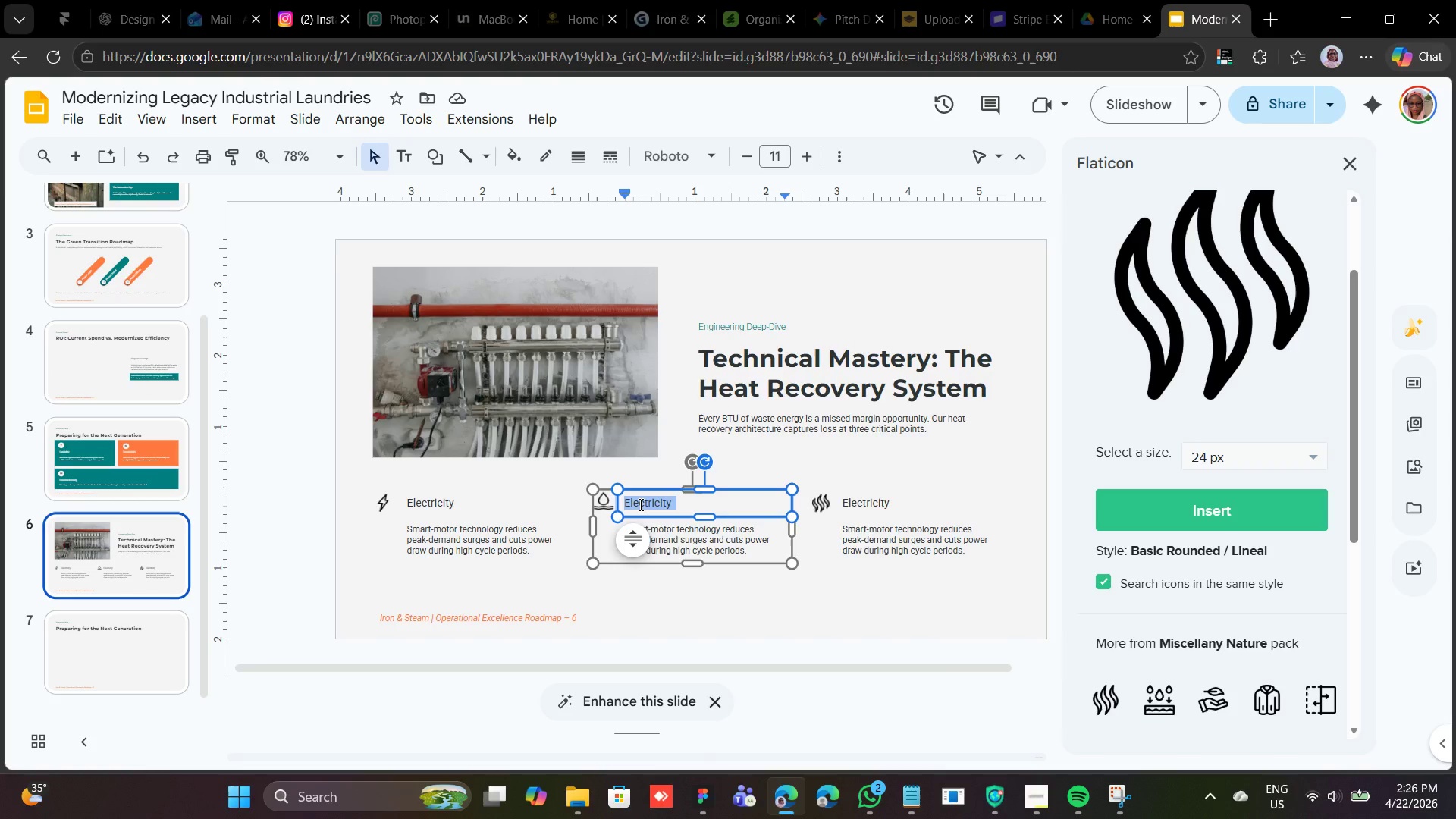 
right_click([639, 504])
 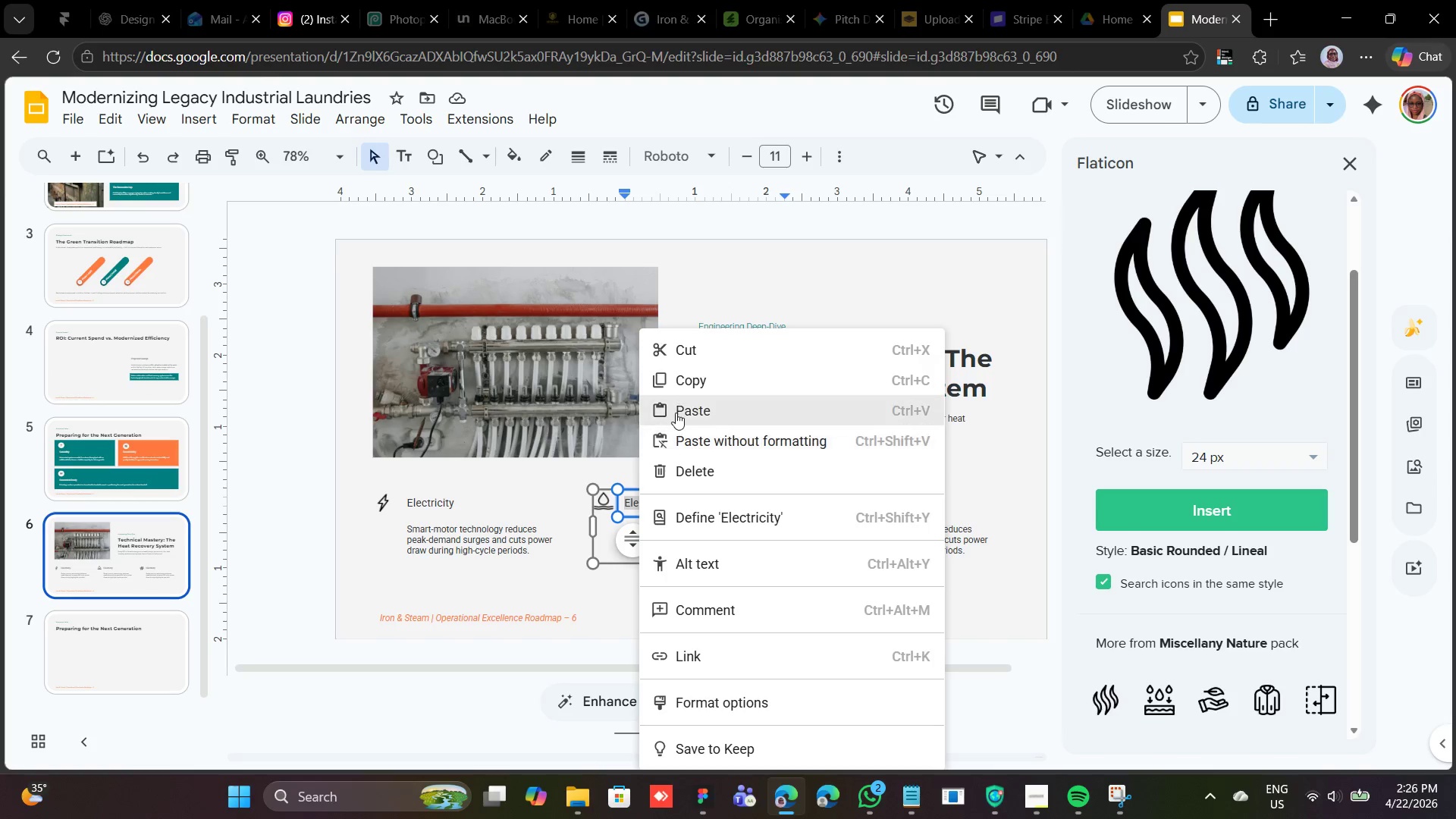 
left_click([676, 412])
 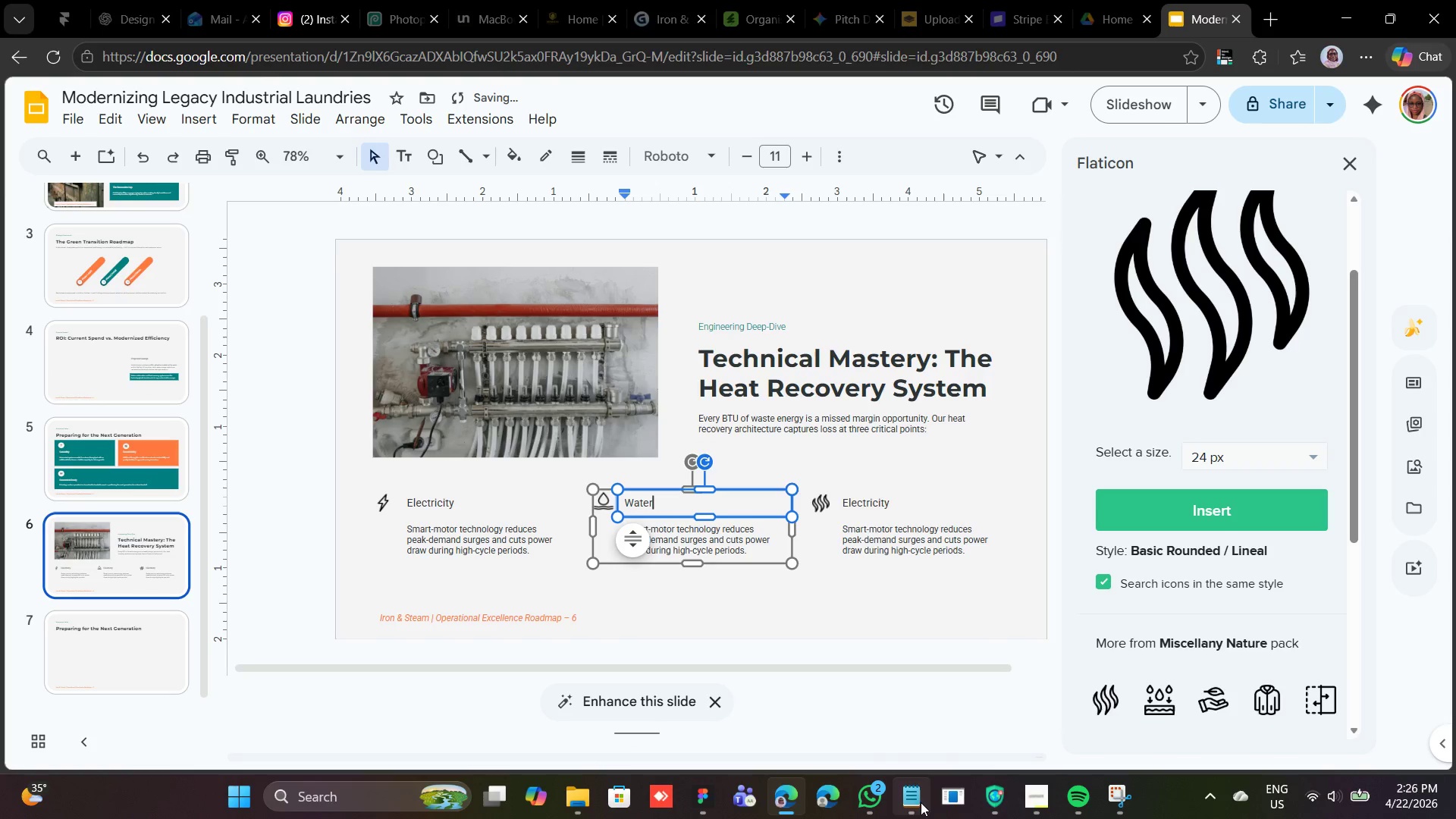 
left_click([918, 795])
 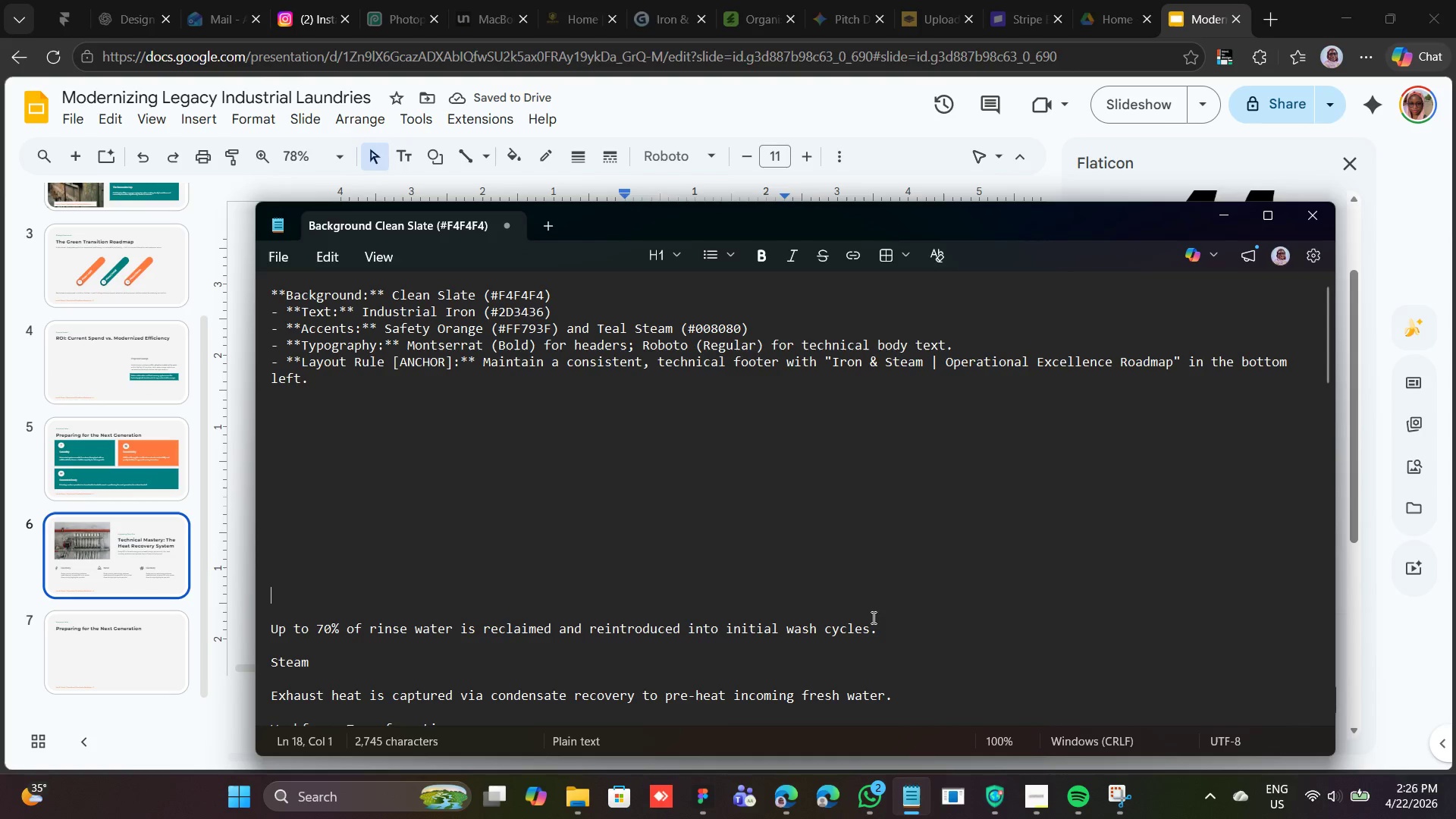 
left_click_drag(start_coordinate=[875, 629], to_coordinate=[271, 625])
 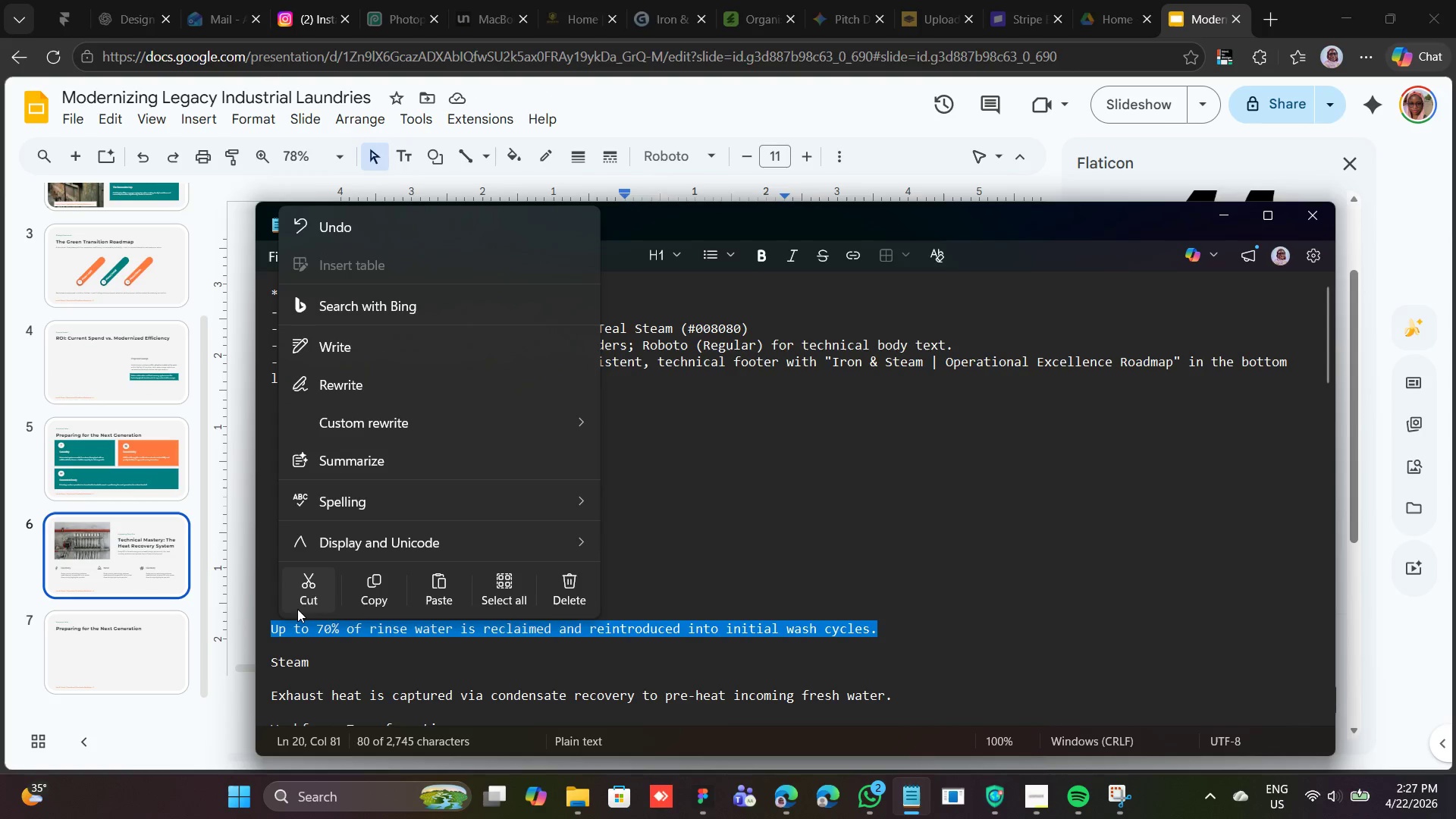 
left_click([308, 594])
 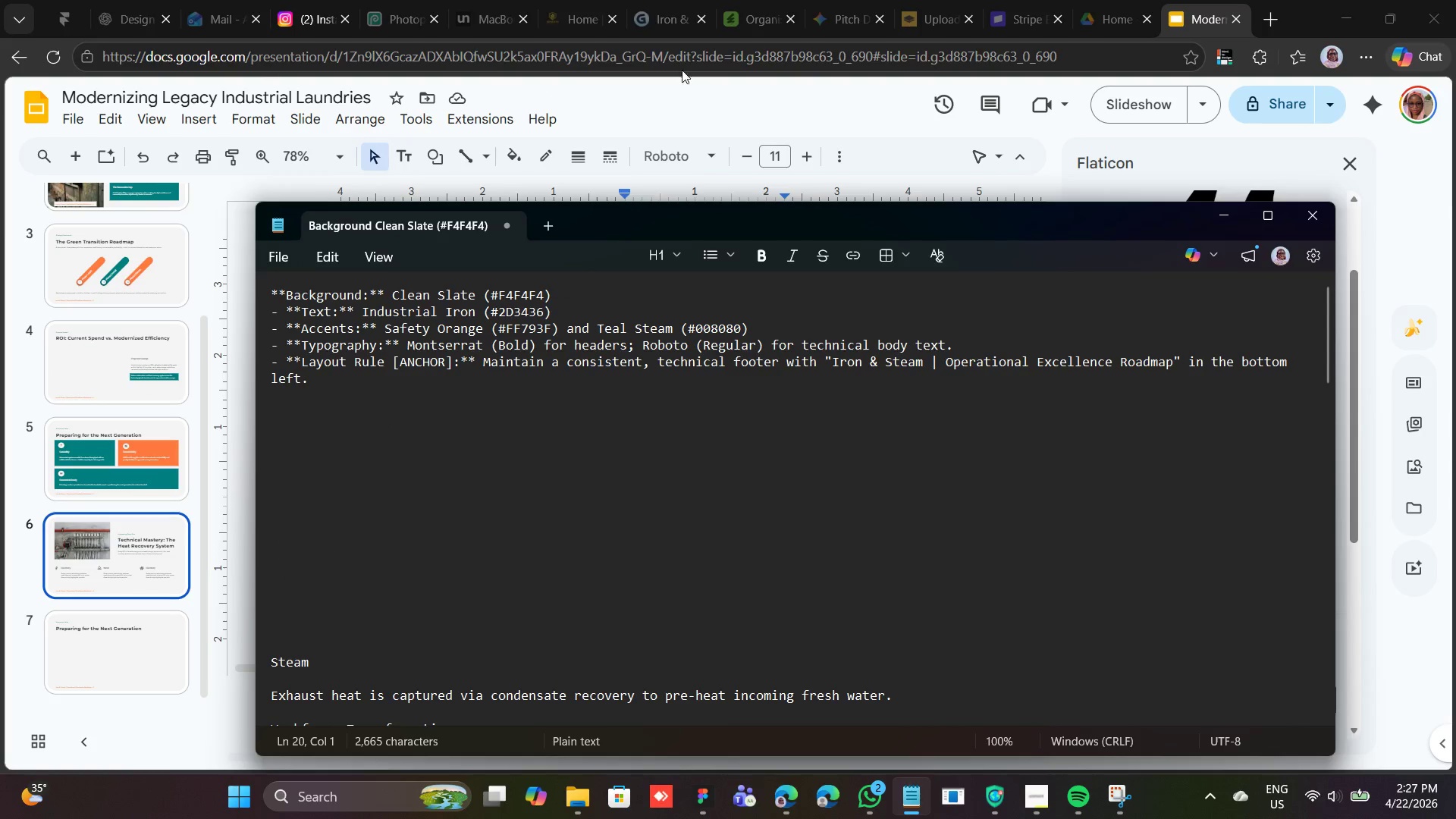 
left_click([673, 118])
 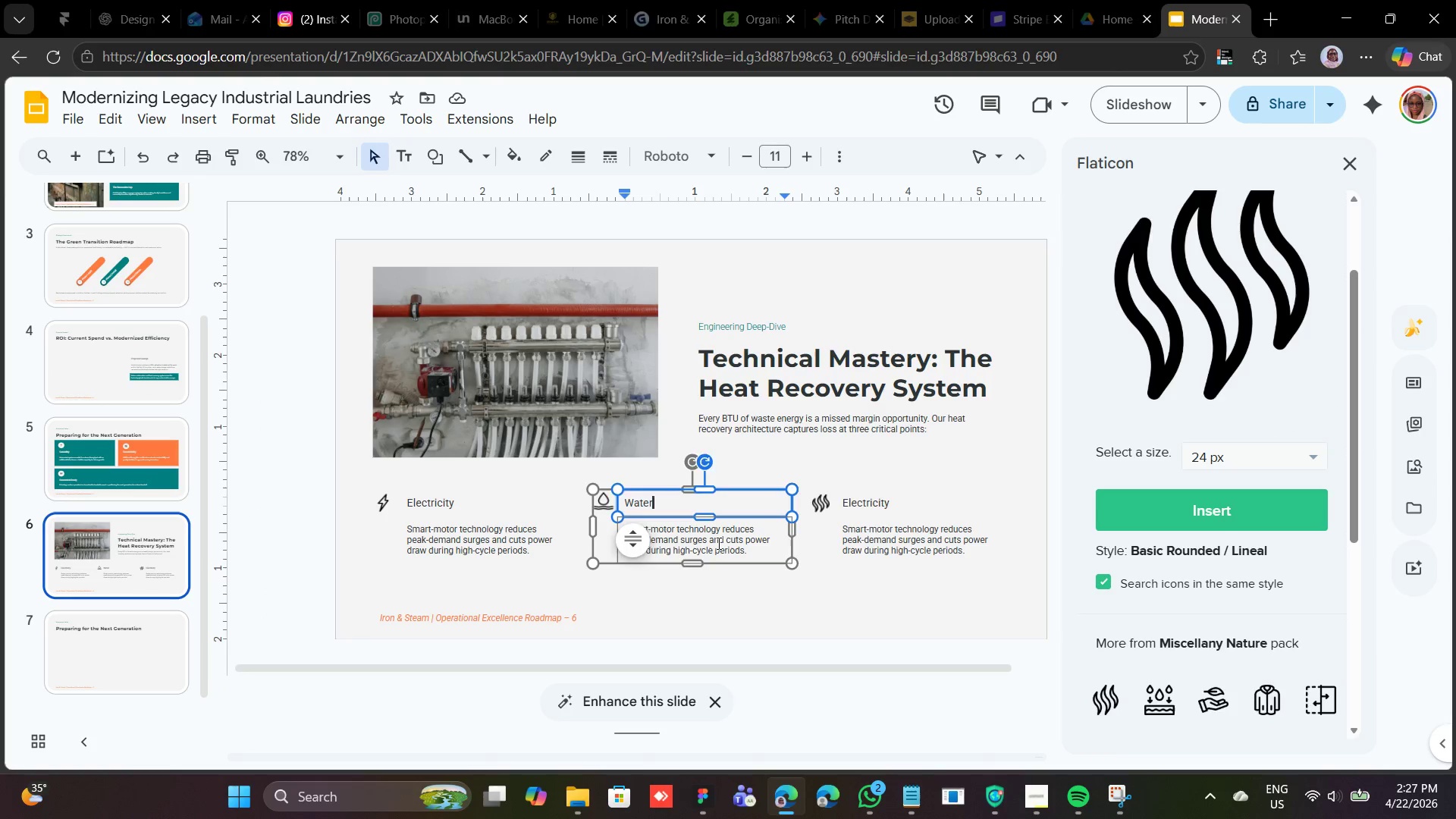 
double_click([717, 543])
 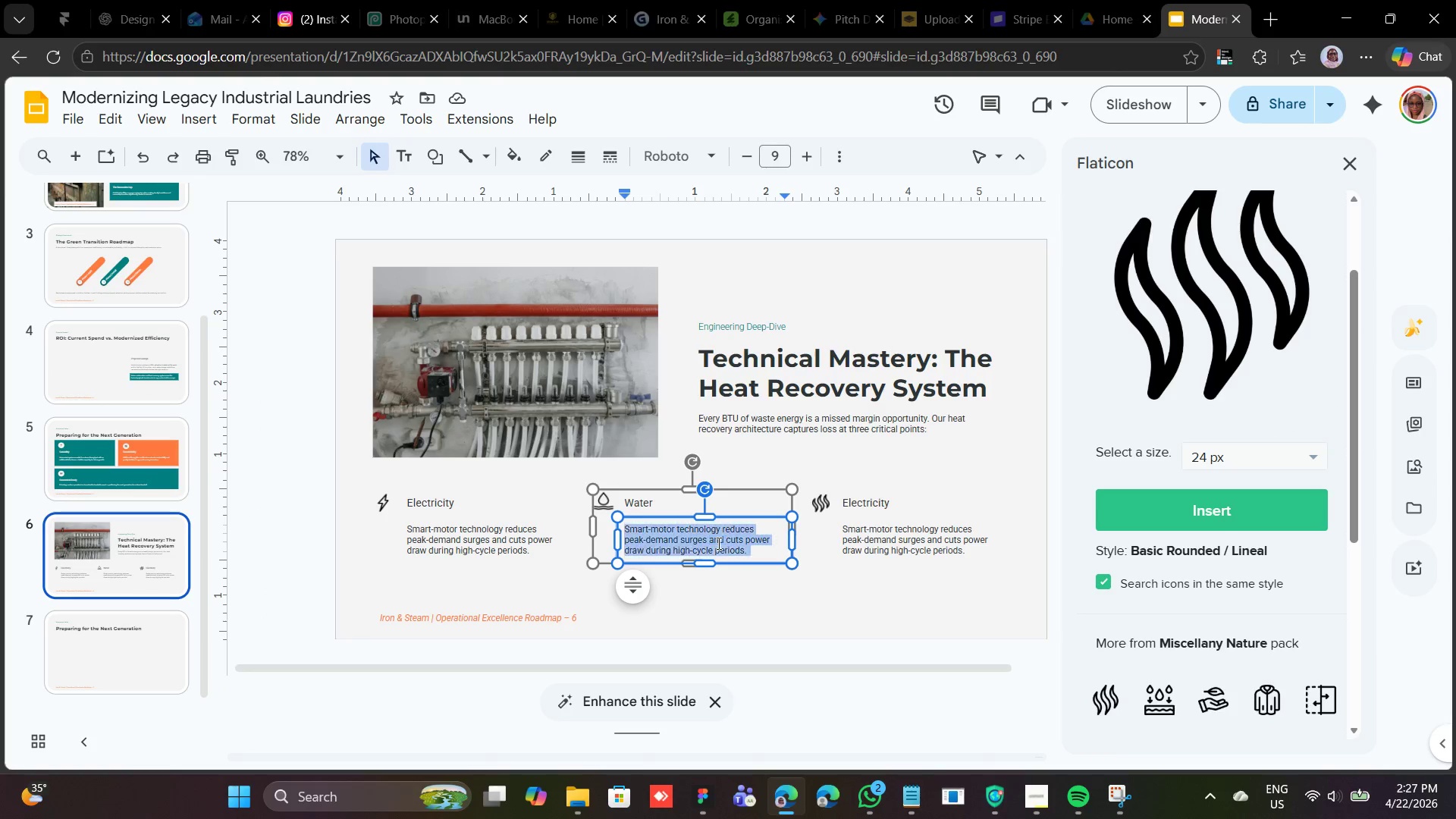 
triple_click([717, 543])
 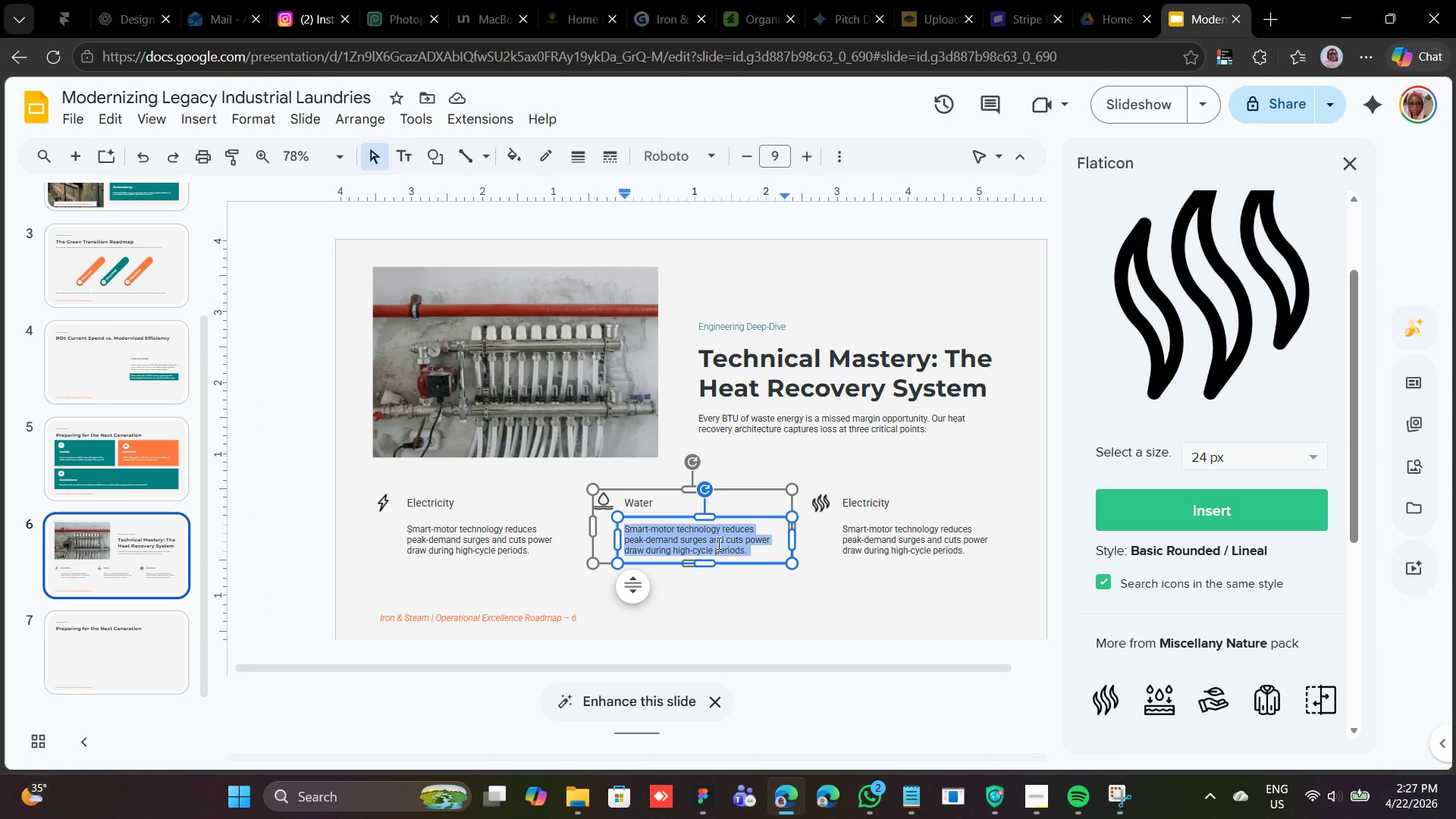 
right_click([717, 543])
 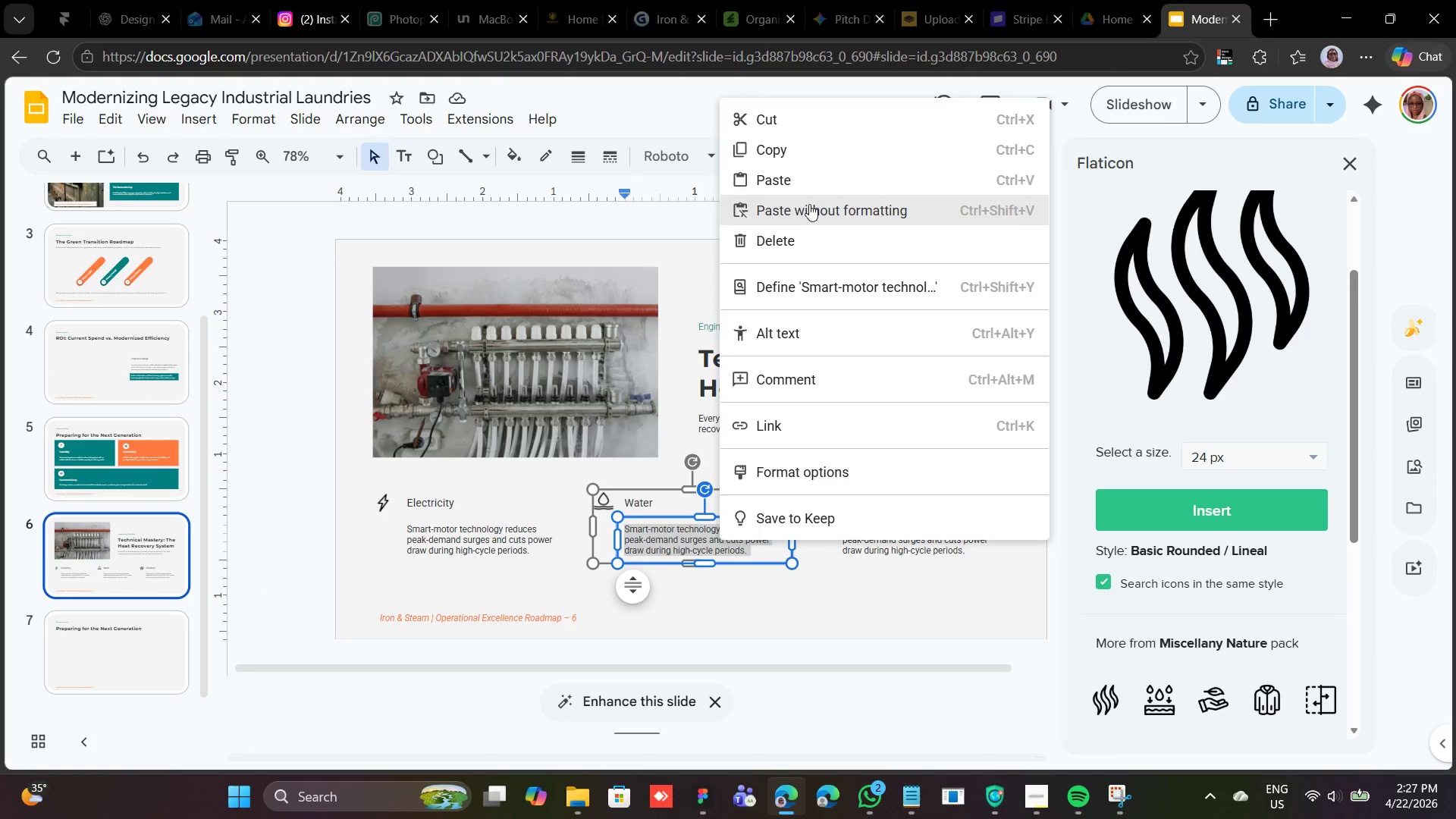 
left_click([816, 187])
 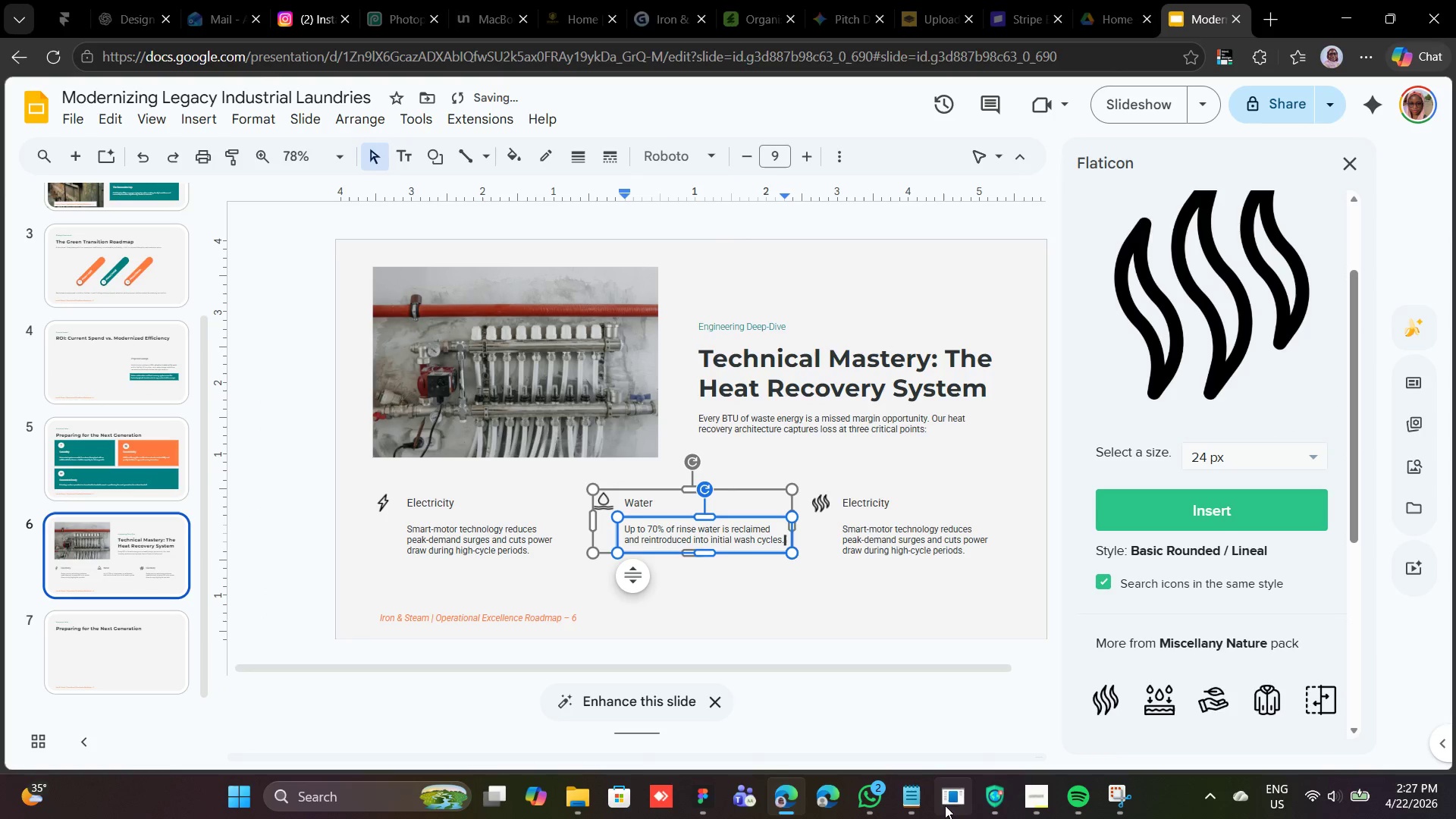 
left_click([924, 811])
 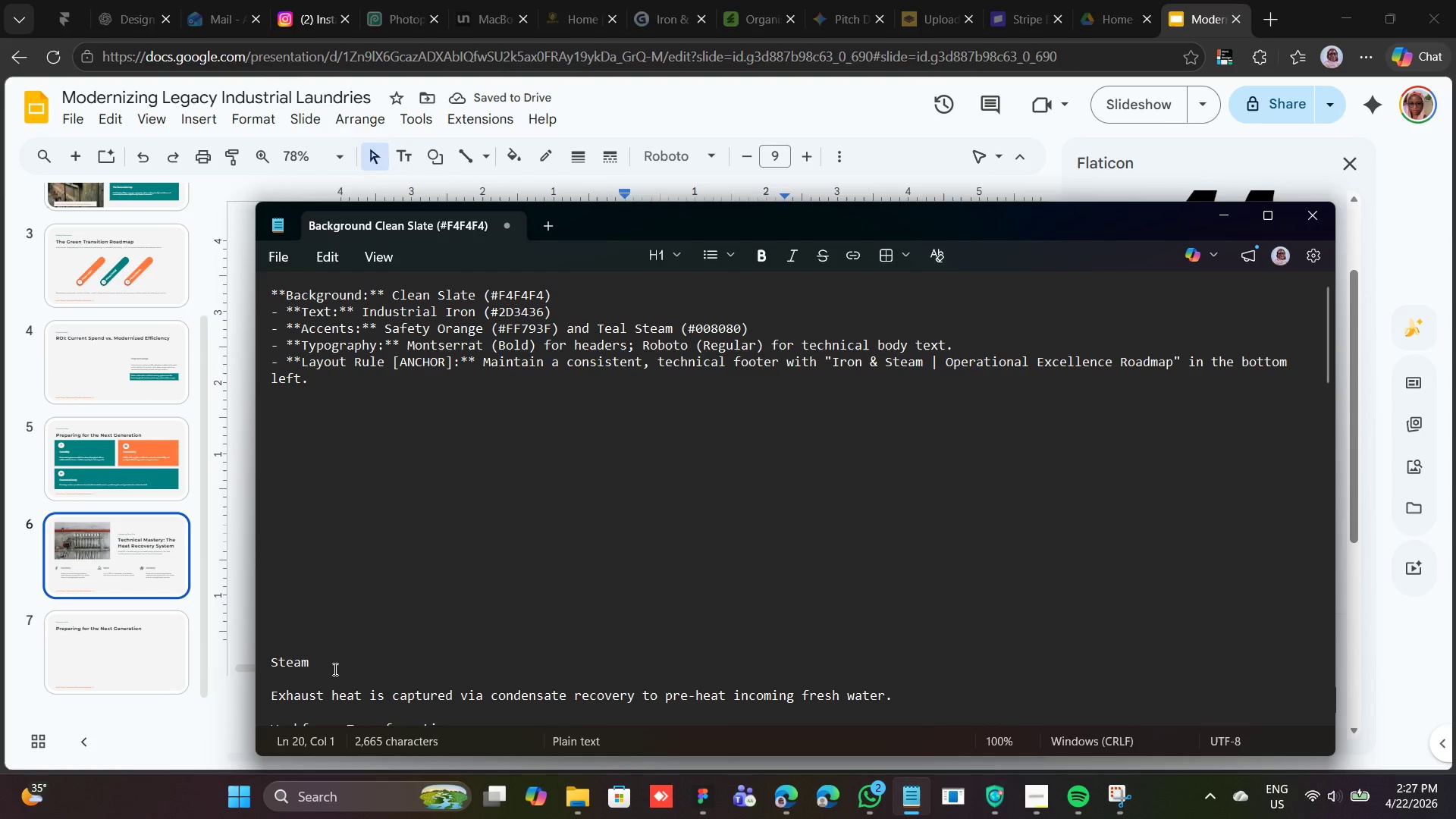 
left_click_drag(start_coordinate=[313, 665], to_coordinate=[272, 666])
 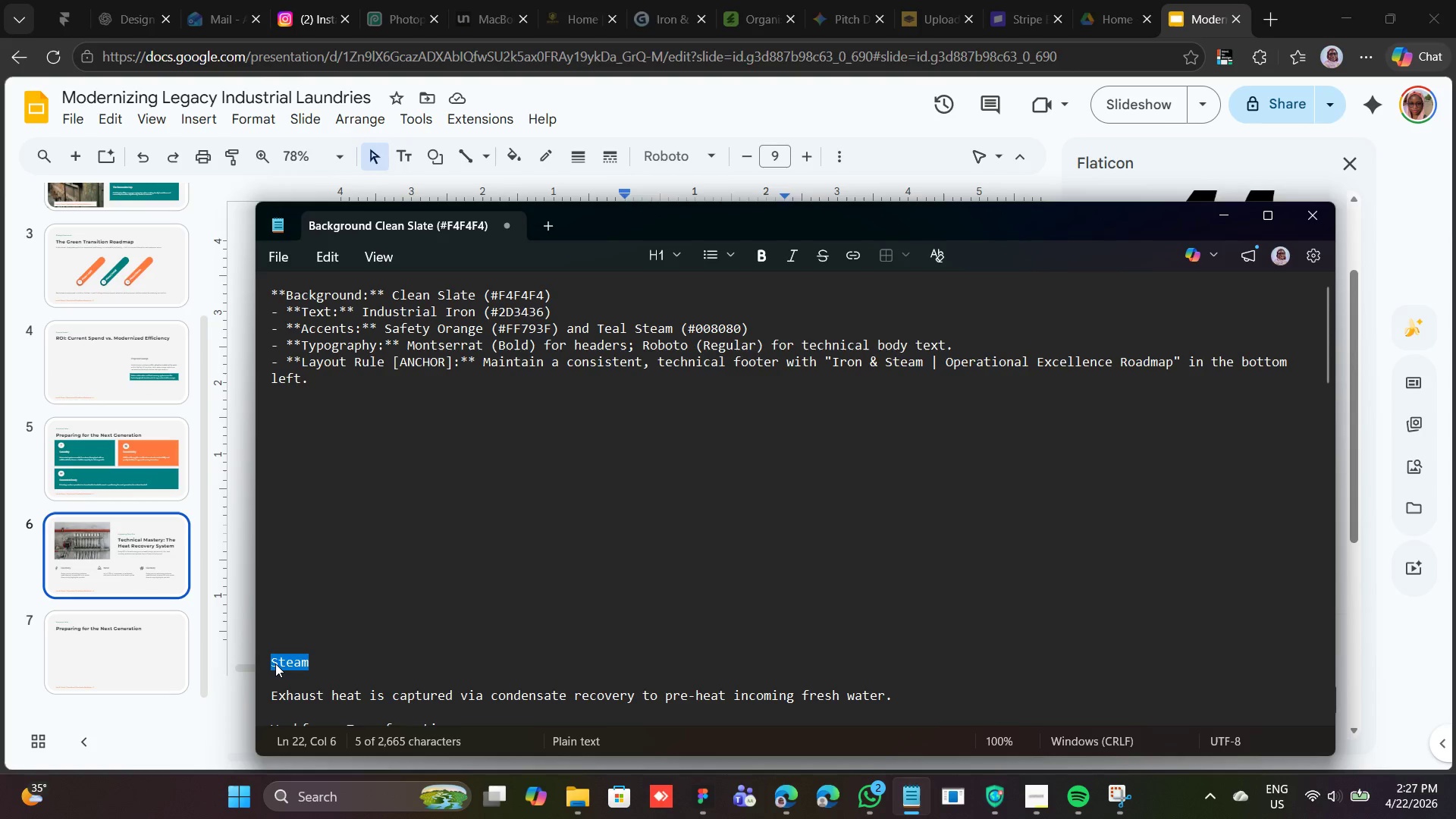 
right_click([275, 664])
 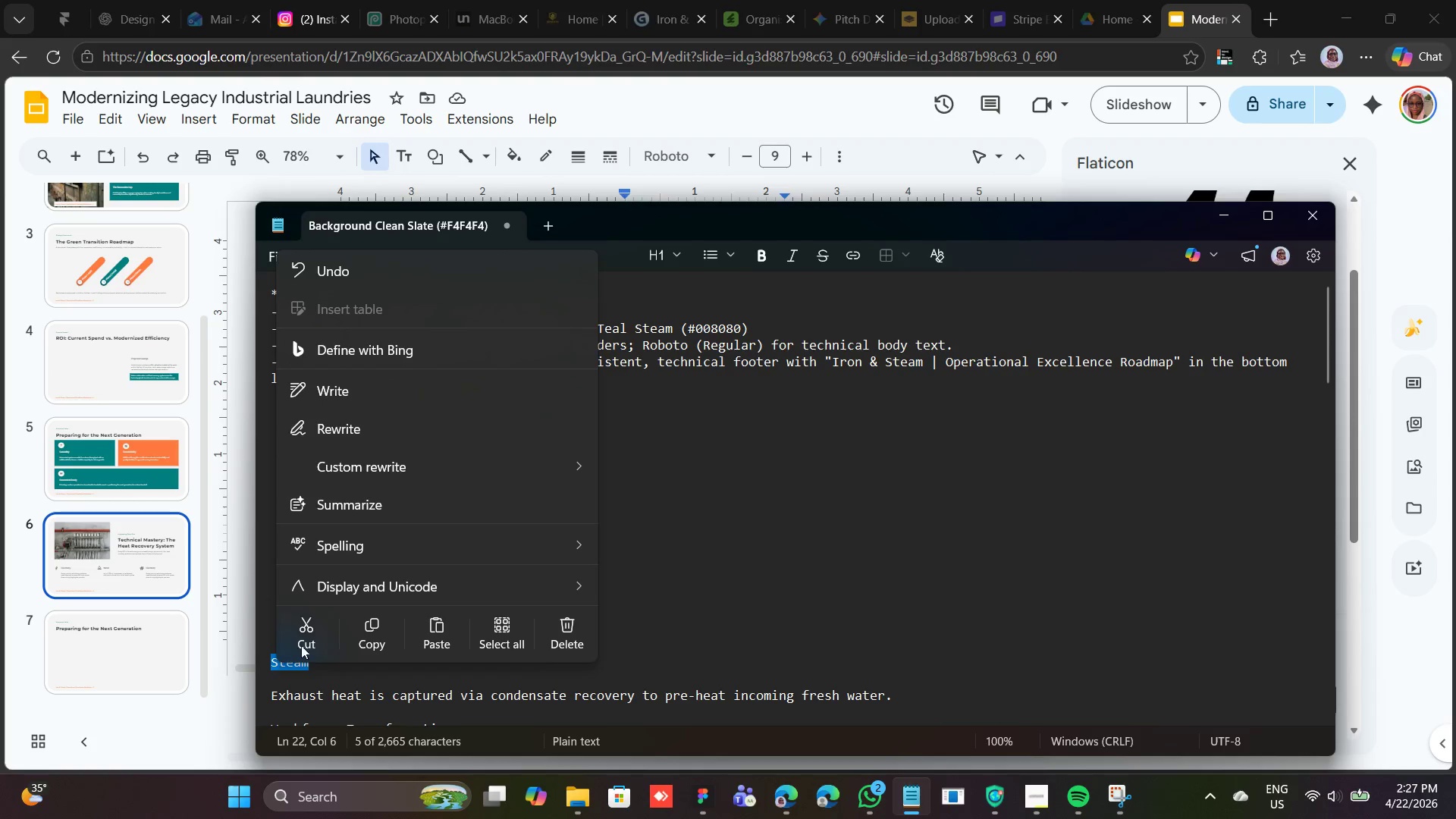 
left_click([313, 635])
 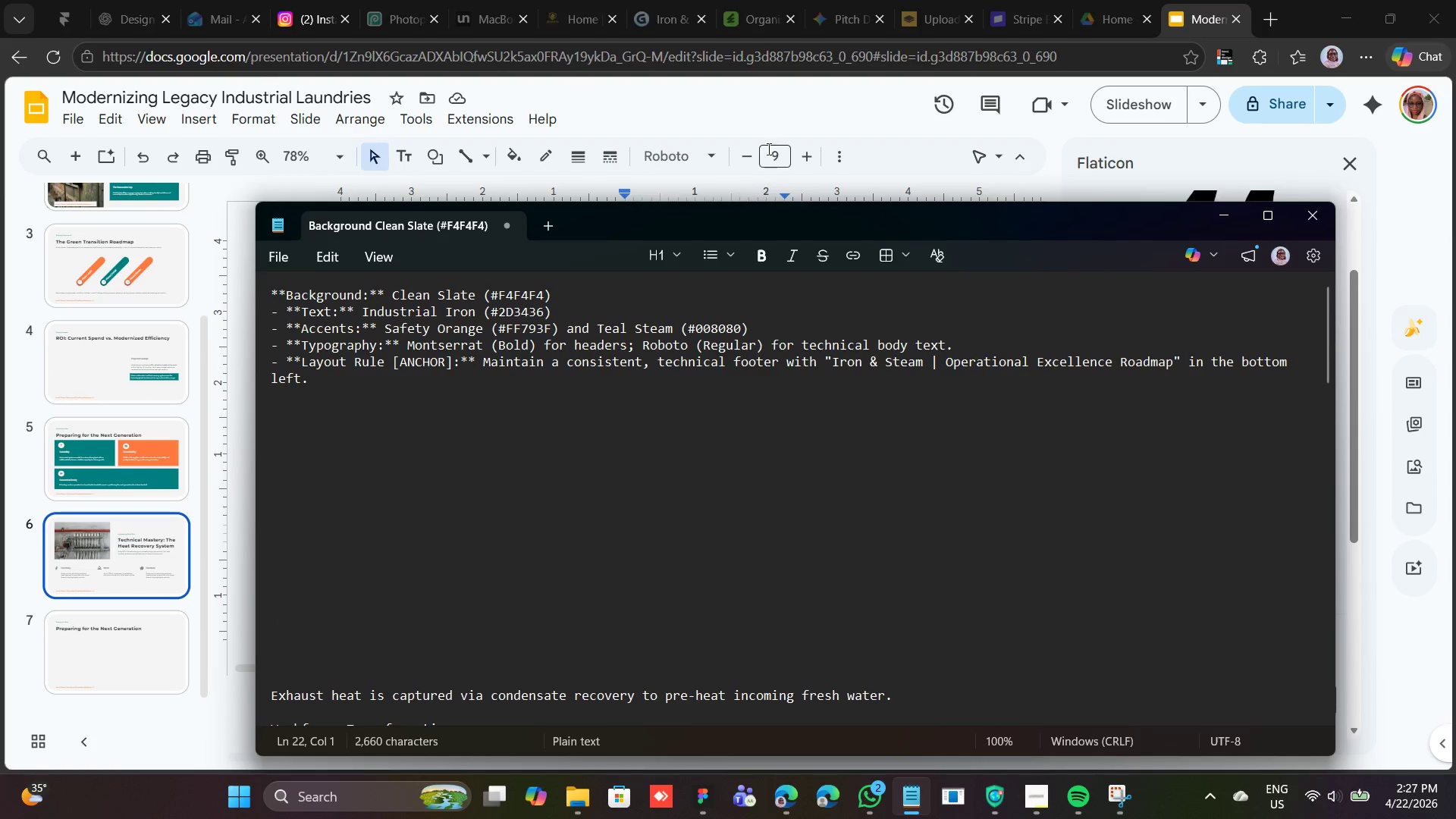 
left_click([774, 113])
 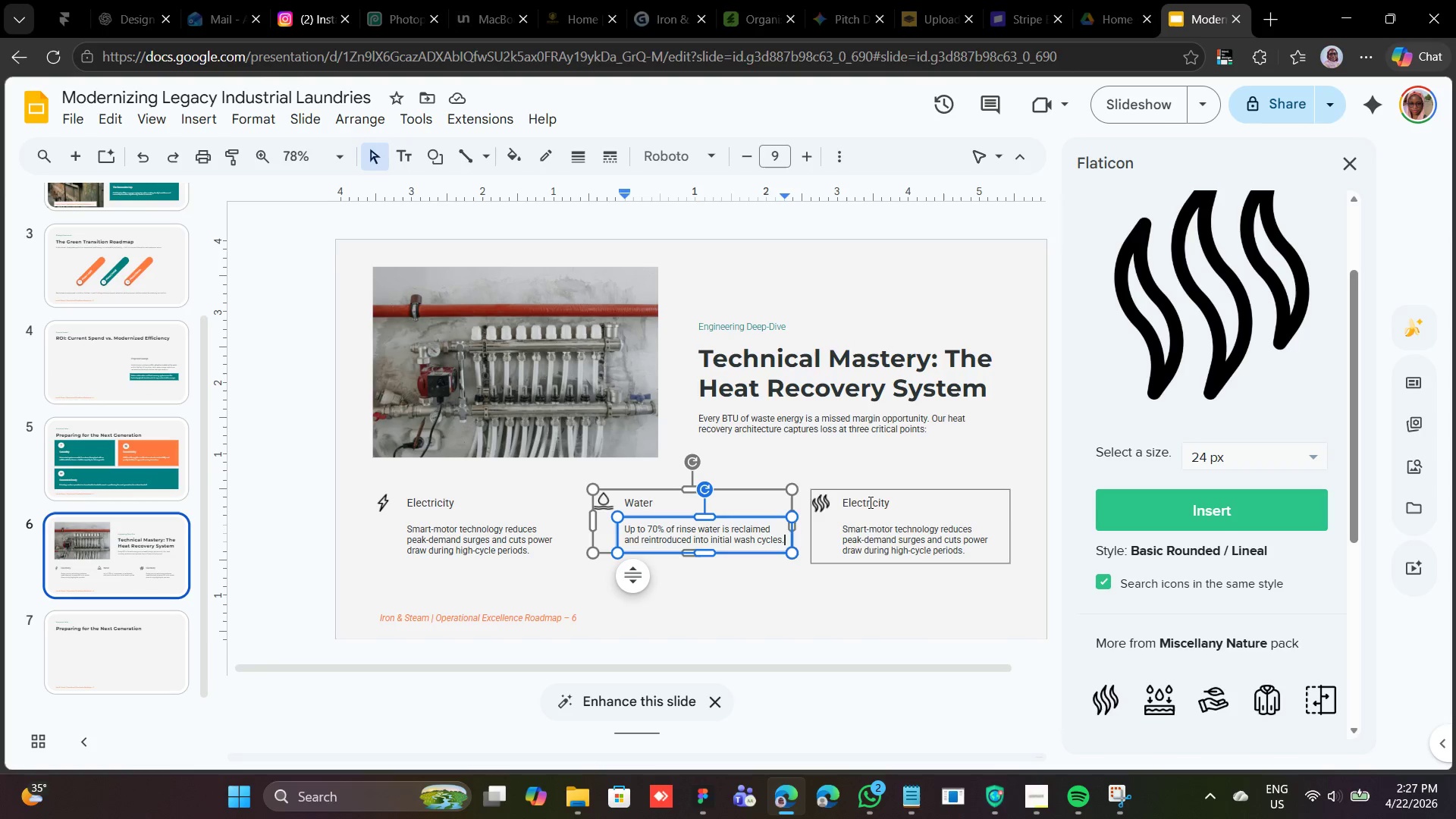 
double_click([869, 500])
 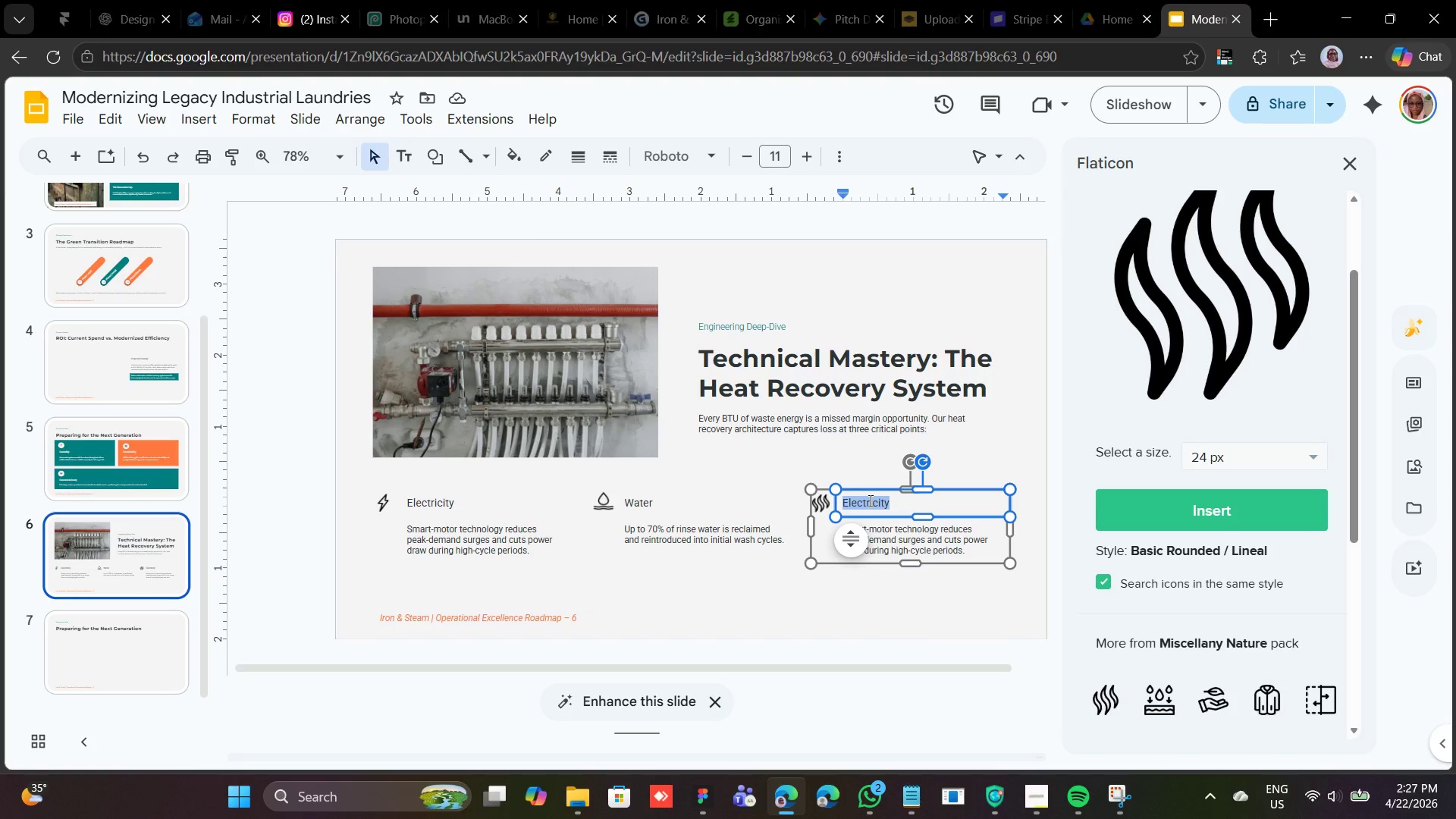 
right_click([869, 500])
 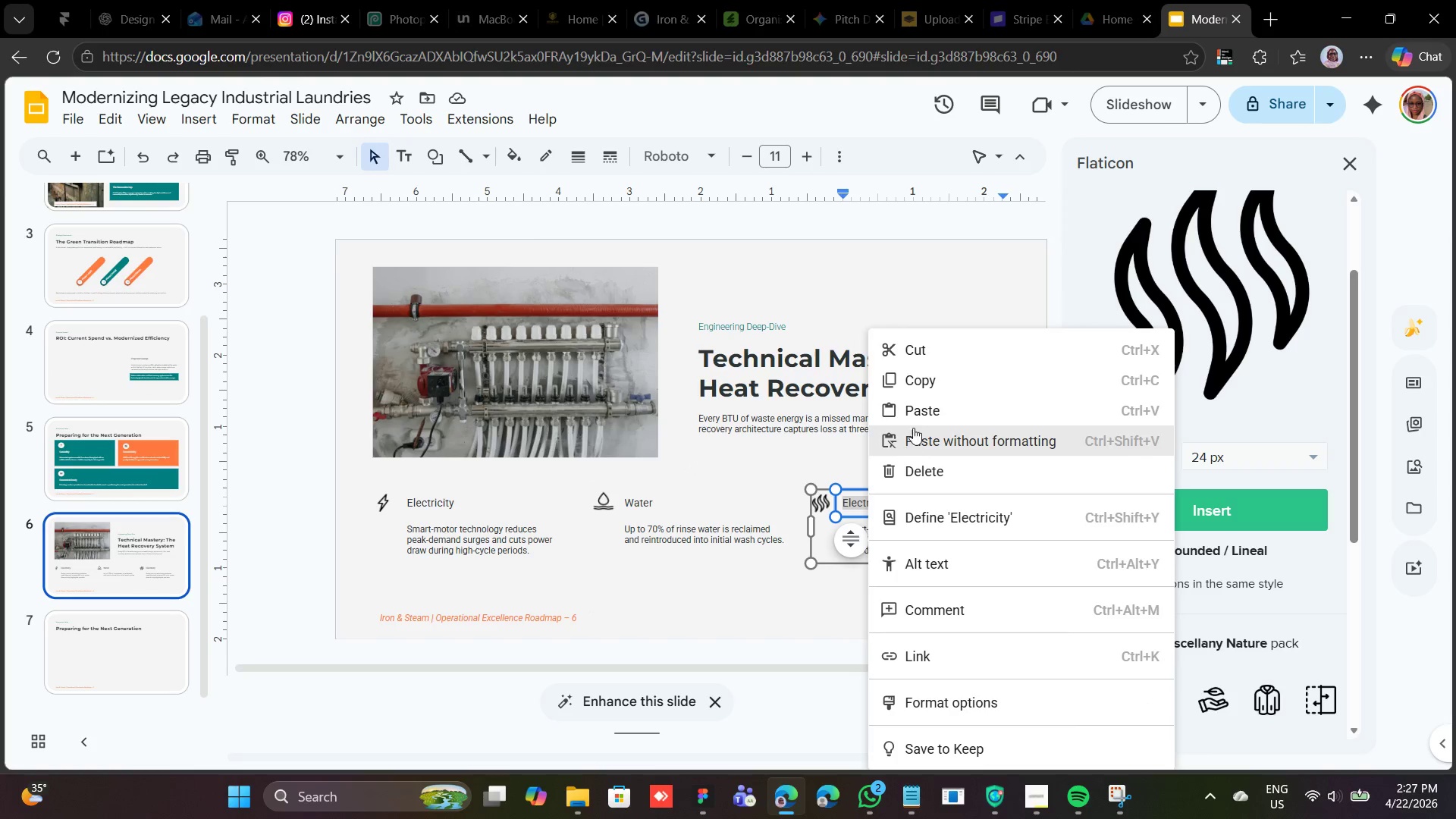 
left_click([917, 411])
 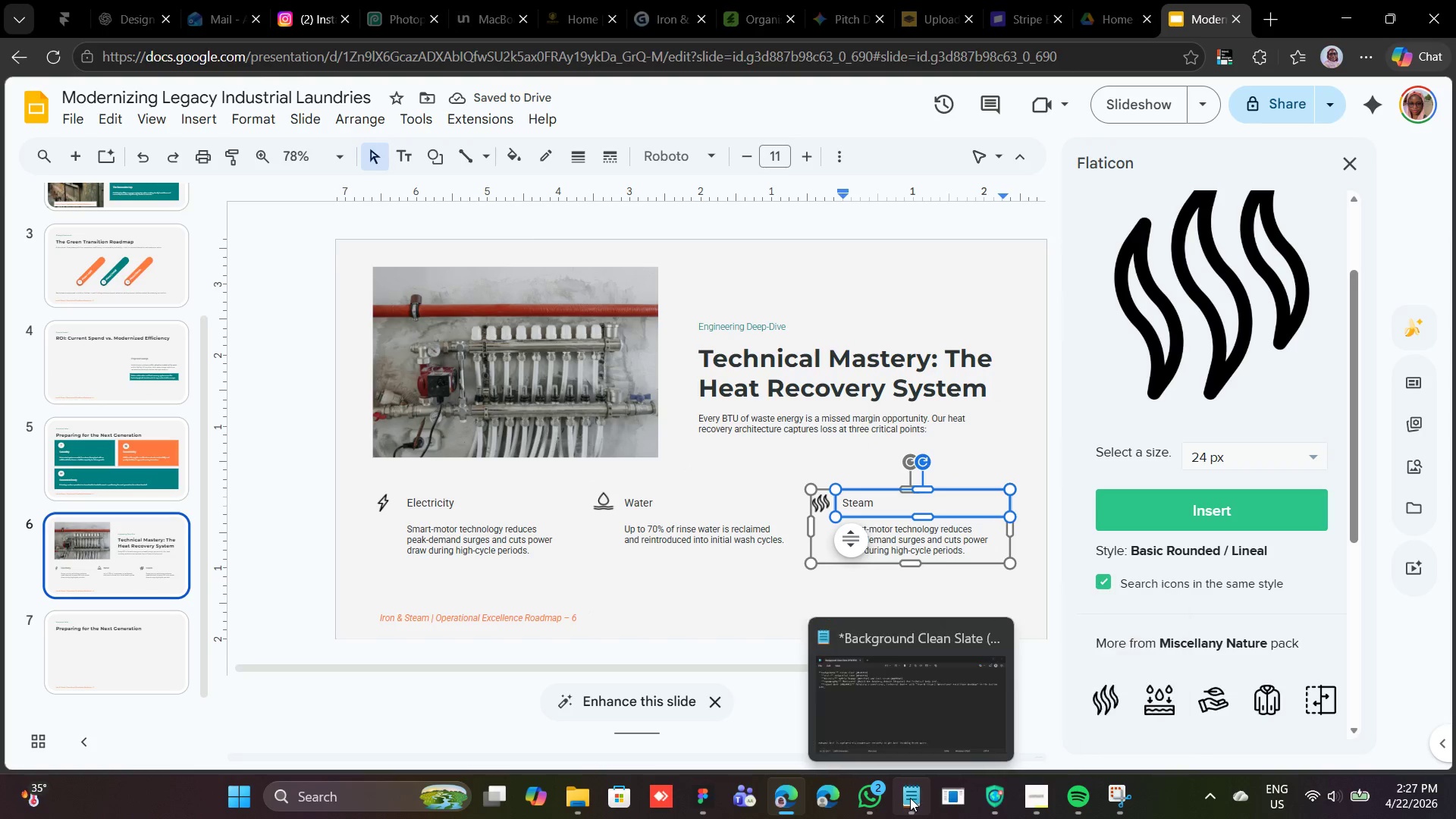 
left_click([912, 806])
 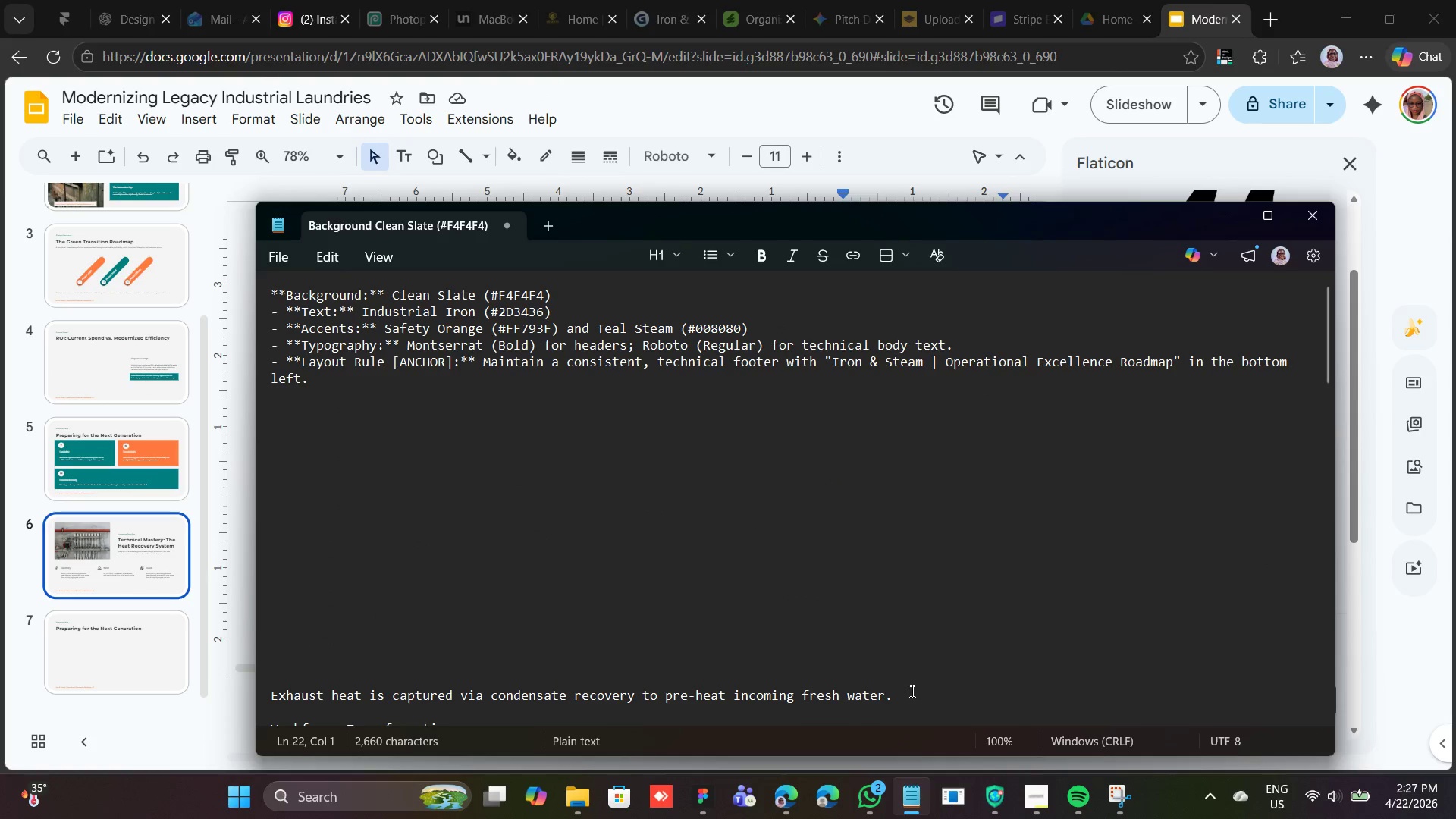 
left_click_drag(start_coordinate=[895, 693], to_coordinate=[264, 691])
 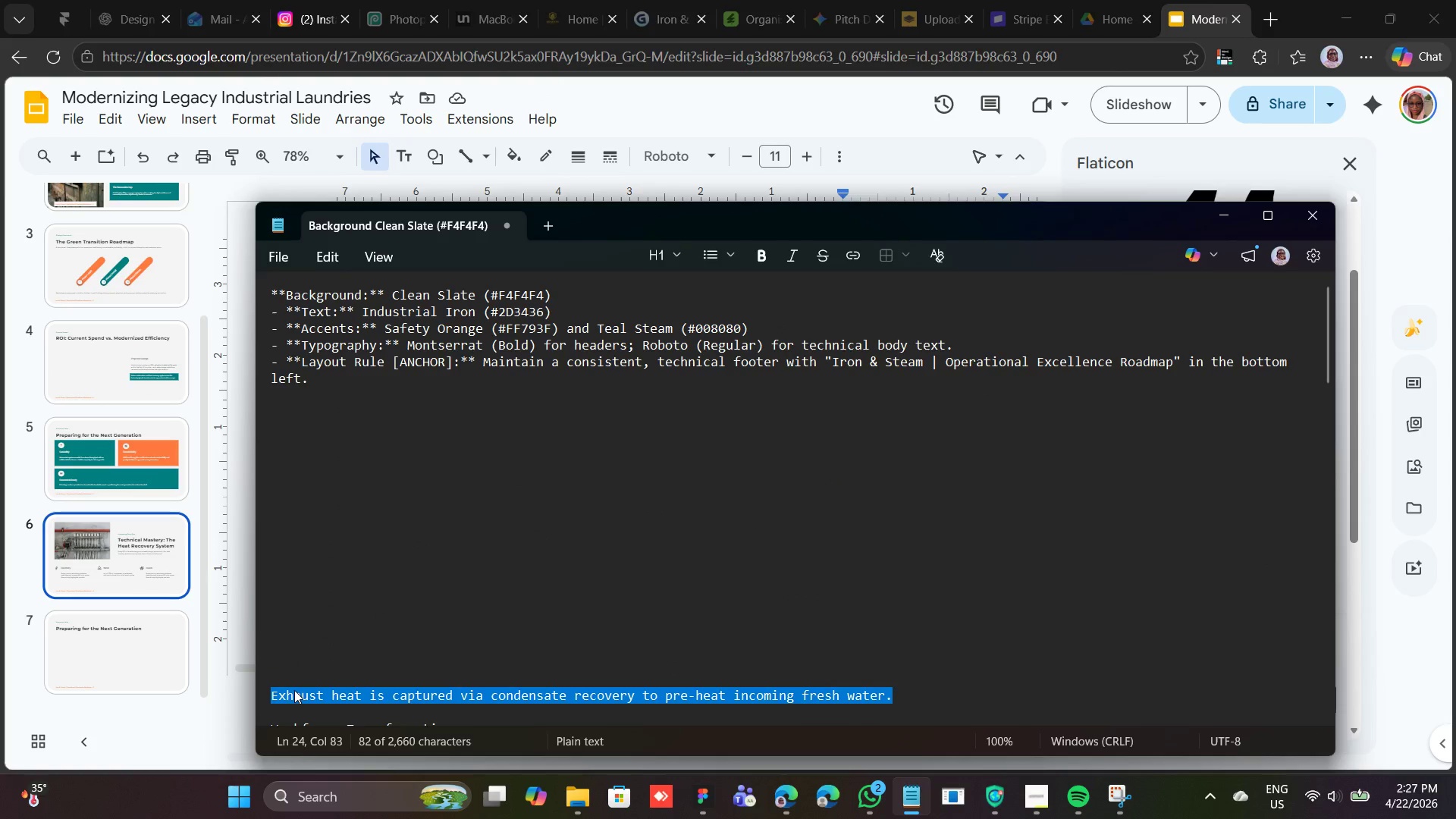 
right_click([294, 690])
 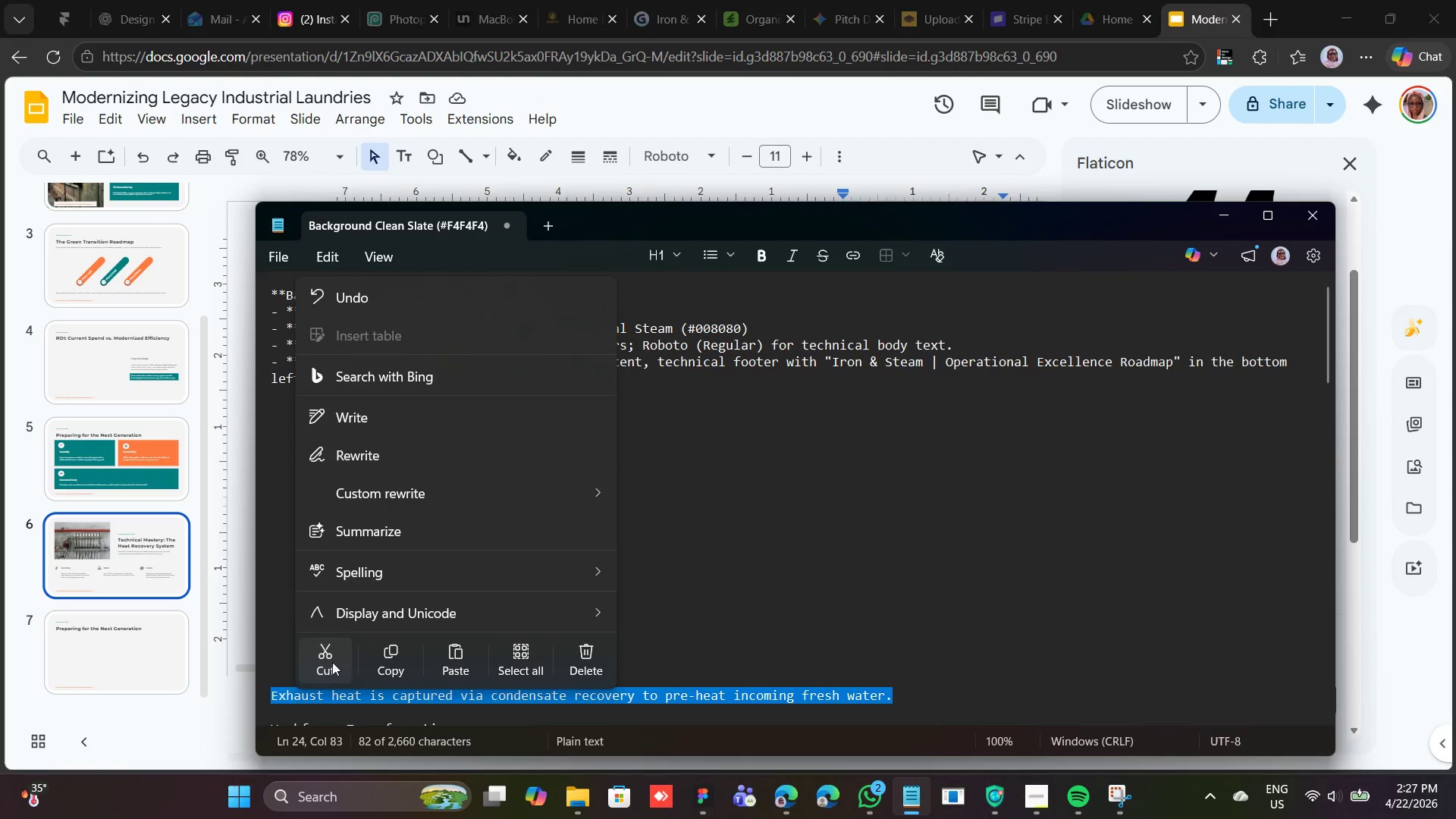 
left_click([340, 659])
 